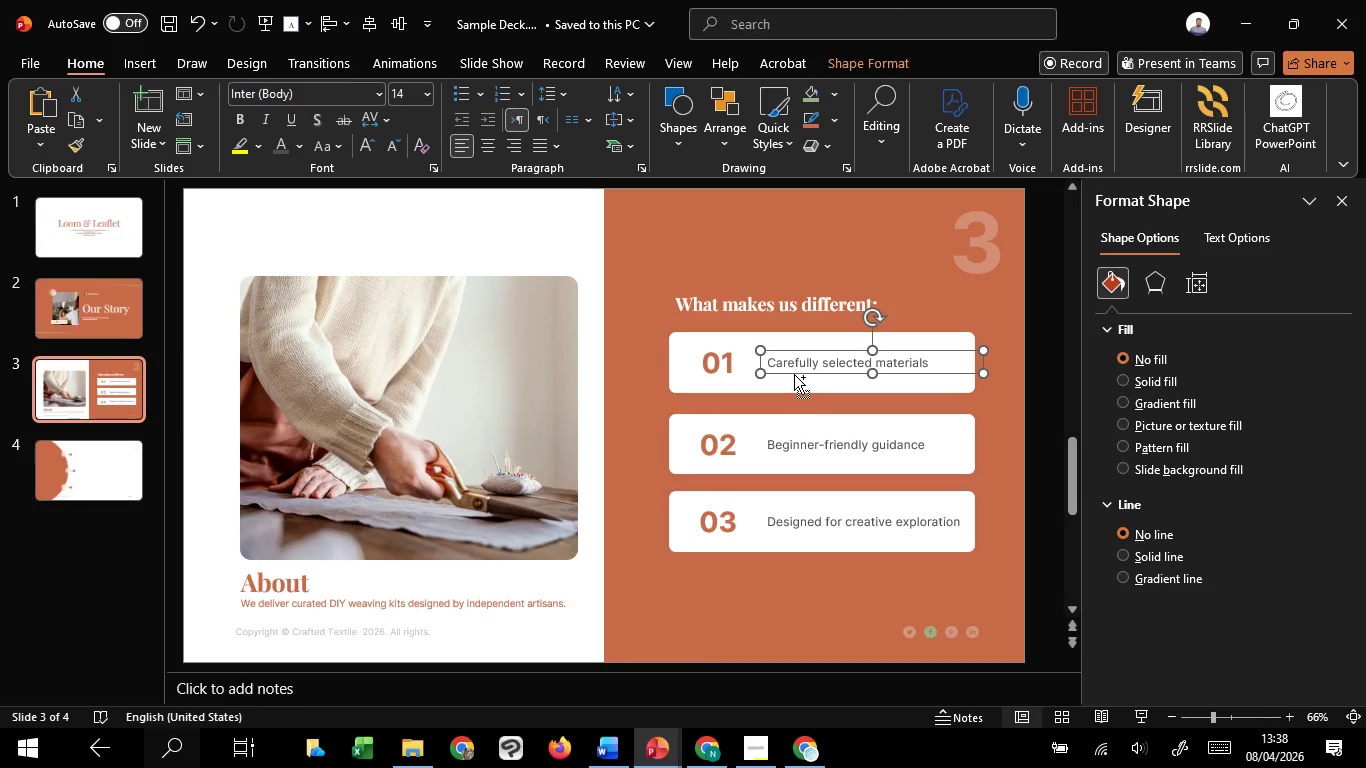 
key(Control+C)
 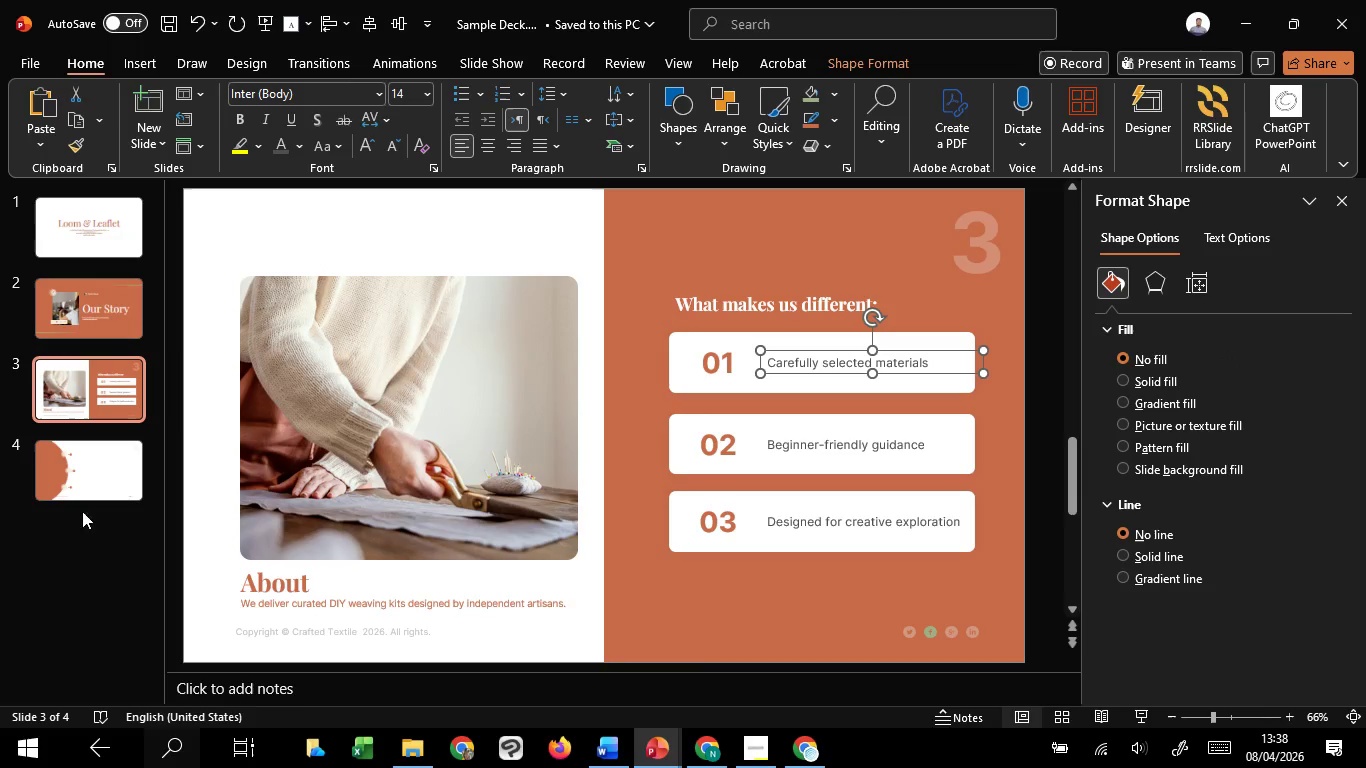 
key(Control+C)
 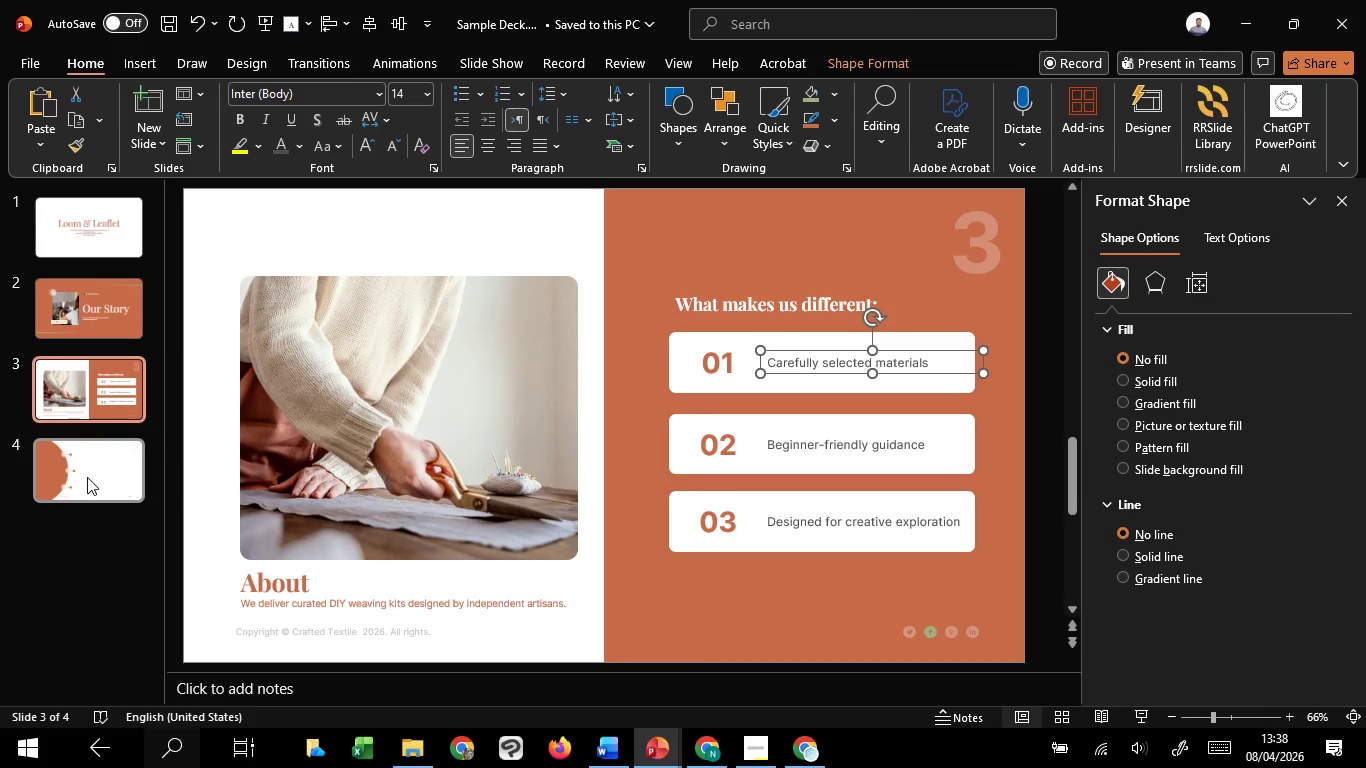 
left_click([87, 477])
 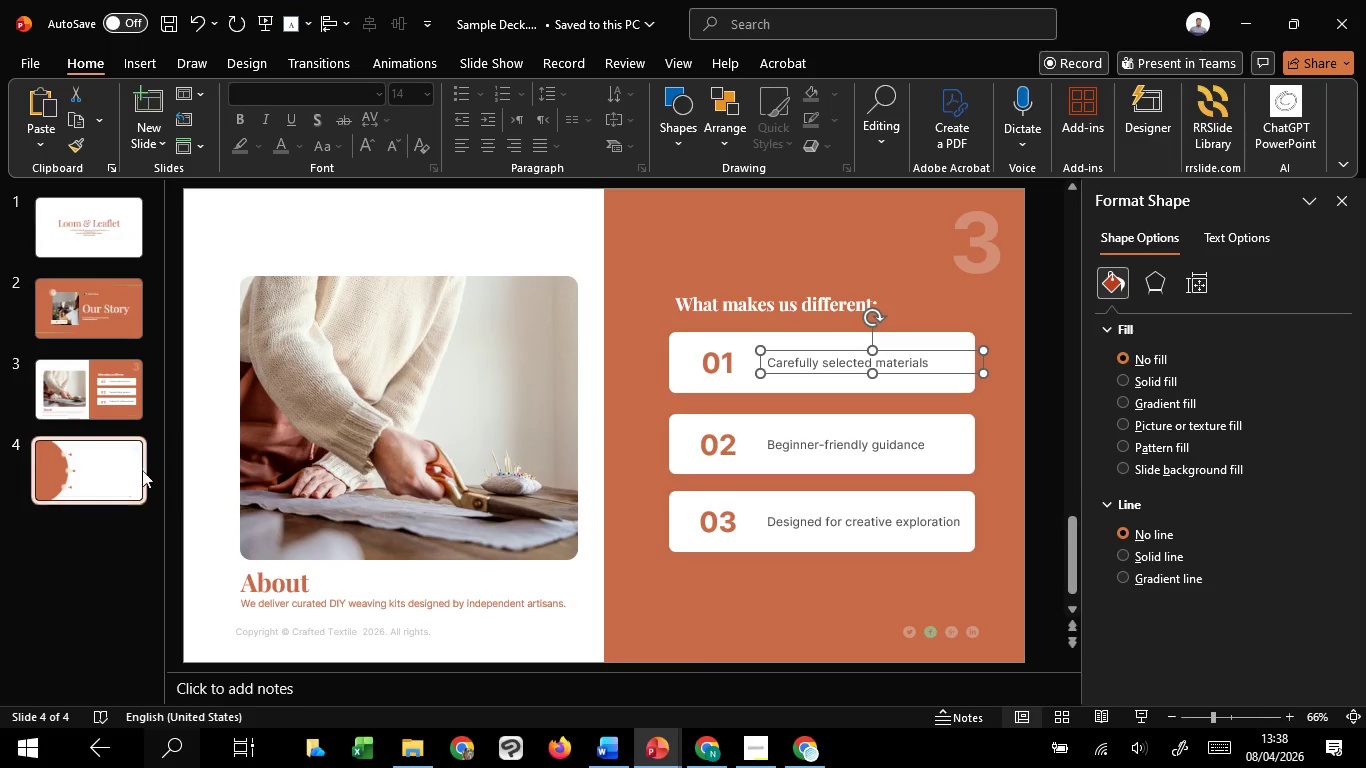 
key(Control+V)
 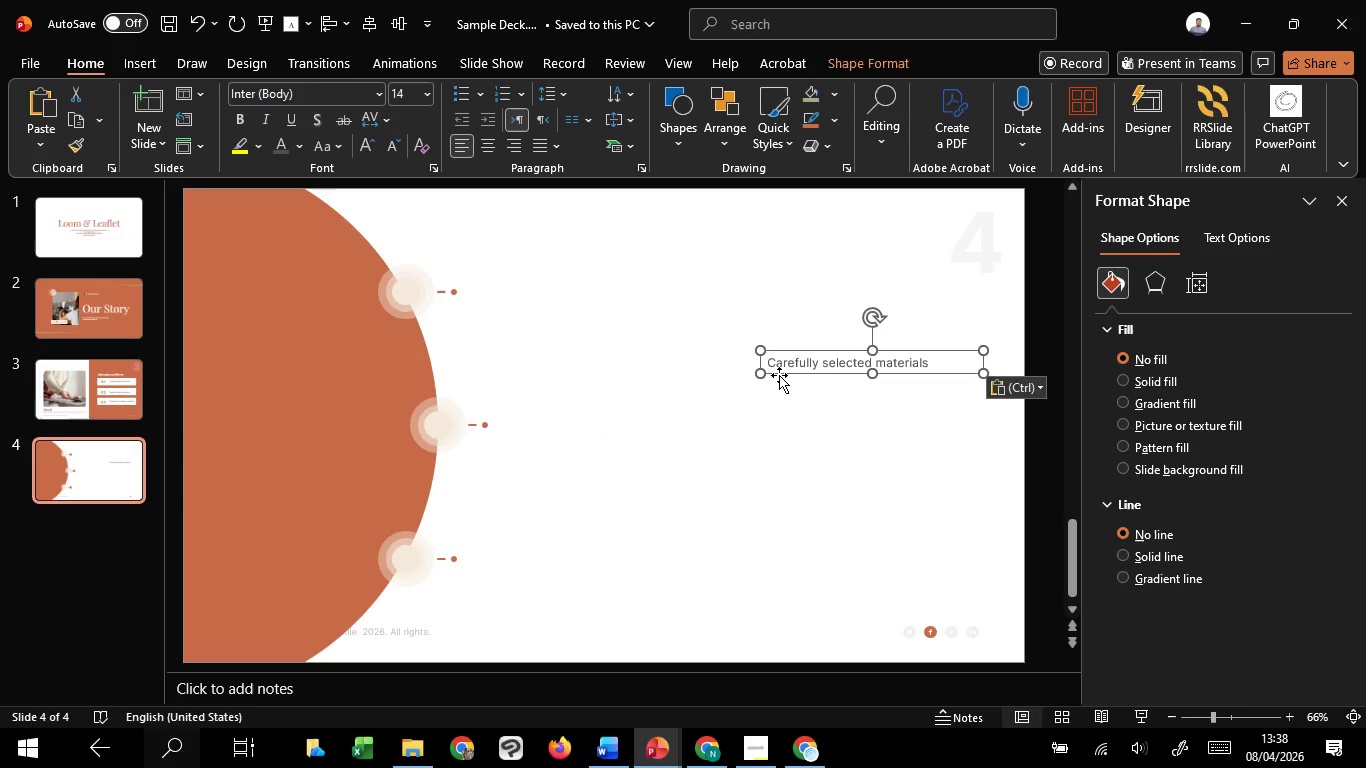 
left_click_drag(start_coordinate=[779, 375], to_coordinate=[484, 303])
 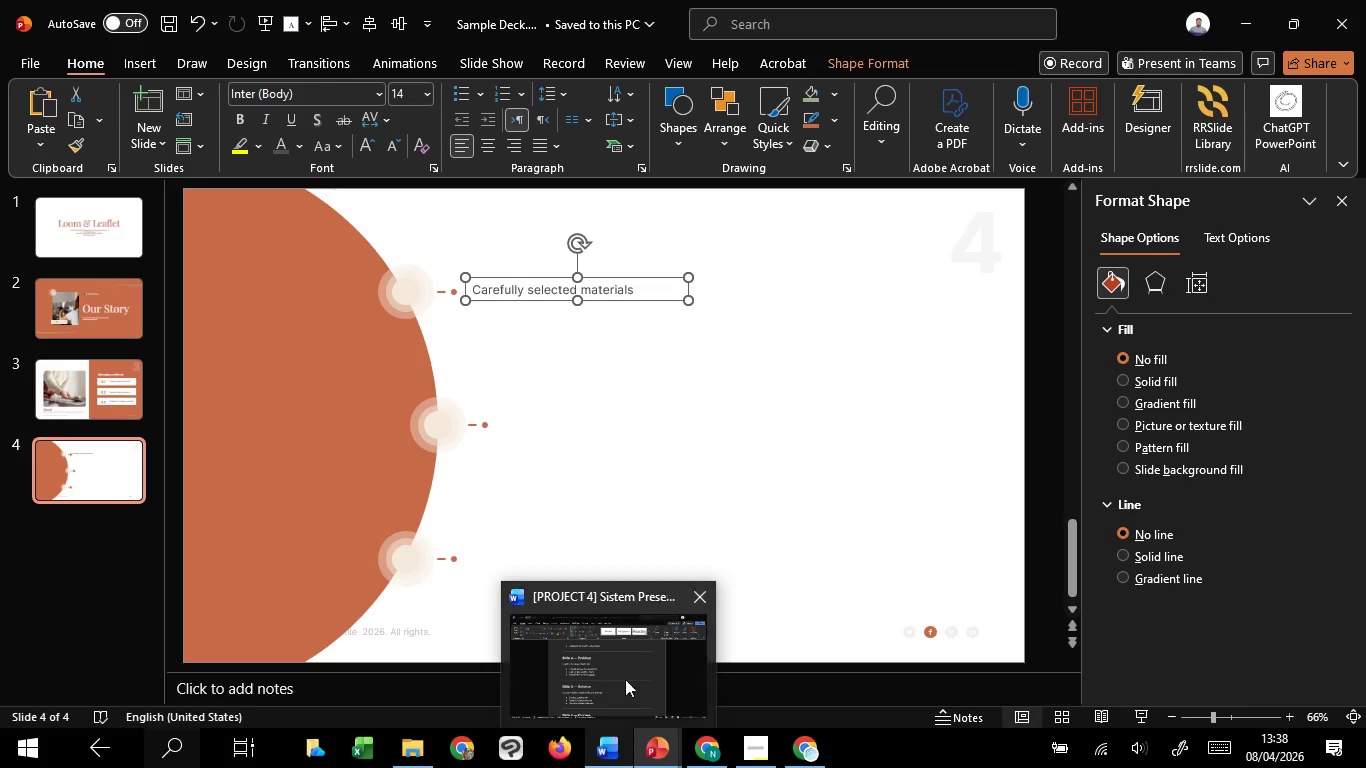 
left_click([640, 659])
 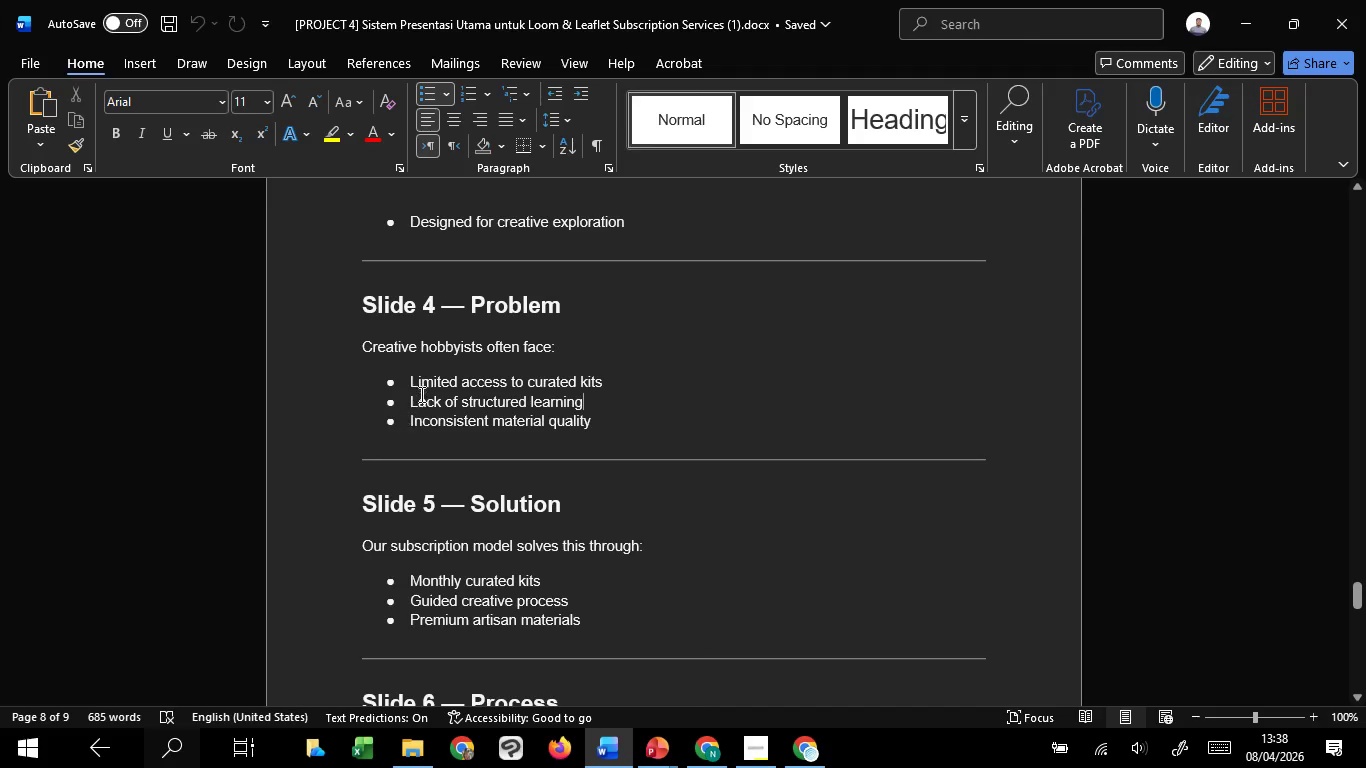 
left_click_drag(start_coordinate=[412, 385], to_coordinate=[601, 385])
 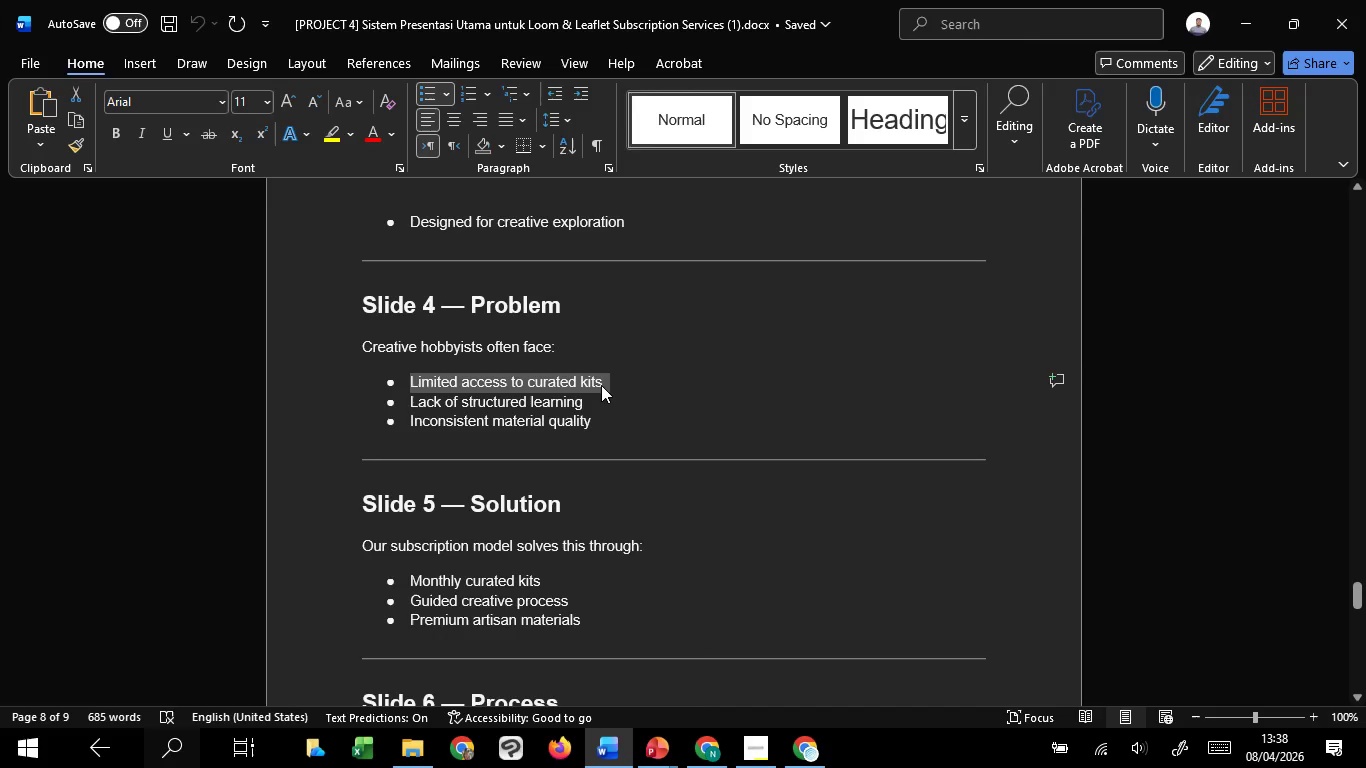 
key(Control+C)
 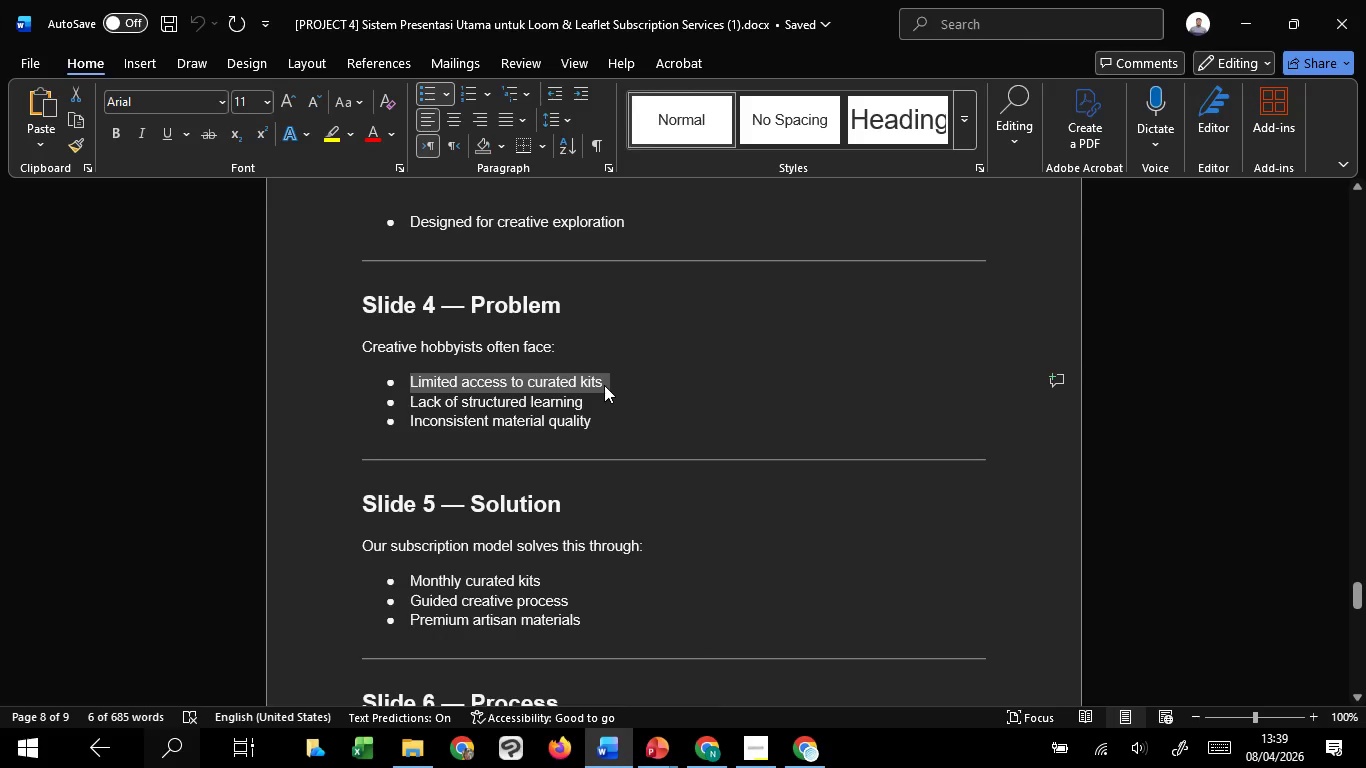 
key(Control+C)
 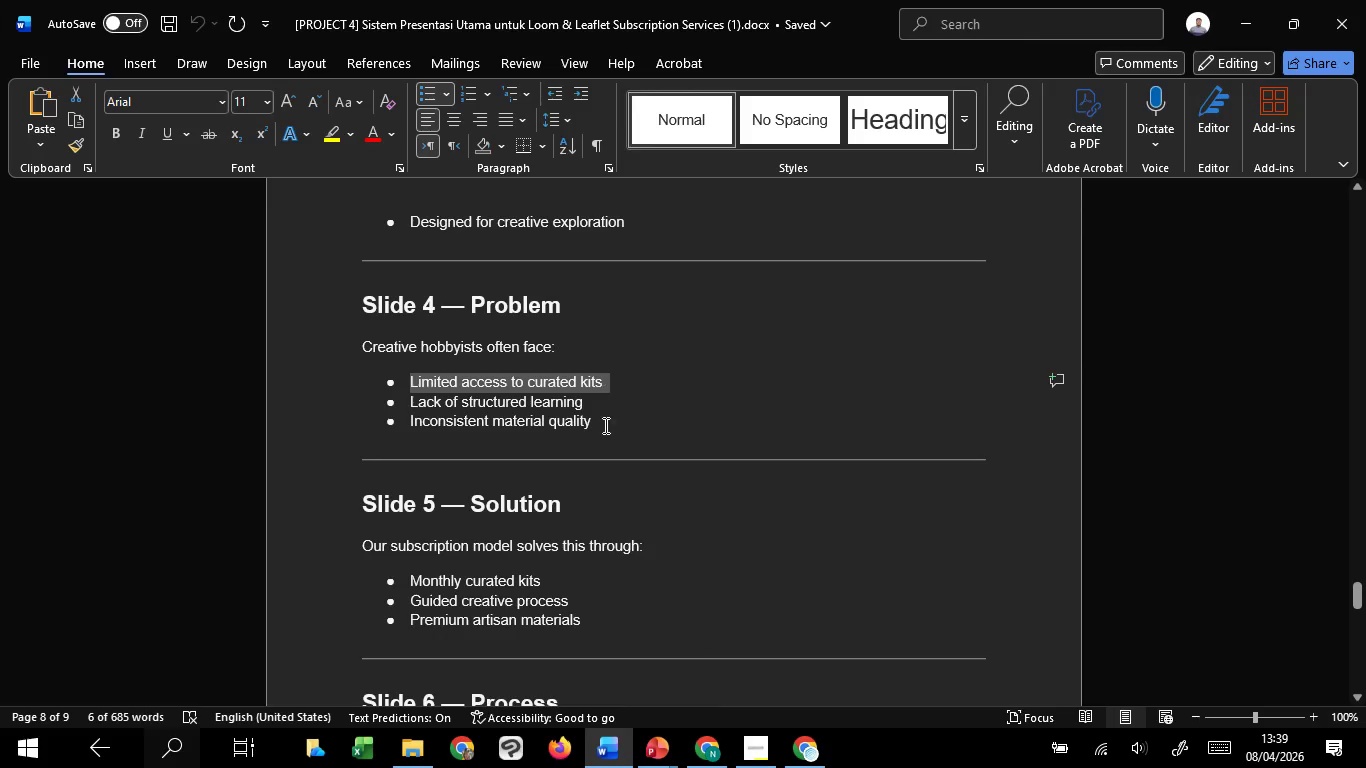 
key(Control+C)
 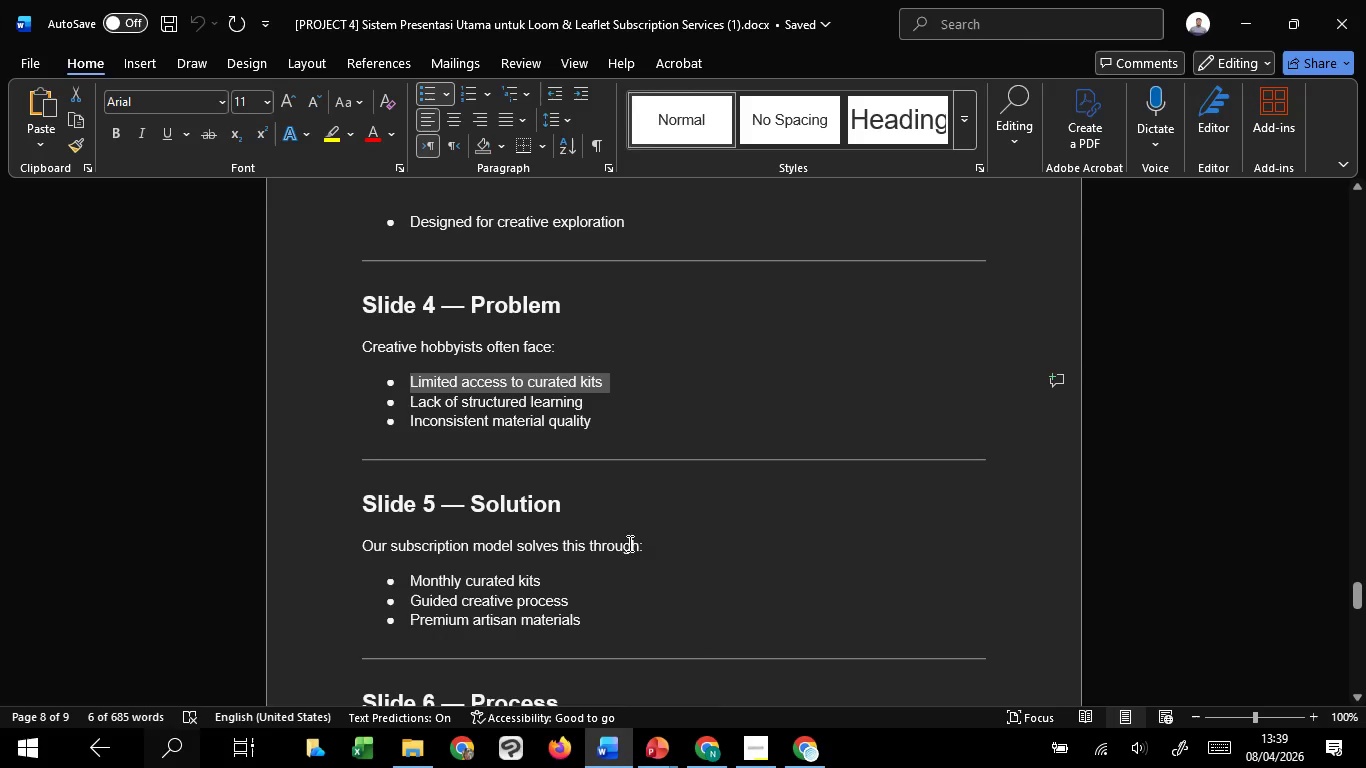 
key(Control+C)
 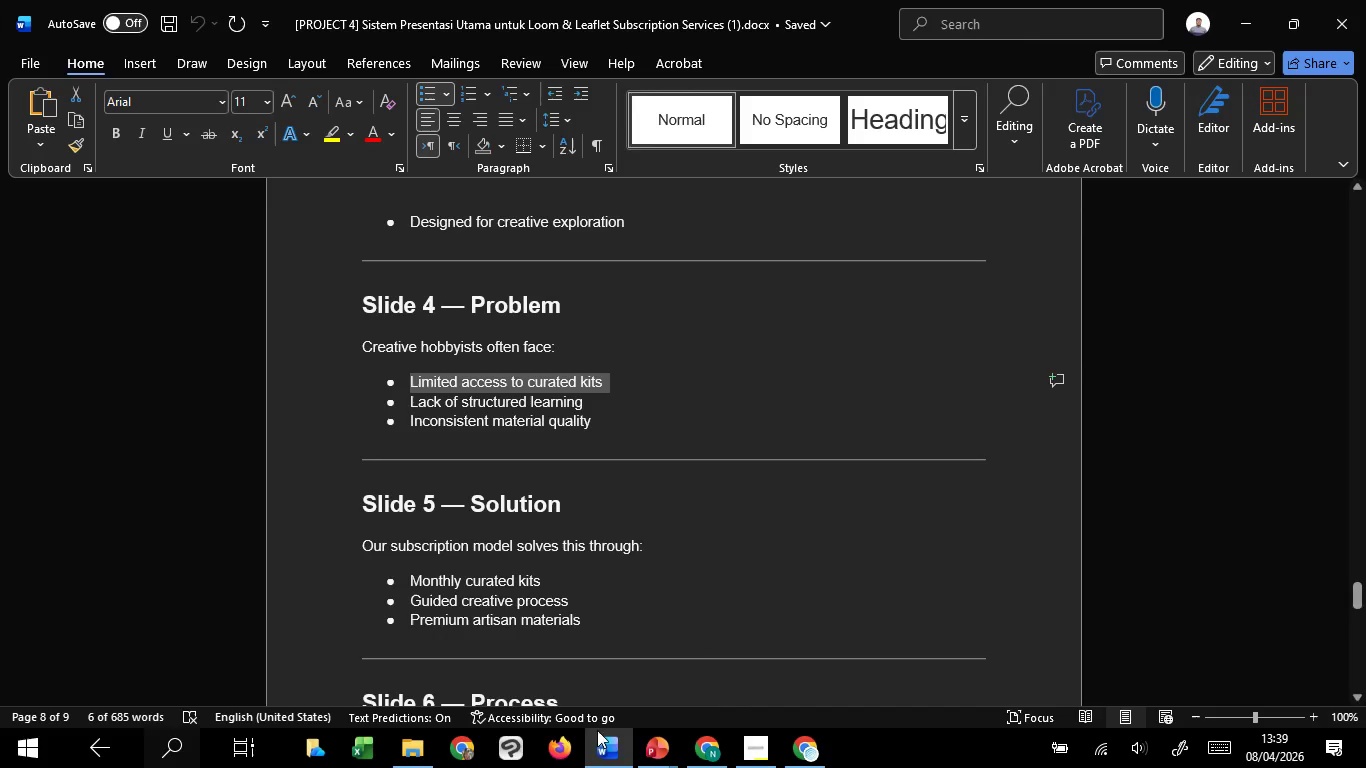 
key(Control+C)
 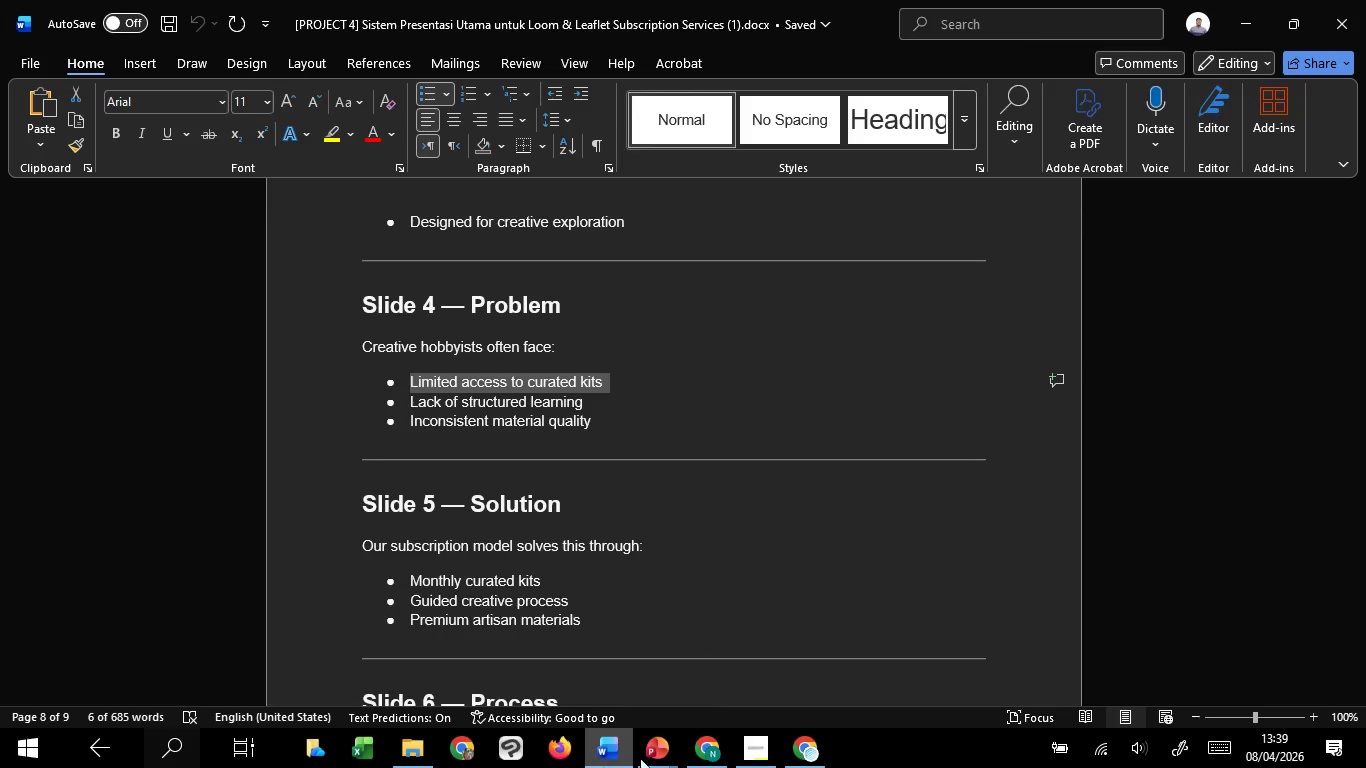 
mouse_move([622, 744])
 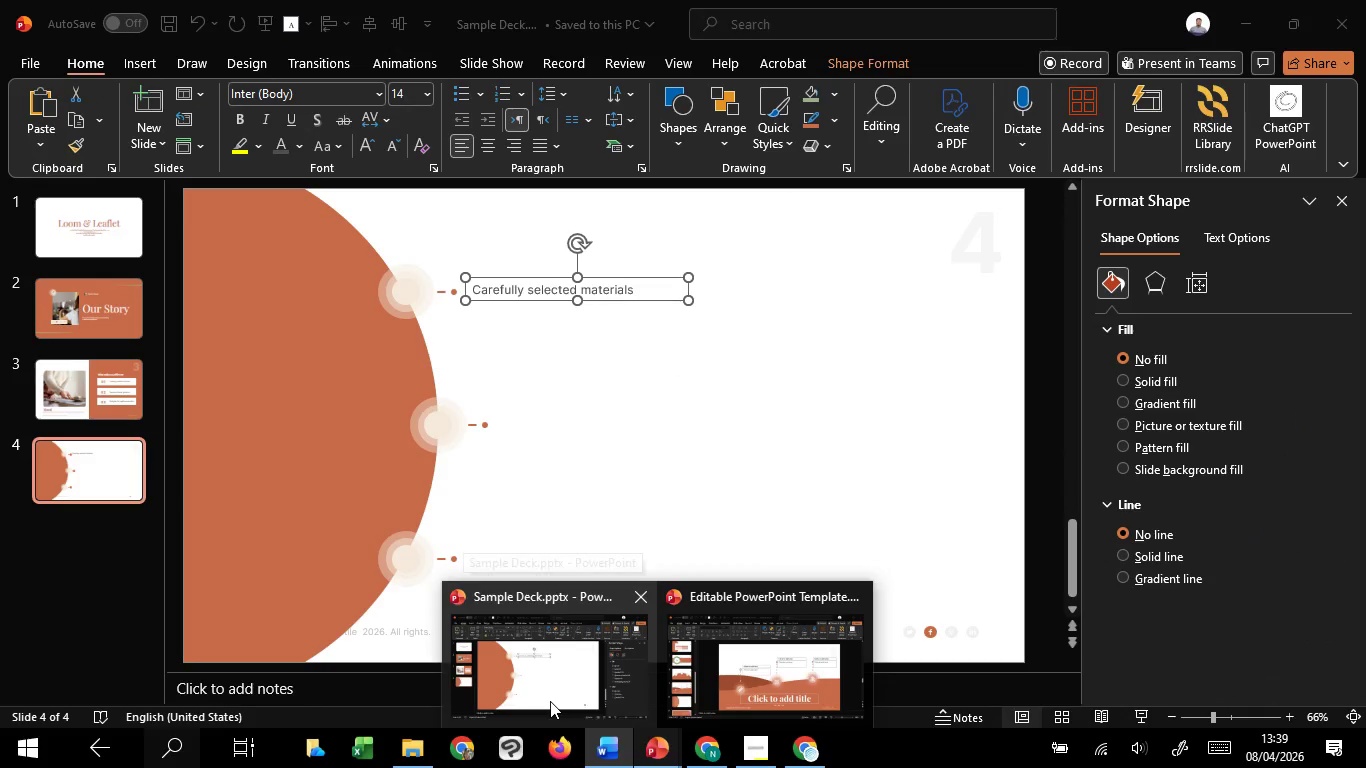 
left_click([550, 701])
 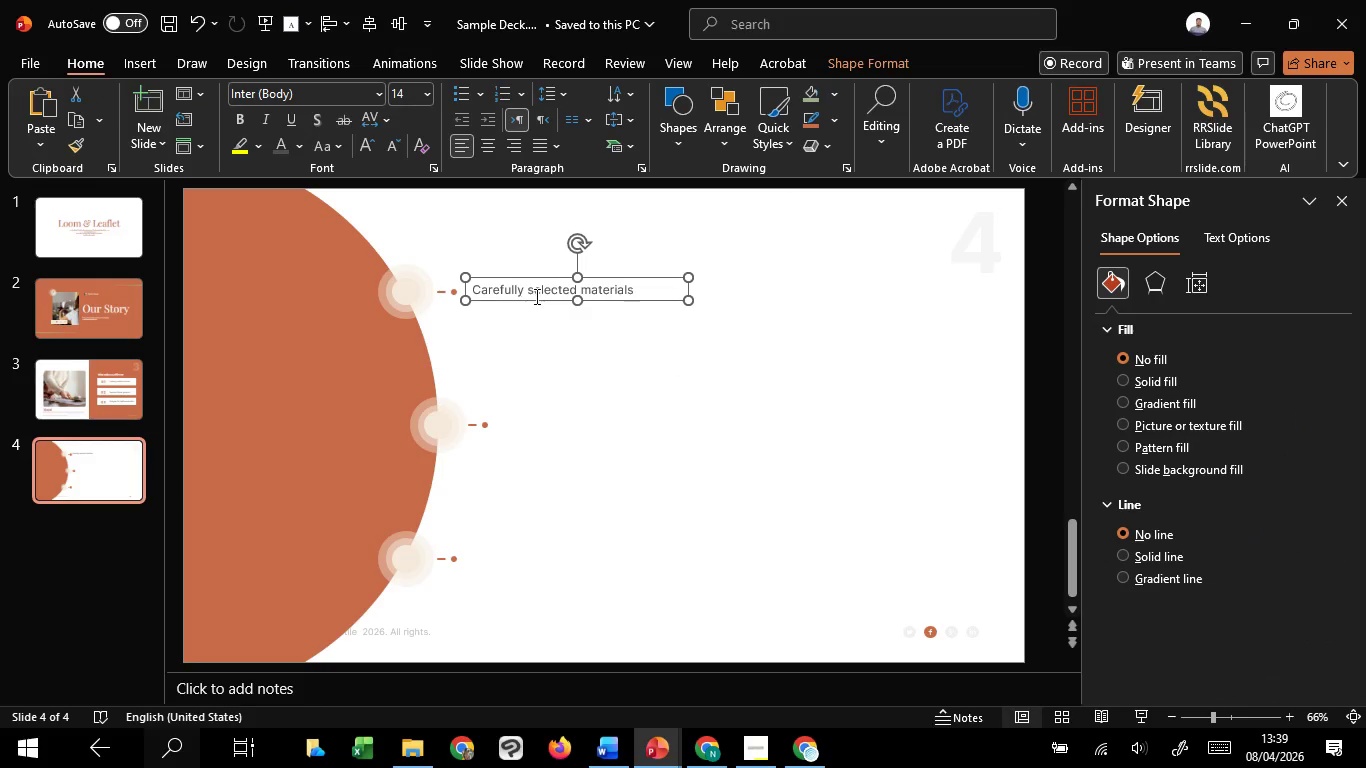 
left_click([534, 294])
 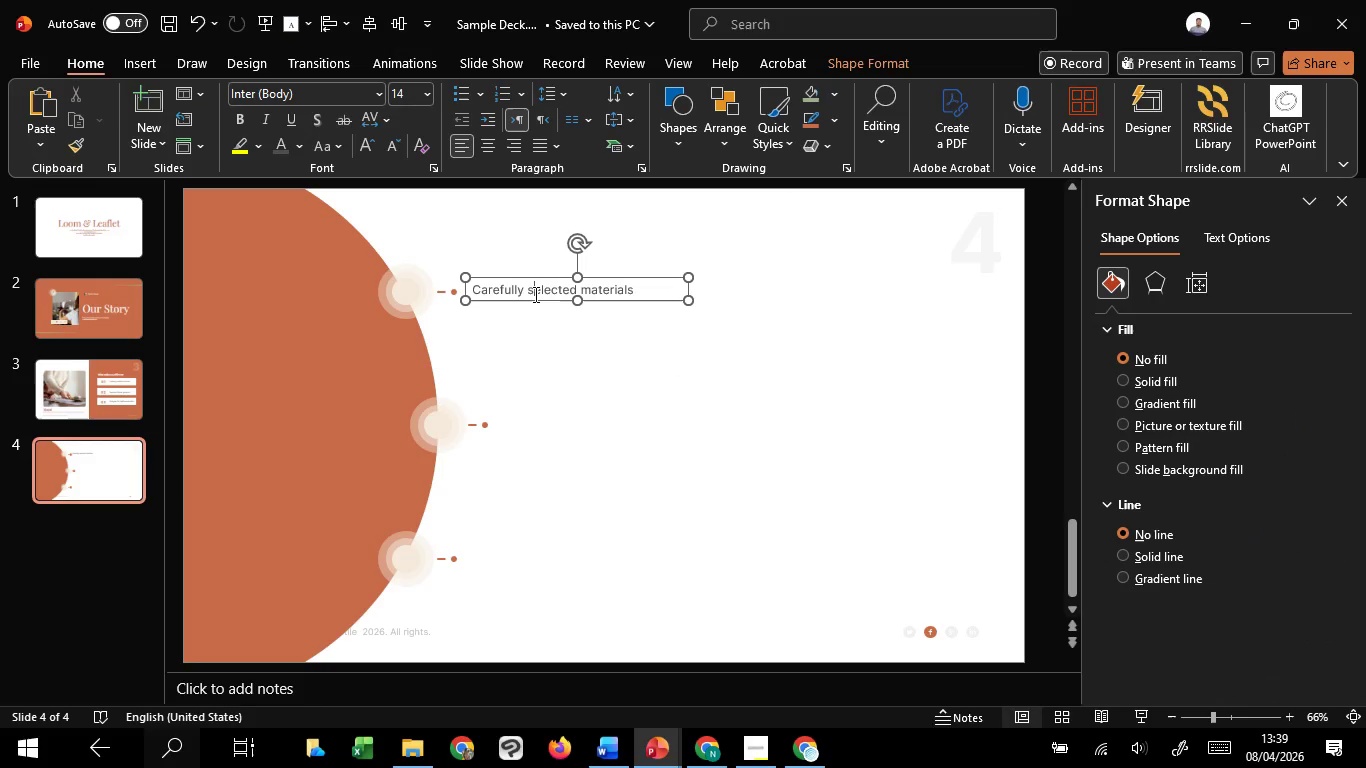 
right_click([534, 294])
 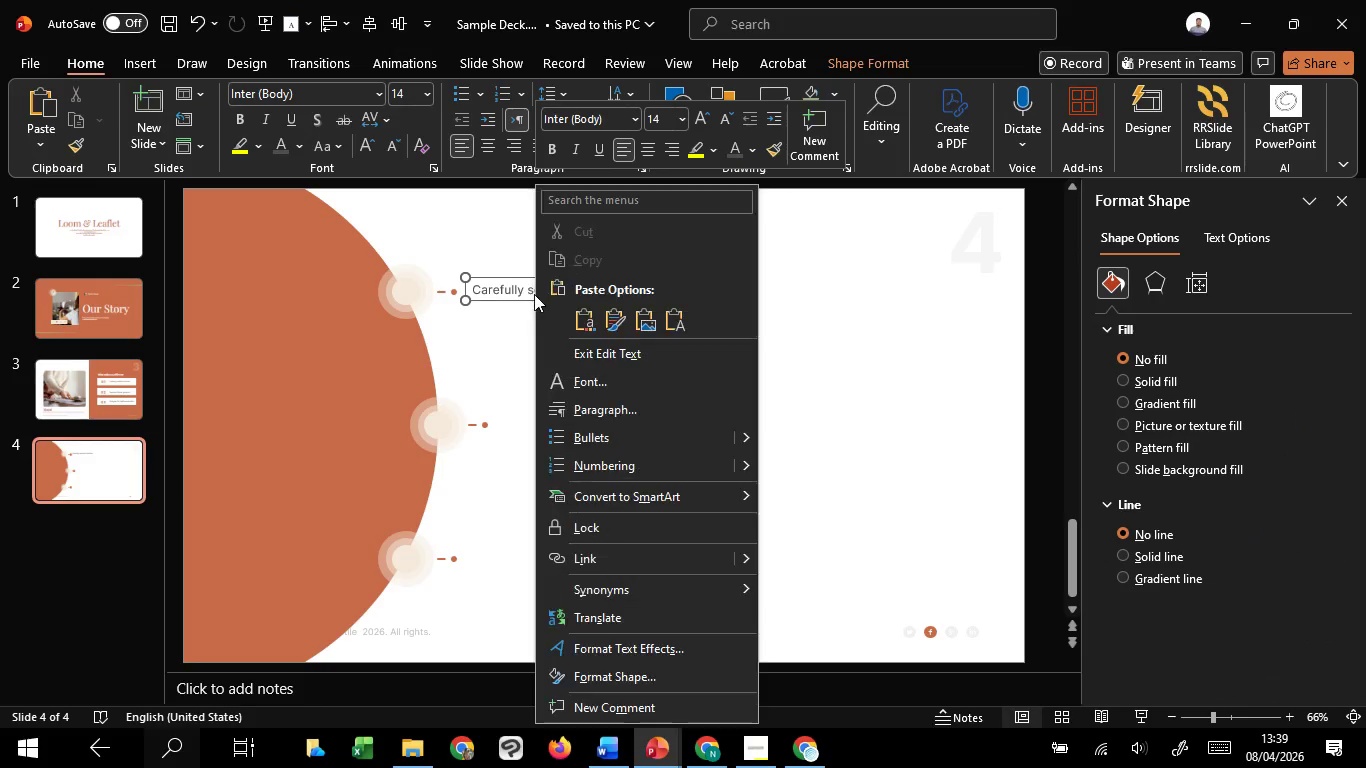 
key(Control+A)
 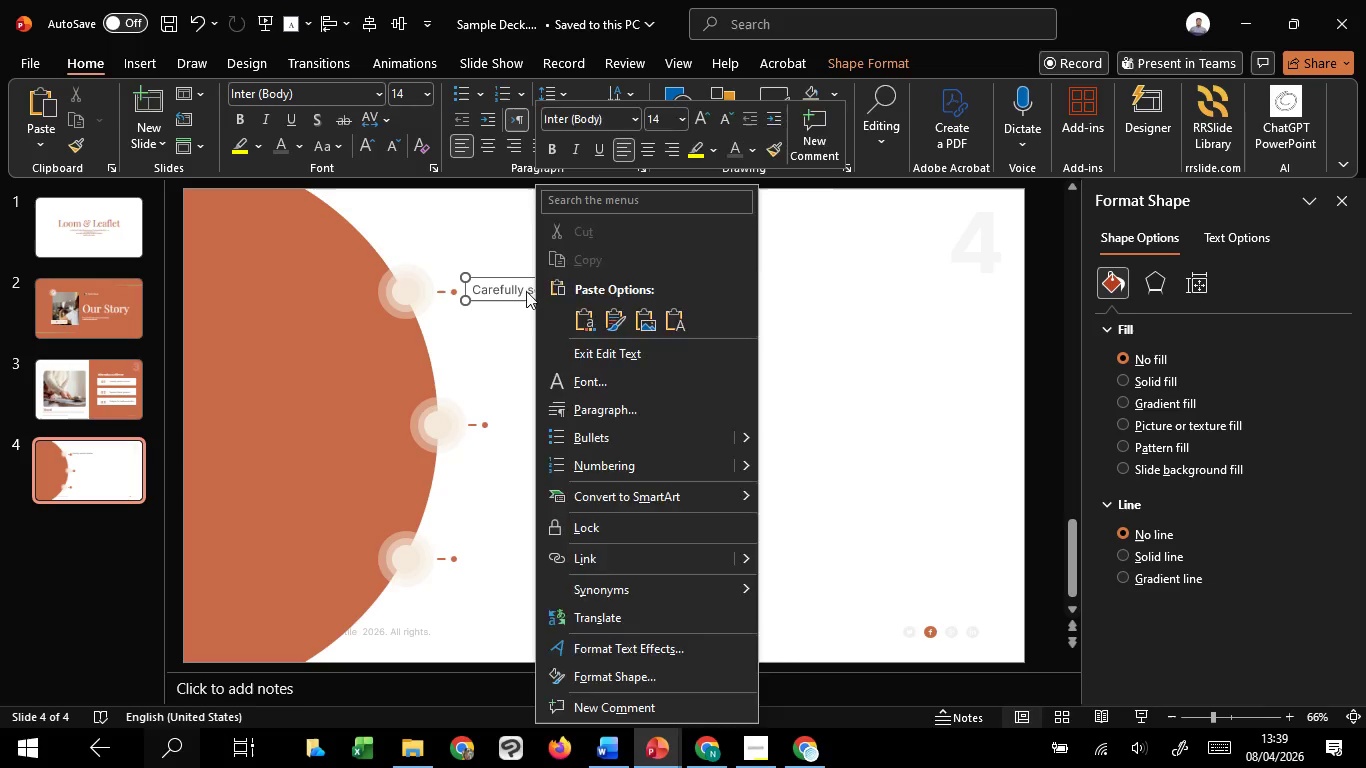 
left_click([526, 291])
 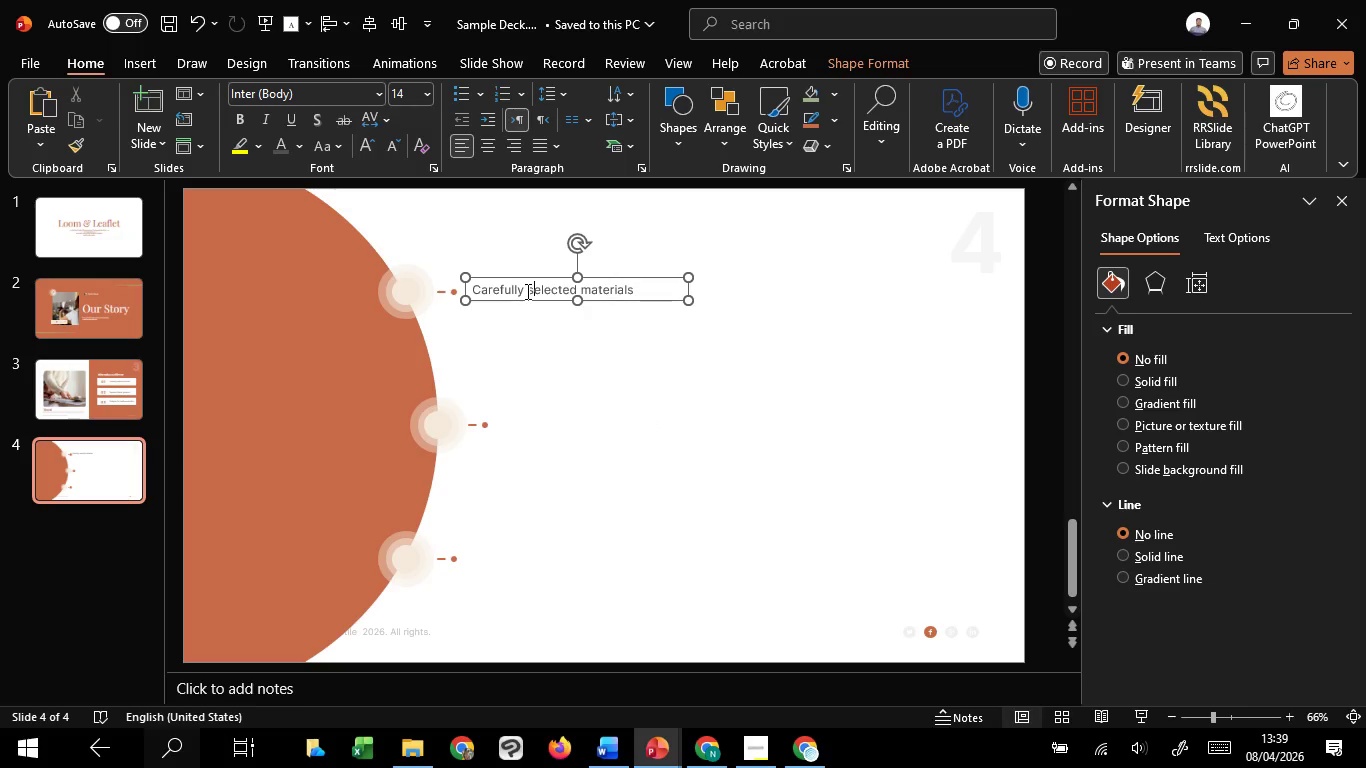 
key(Control+ControlLeft)
 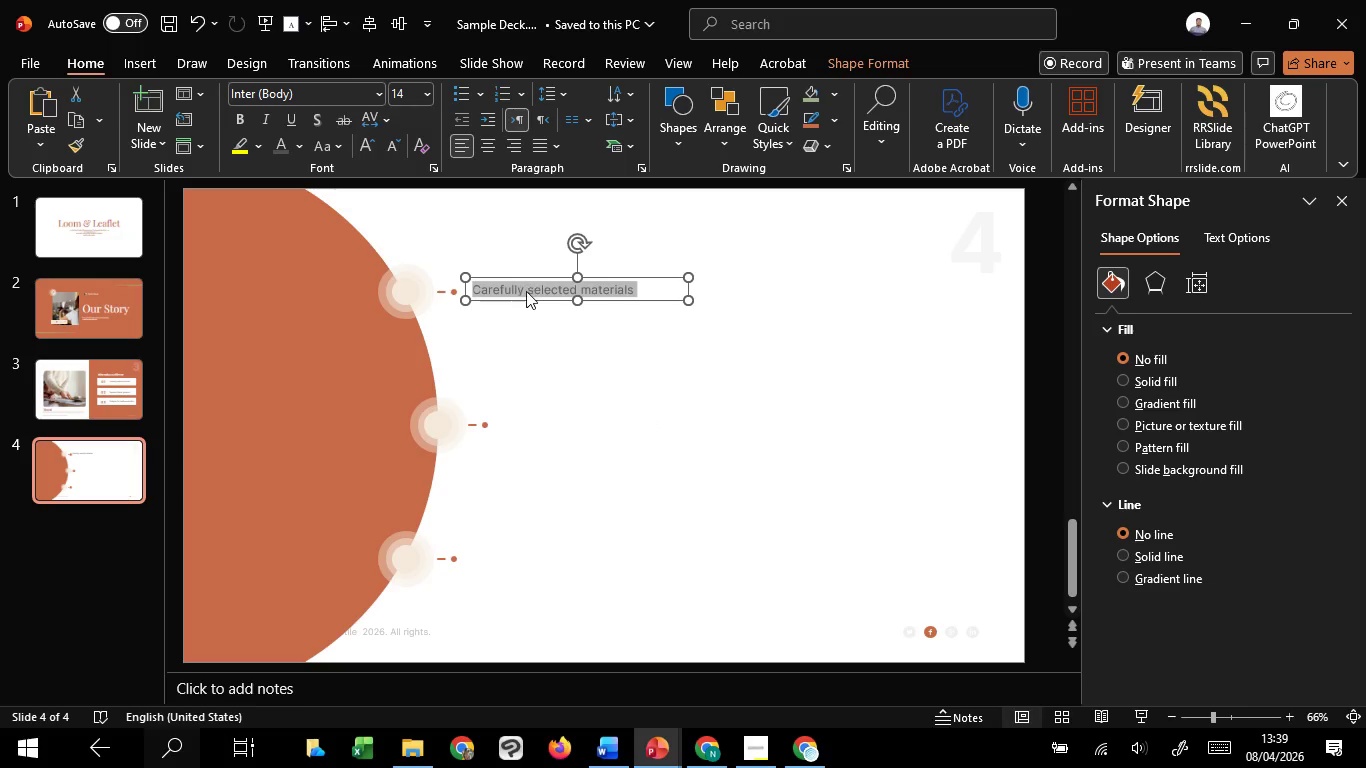 
key(Control+A)
 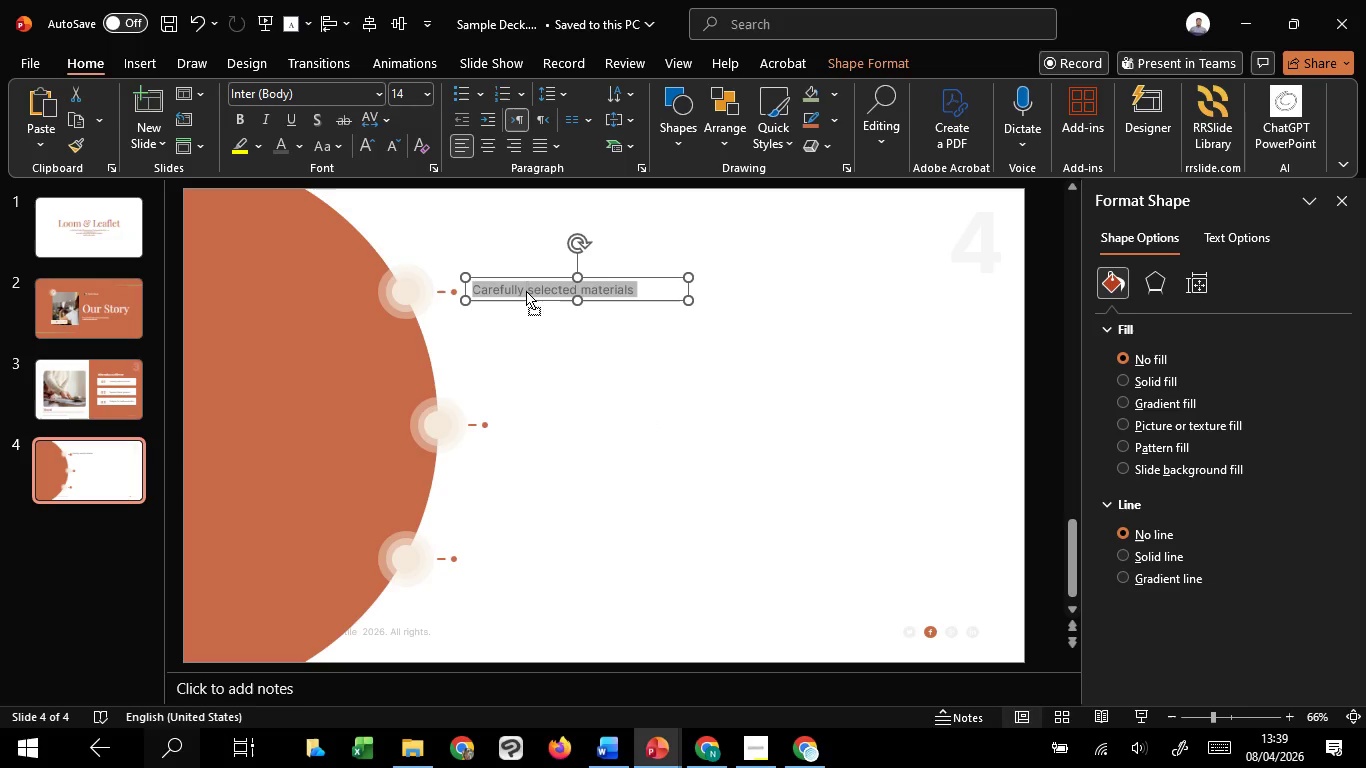 
right_click([526, 291])
 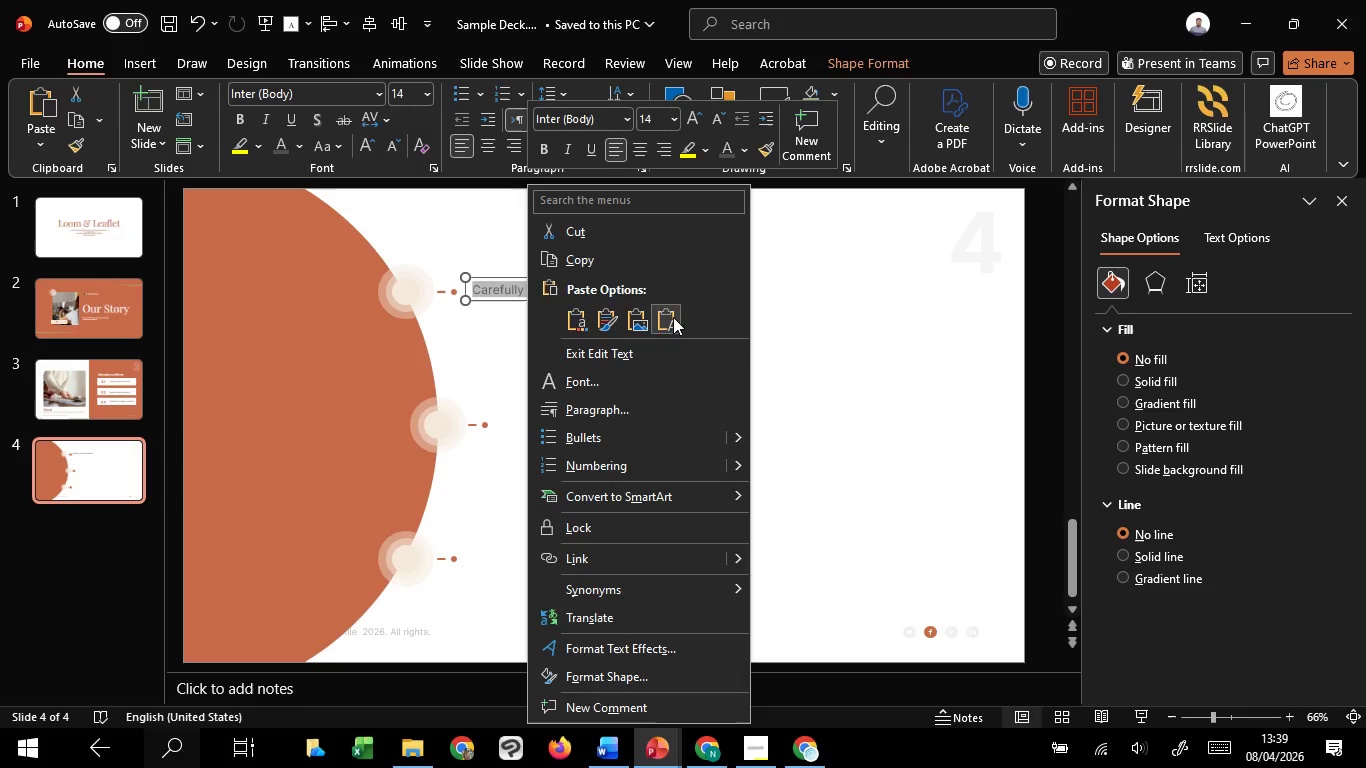 
left_click([673, 317])
 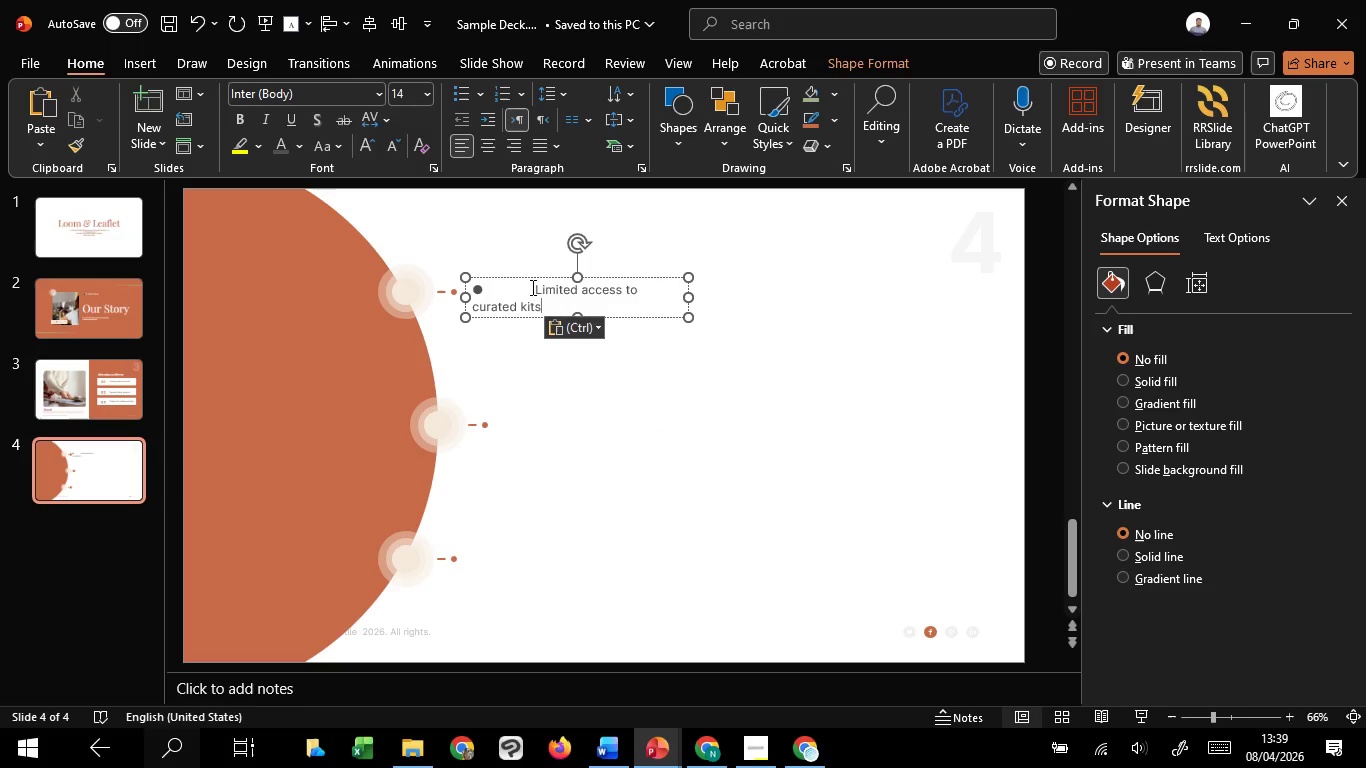 
left_click_drag(start_coordinate=[535, 289], to_coordinate=[456, 272])
 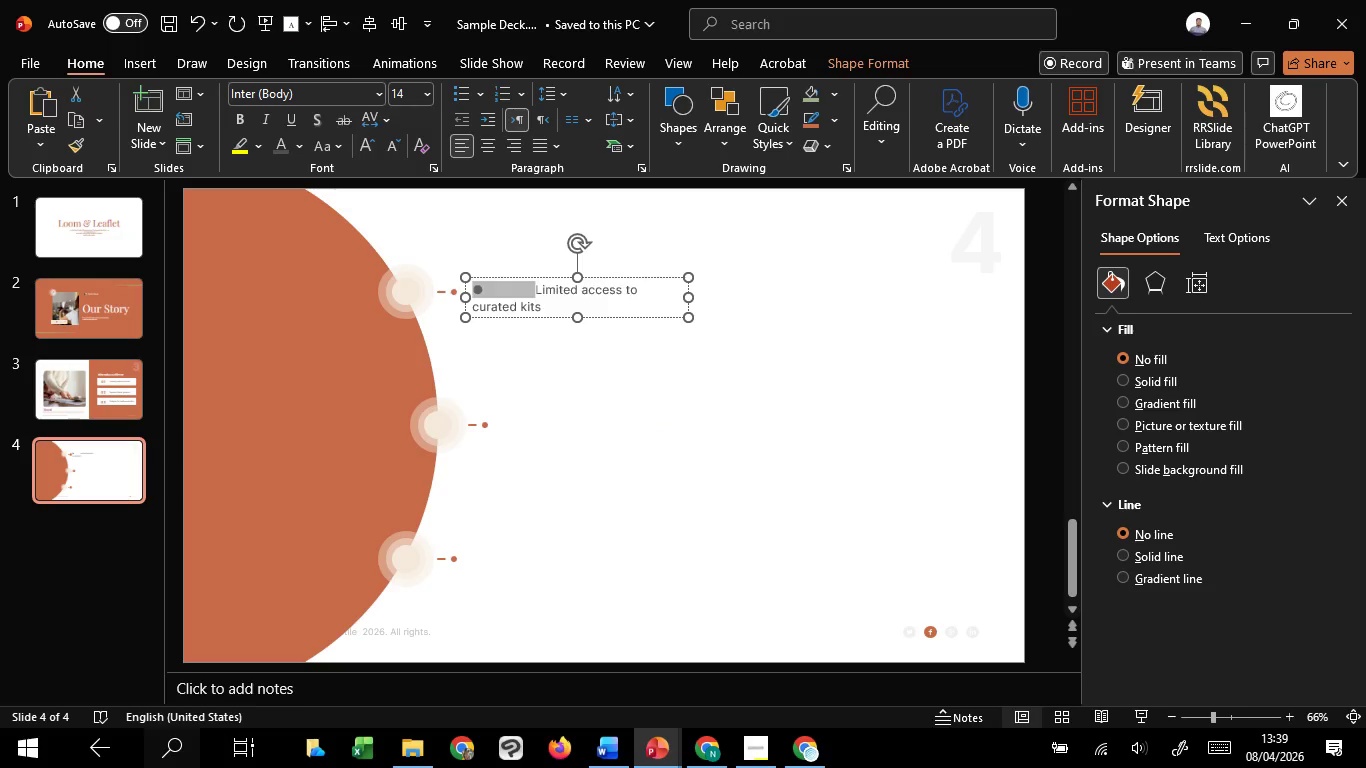 
key(Backspace)
 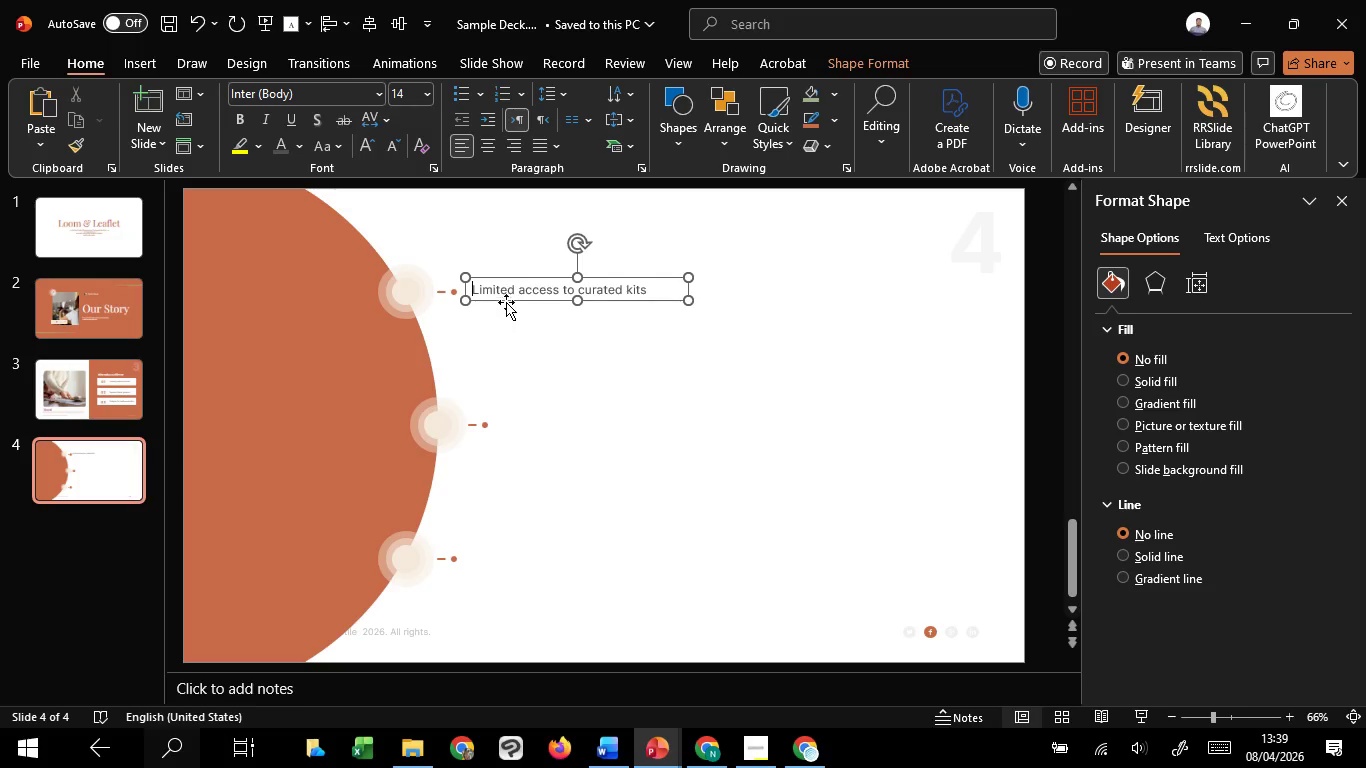 
left_click_drag(start_coordinate=[511, 299], to_coordinate=[506, 302])
 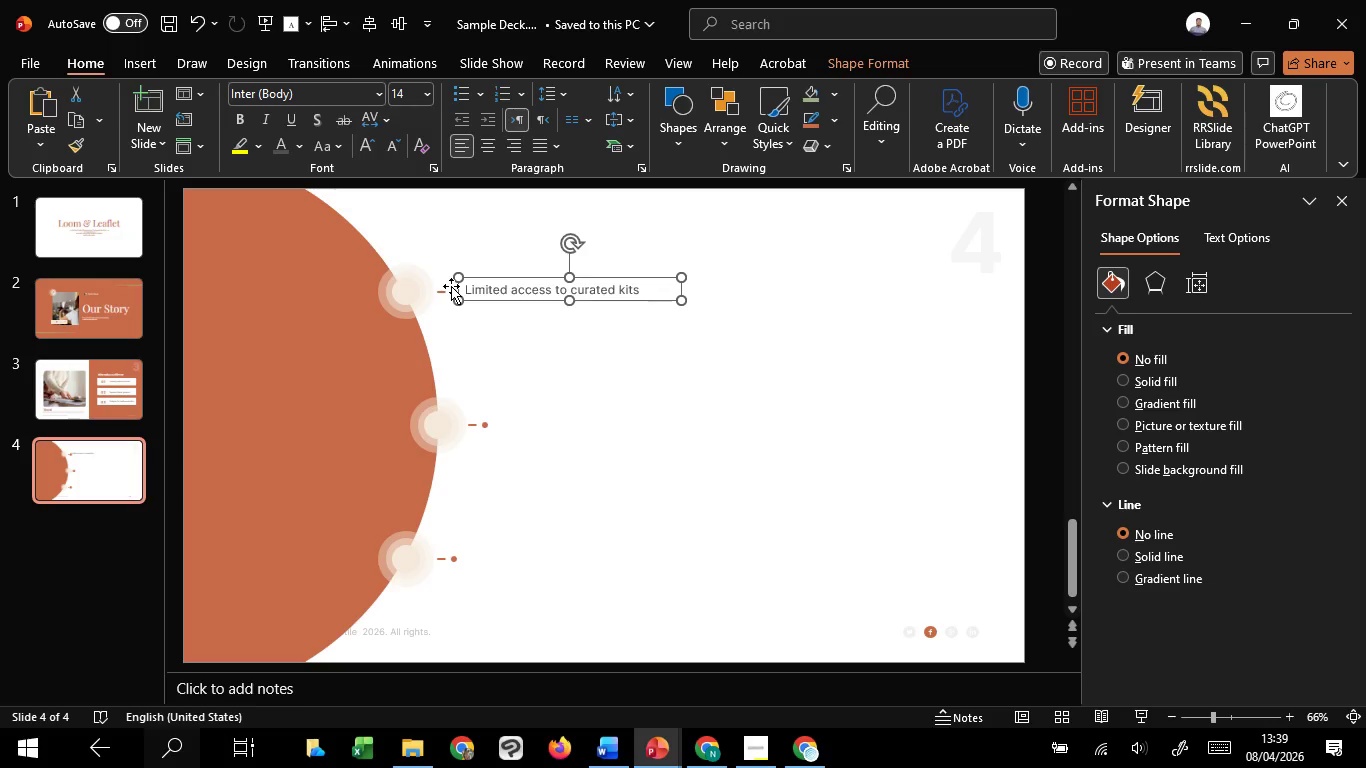 
hold_key(key=ShiftLeft, duration=1.52)
 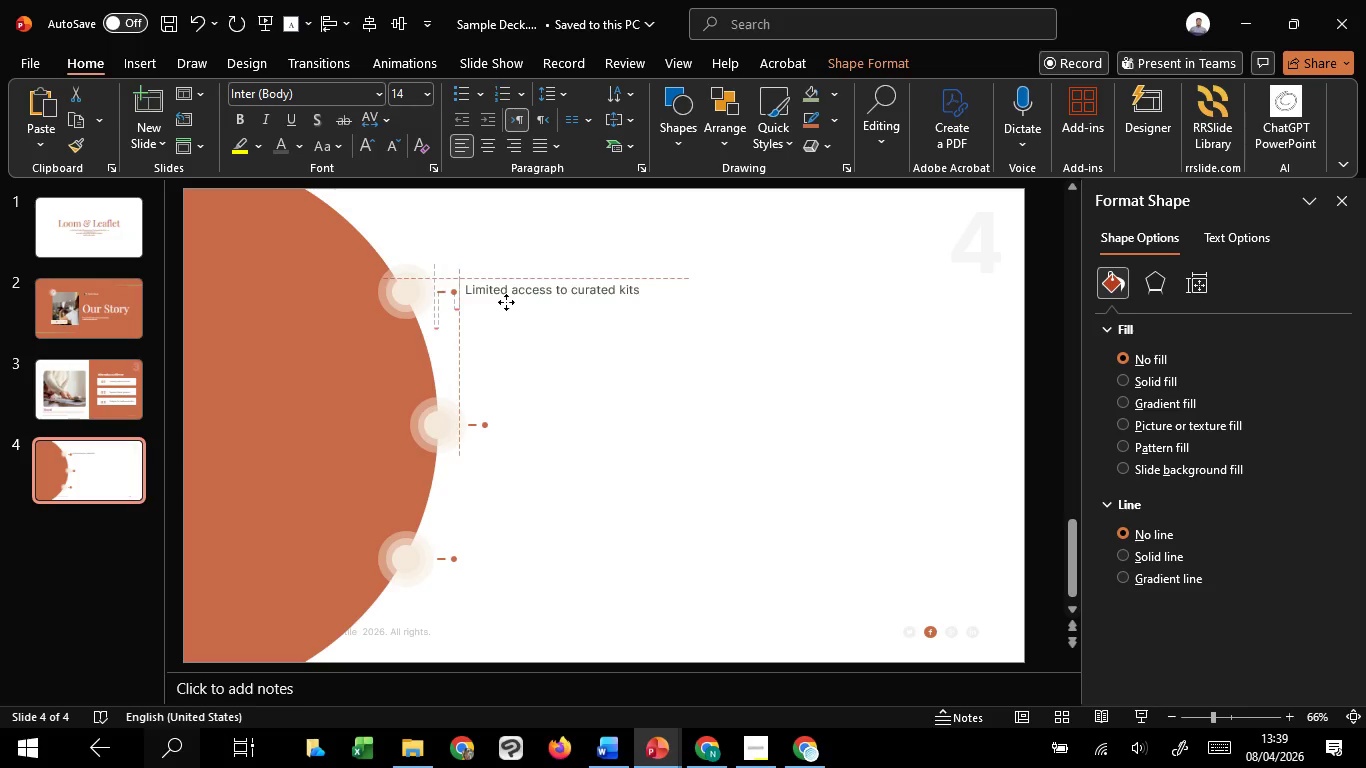 
hold_key(key=ShiftLeft, duration=1.52)
 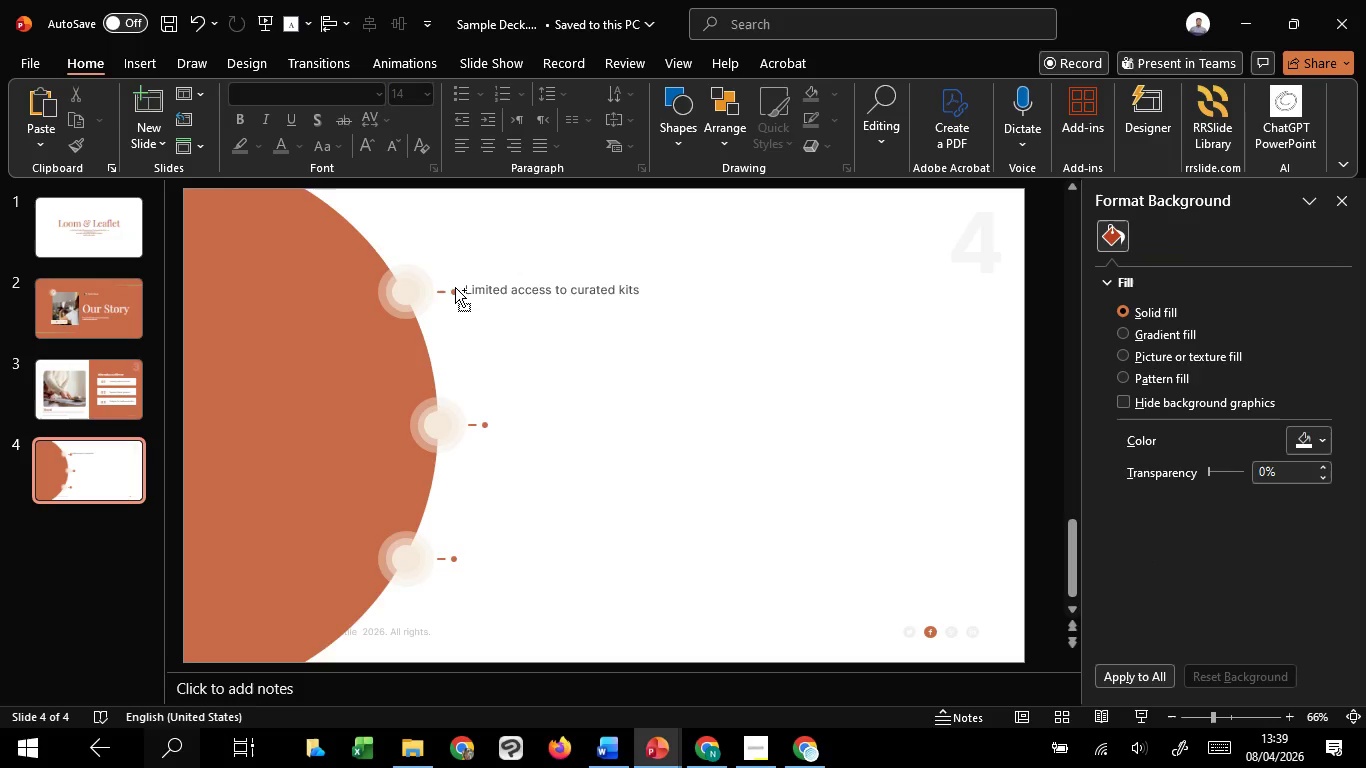 
hold_key(key=ShiftLeft, duration=0.36)
left_click([451, 286])
 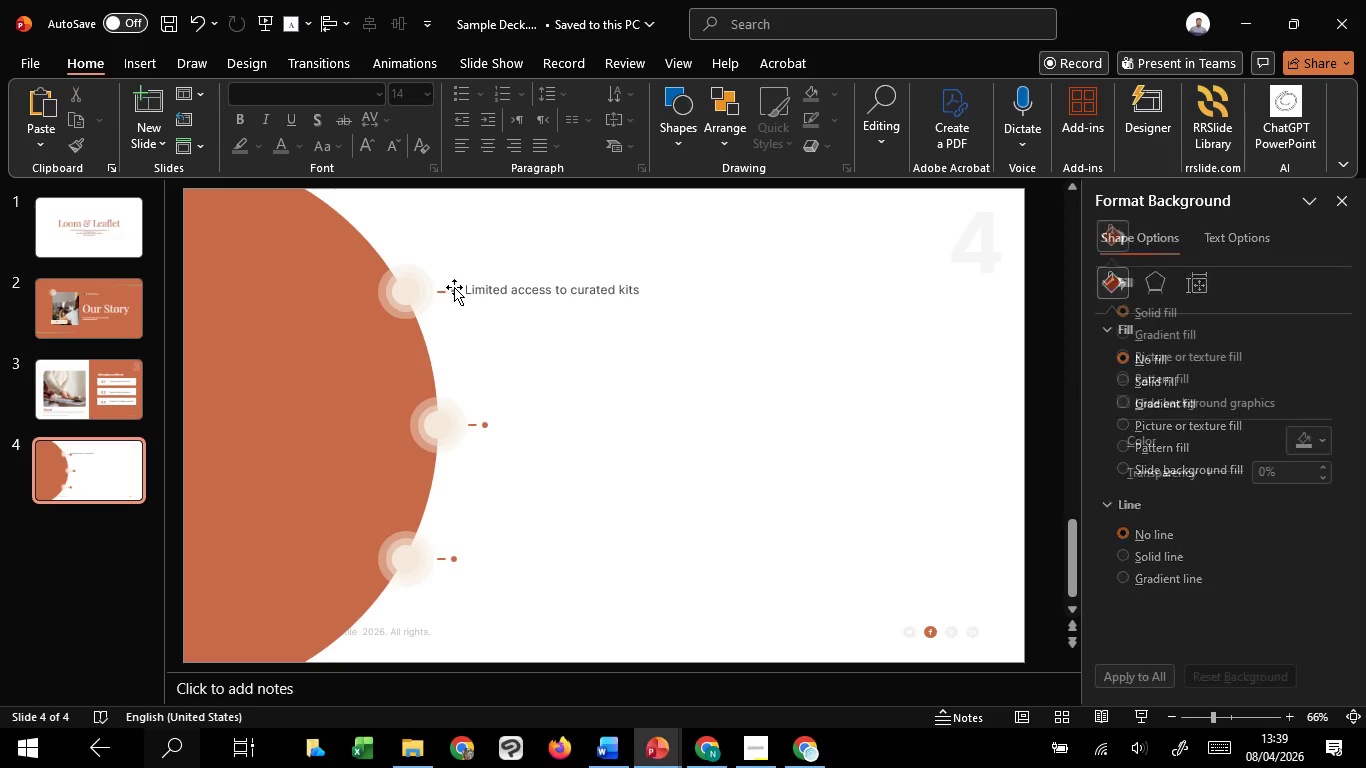 
hold_key(key=ControlLeft, duration=0.56)
scroll: coordinate [340, 358], scroll_direction: up, amount: 36.0
 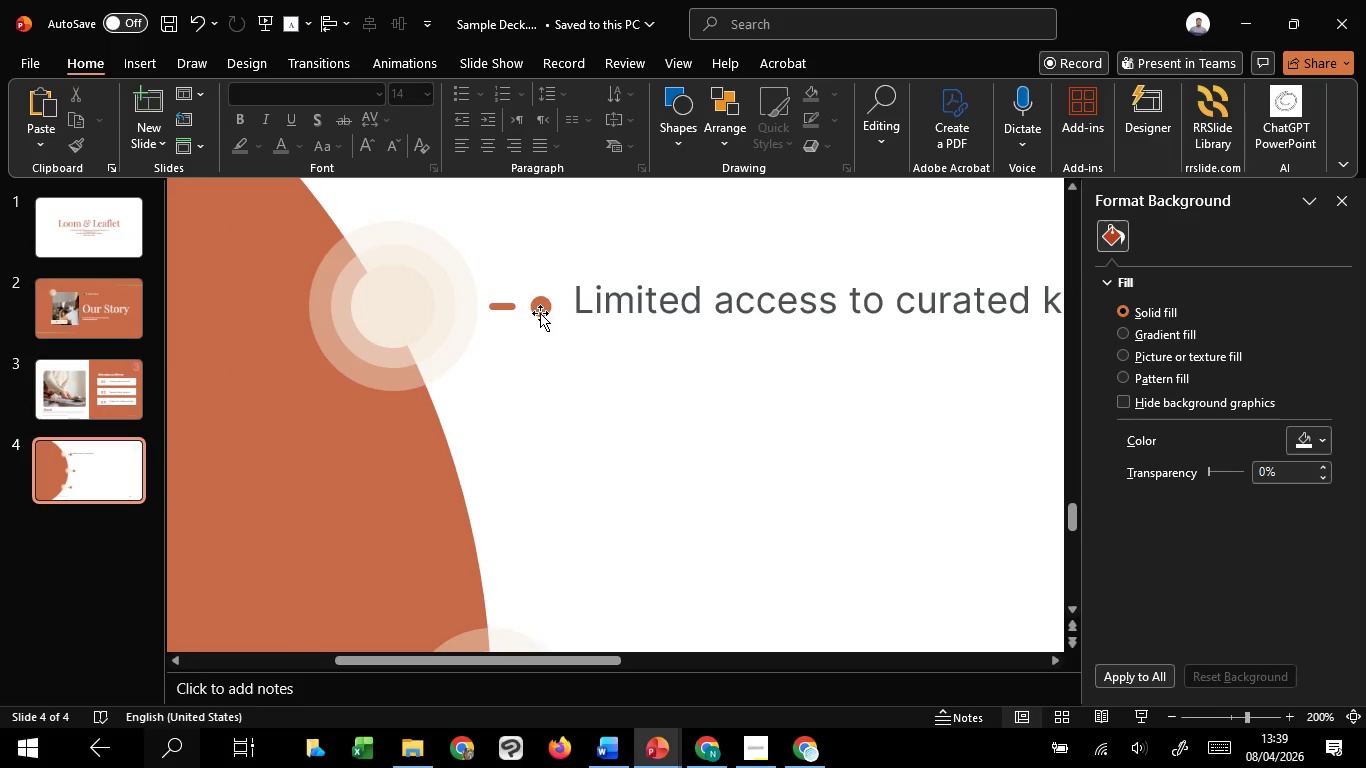 
left_click([540, 313])
 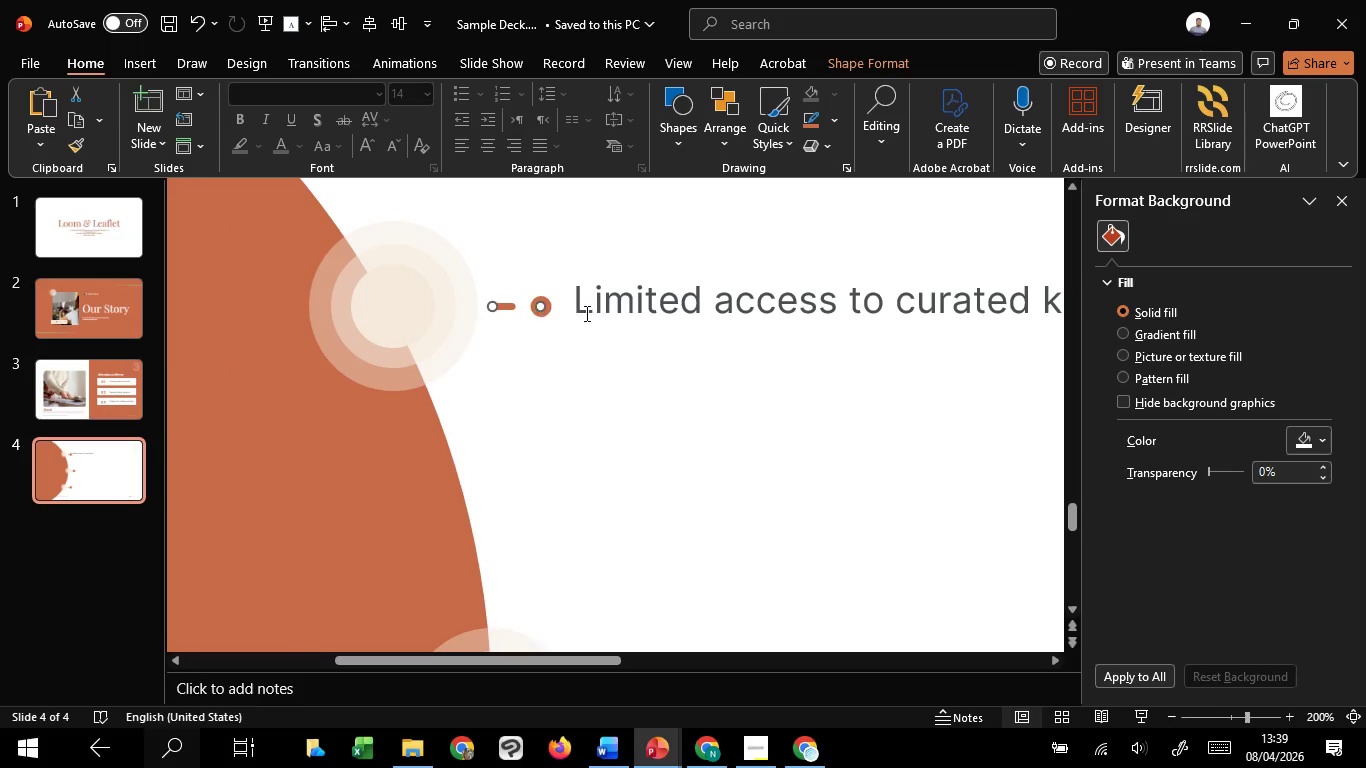 
hold_key(key=ShiftLeft, duration=1.28)
left_click([611, 311])
 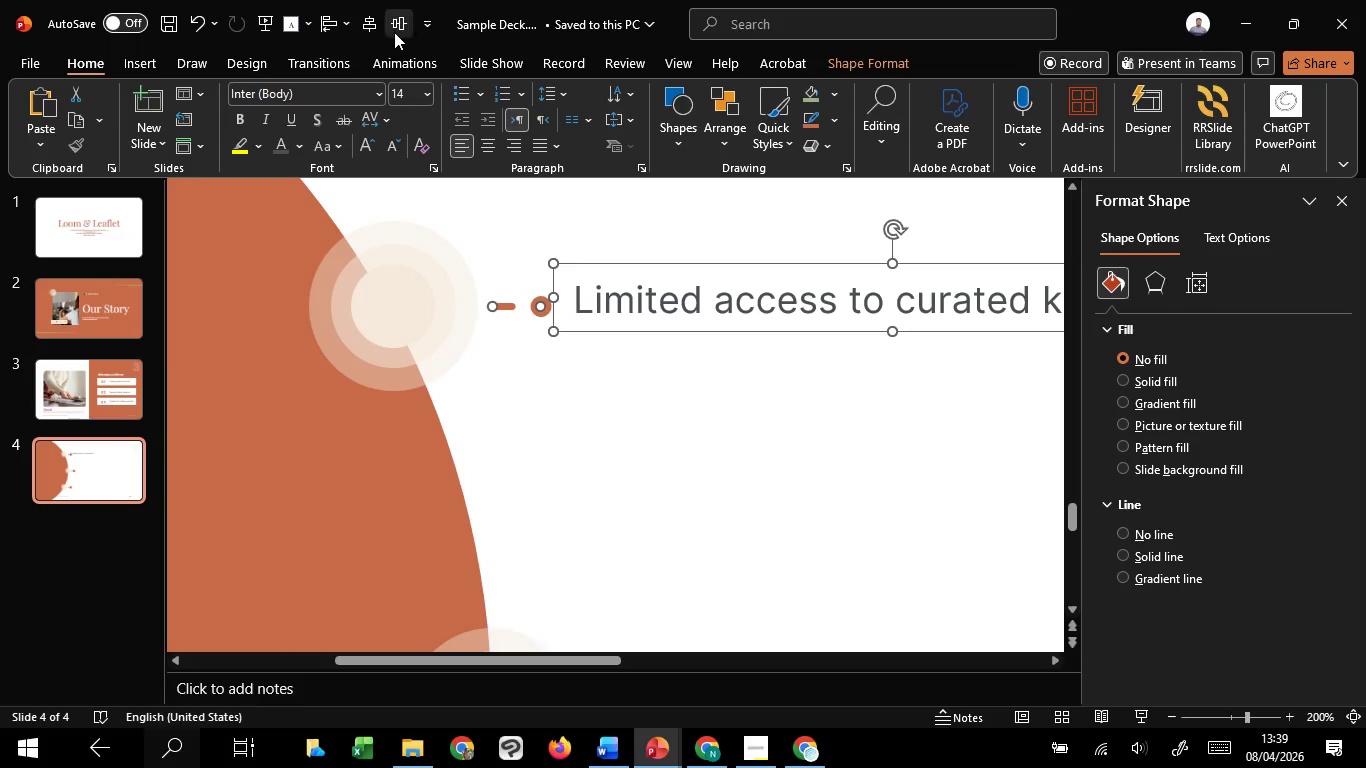 
left_click([394, 21])
 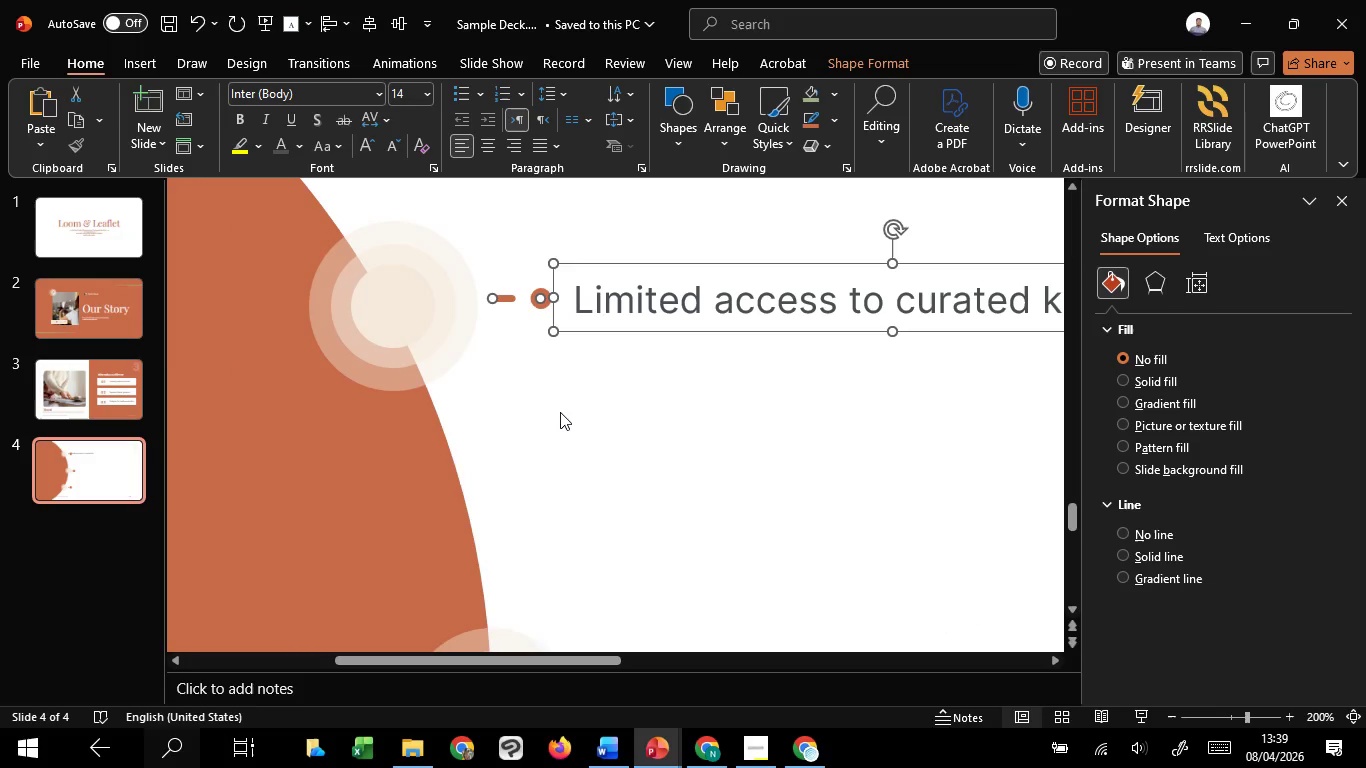 
key(Control+Z)
 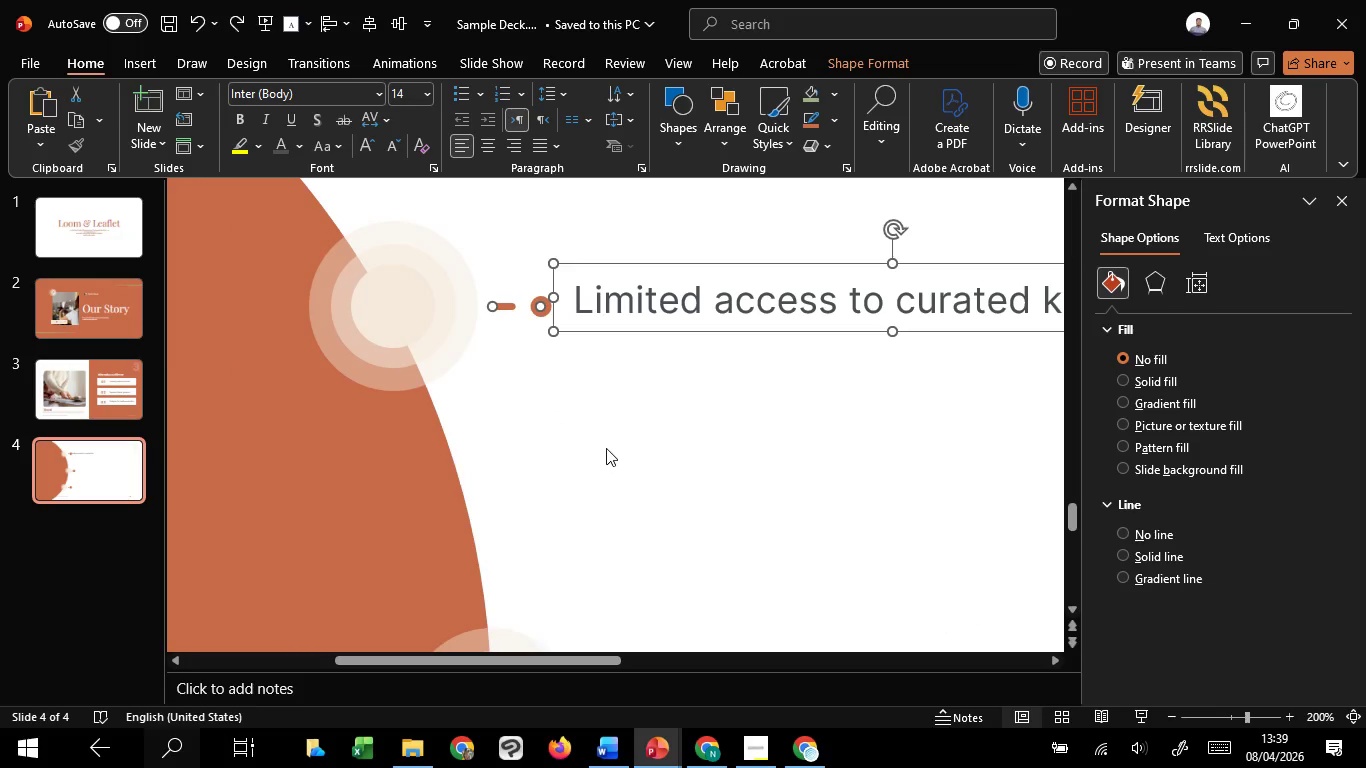 
left_click([606, 448])
 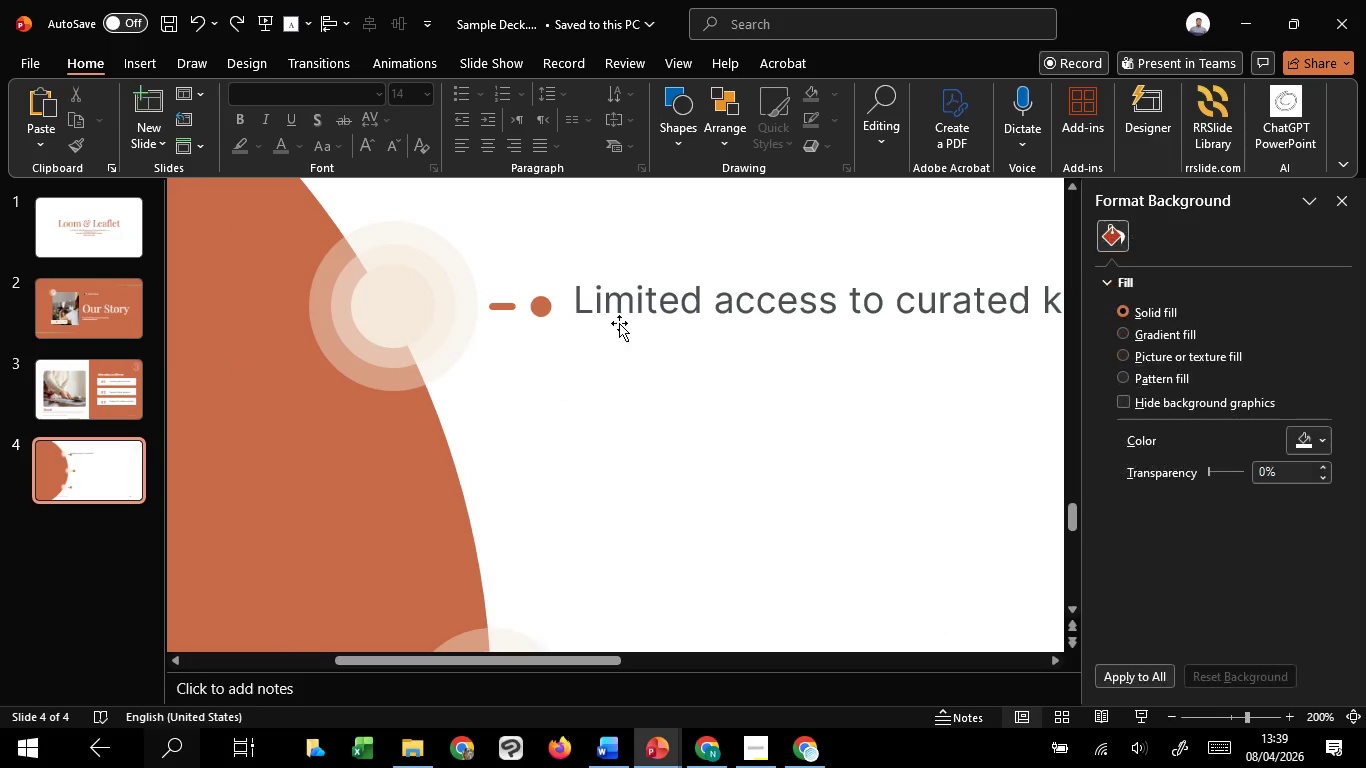 
left_click([619, 323])
 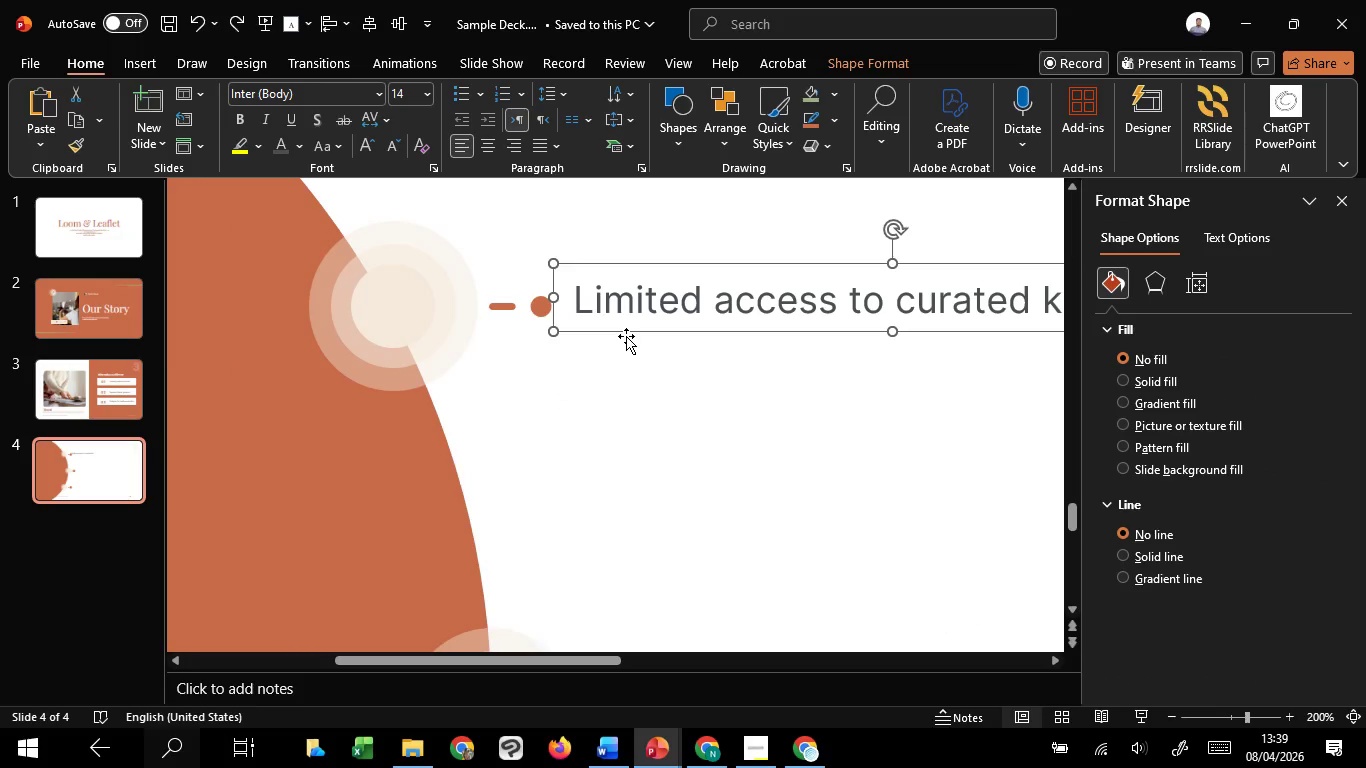 
left_click_drag(start_coordinate=[629, 334], to_coordinate=[630, 343])
 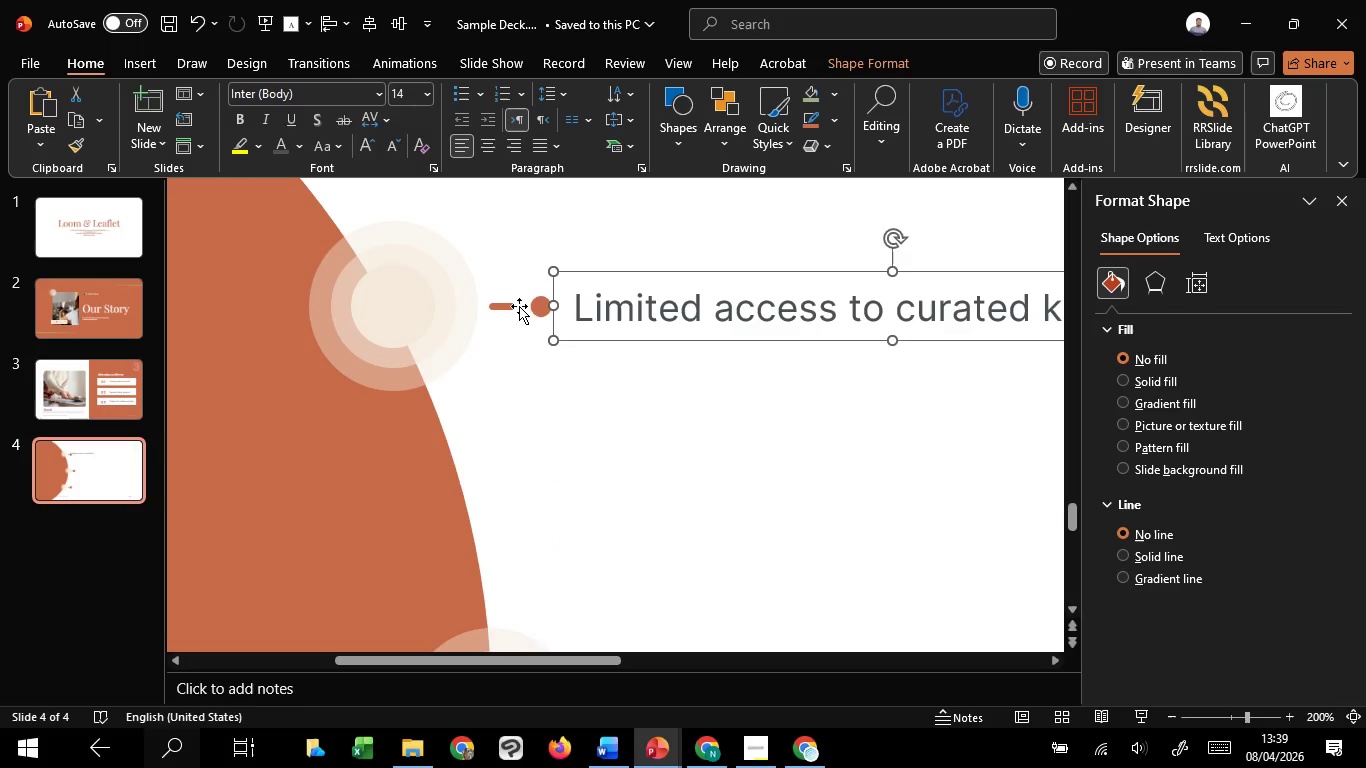 
hold_key(key=ShiftLeft, duration=1.51)
 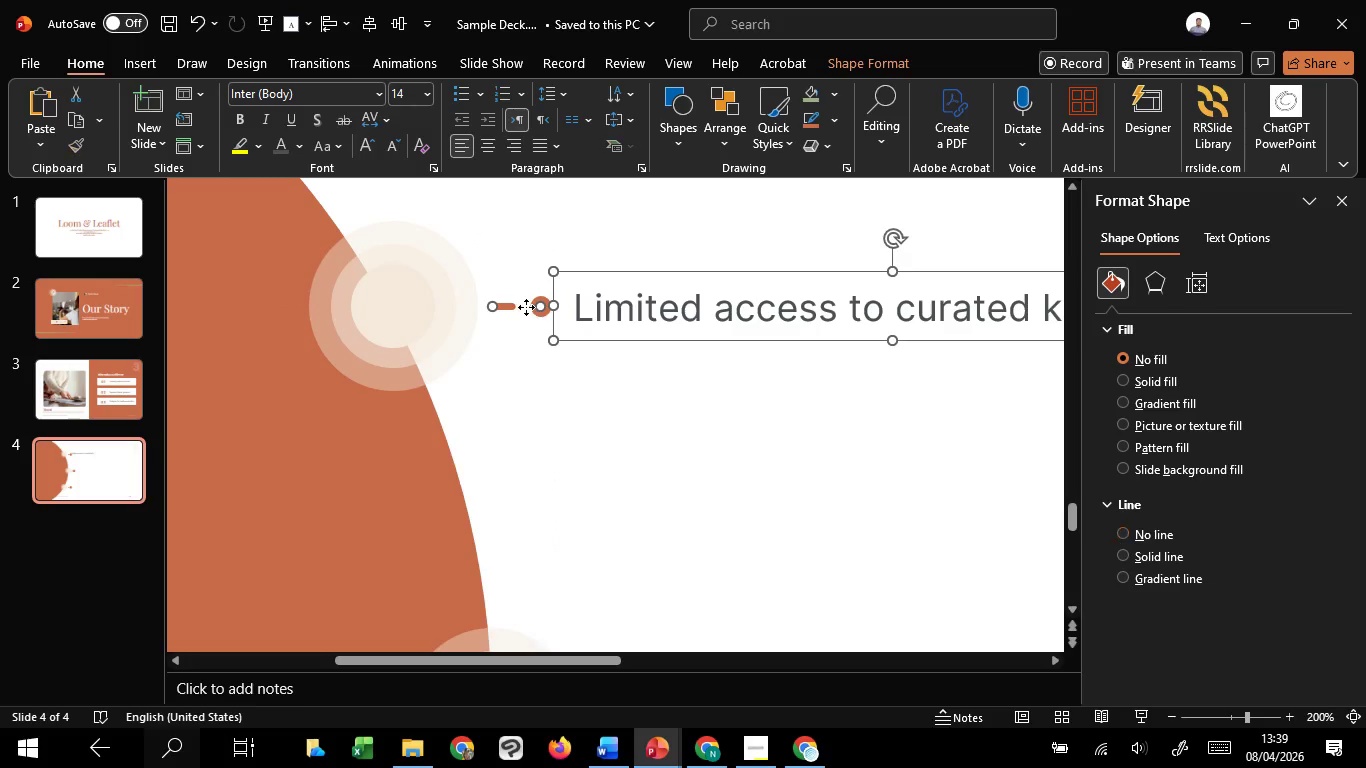 
hold_key(key=ShiftLeft, duration=1.3)
left_click([526, 307])
 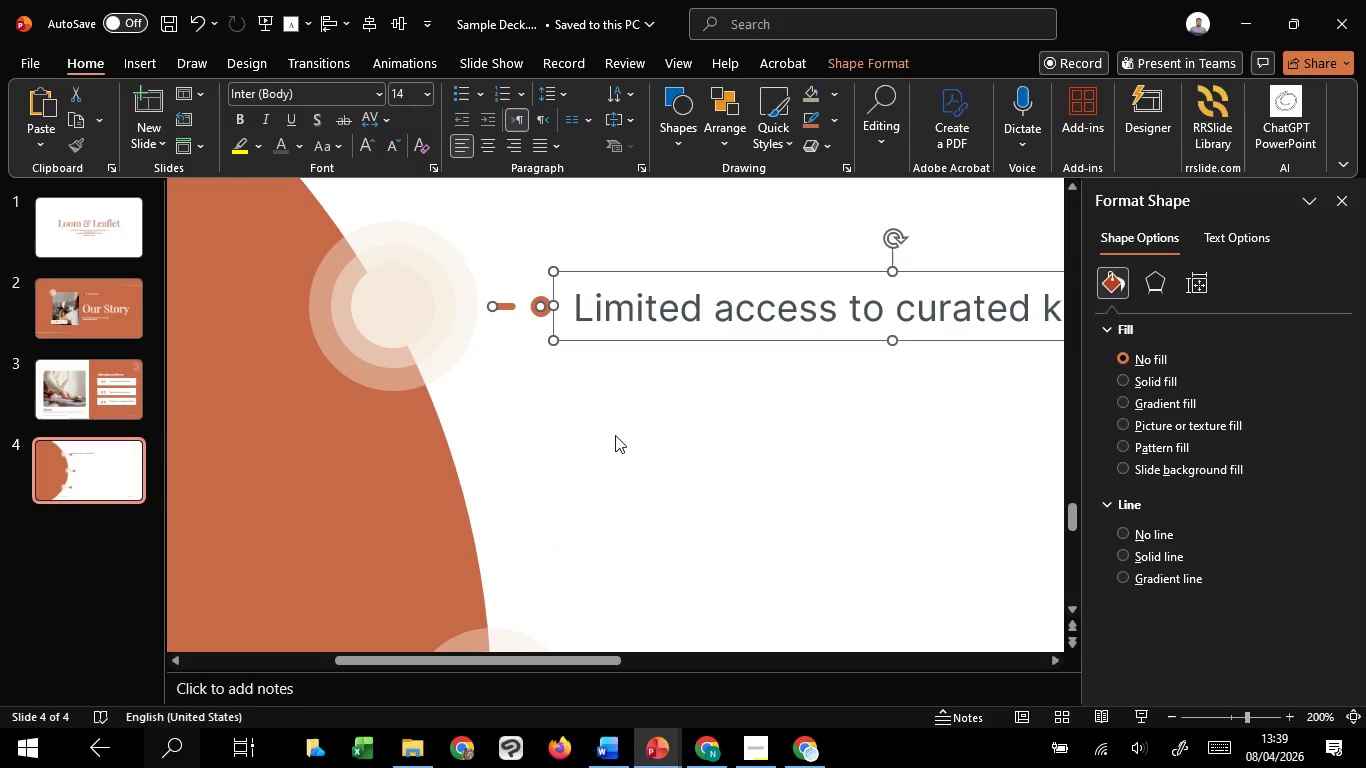 
left_click([615, 435])
 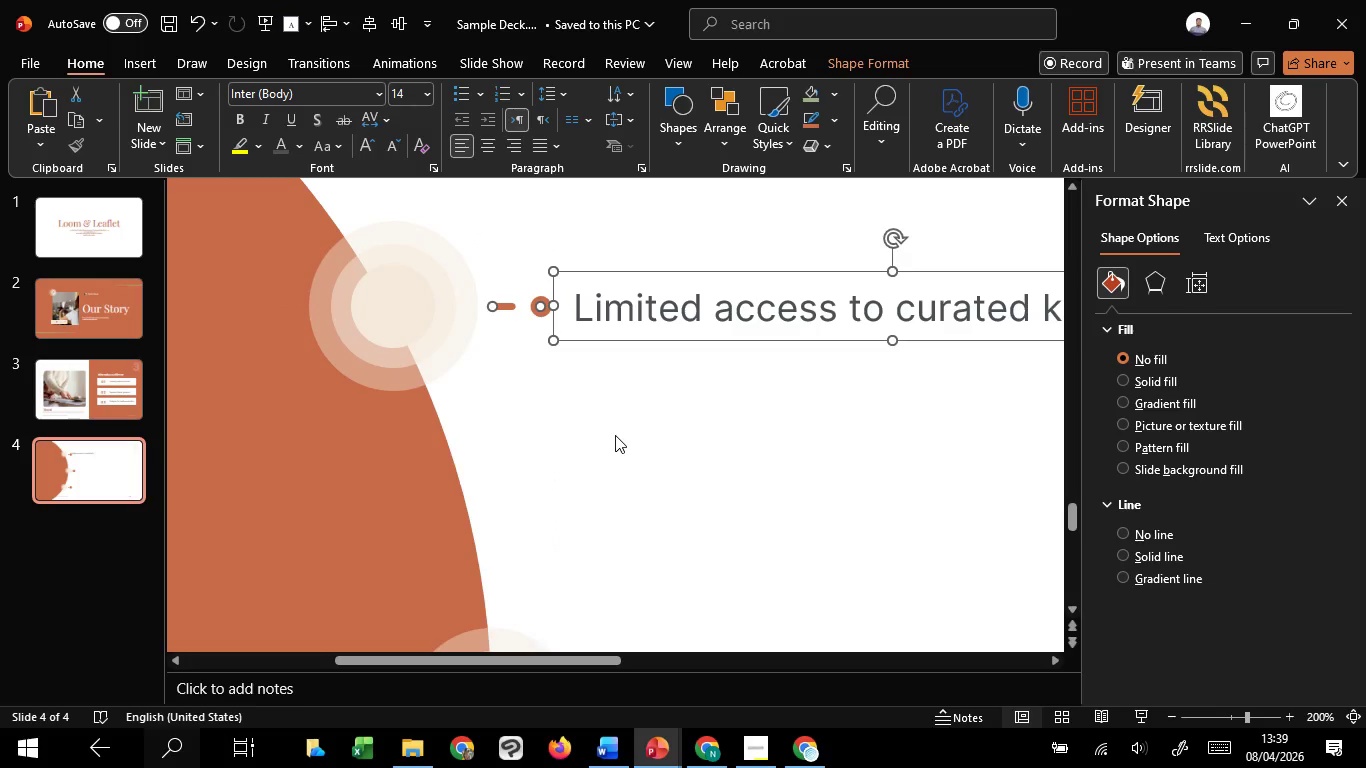 
hold_key(key=ControlLeft, duration=0.36)
 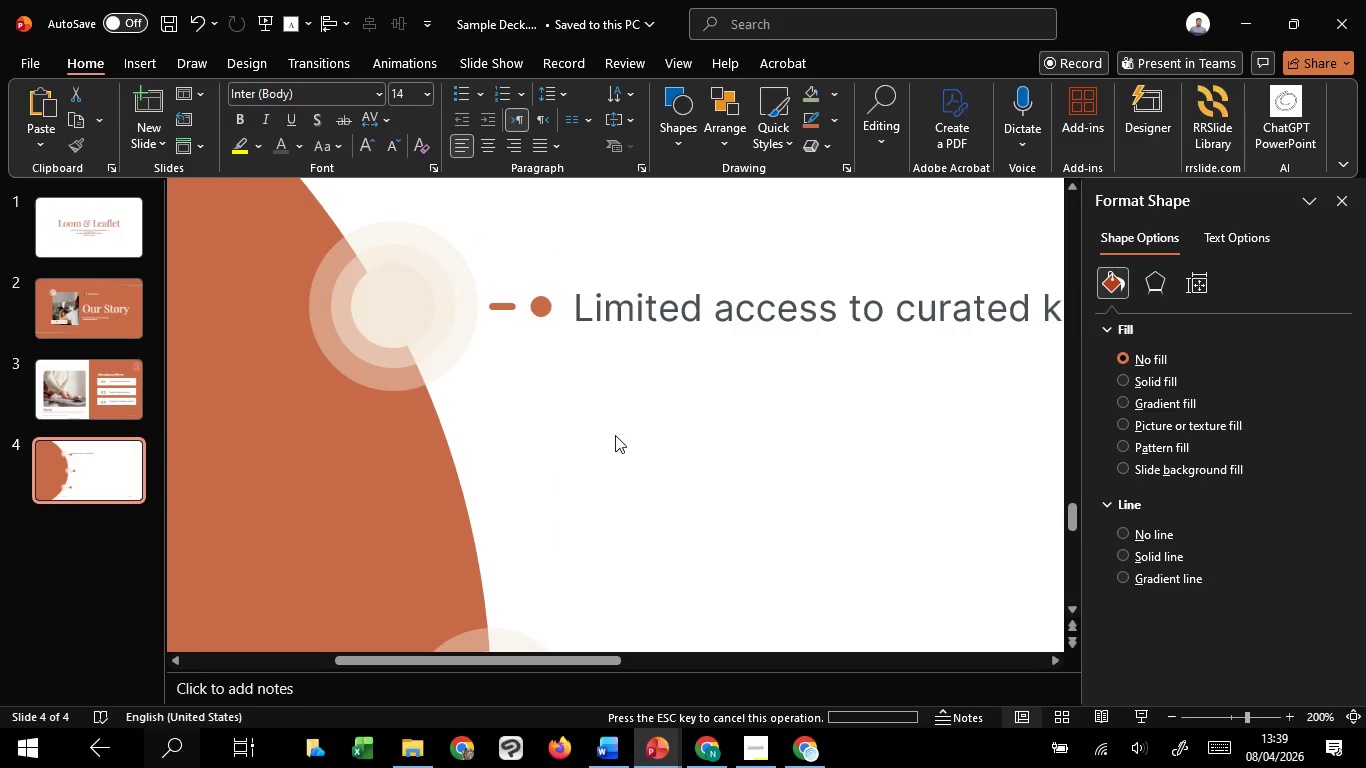 
left_click([615, 435])
 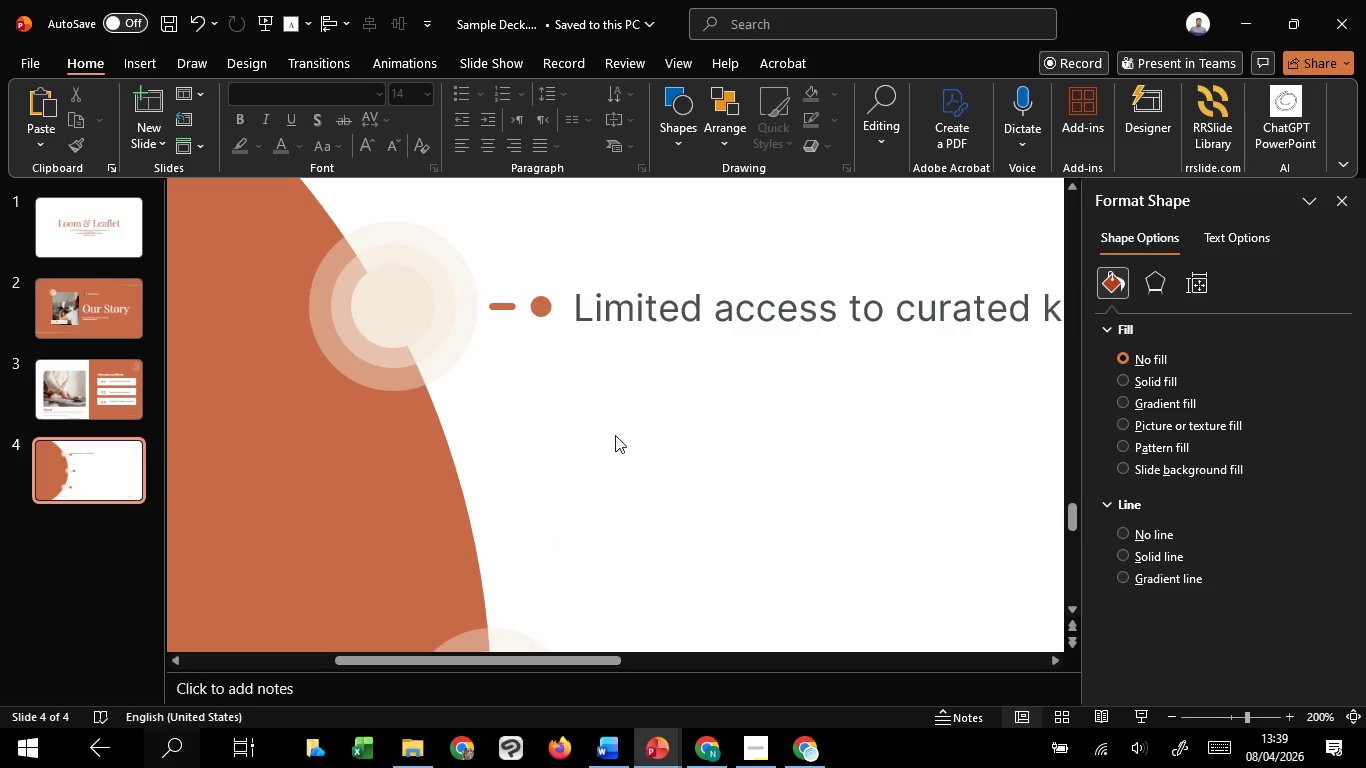 
hold_key(key=ControlLeft, duration=1.47)
scroll: coordinate [616, 436], scroll_direction: down, amount: 5.0
 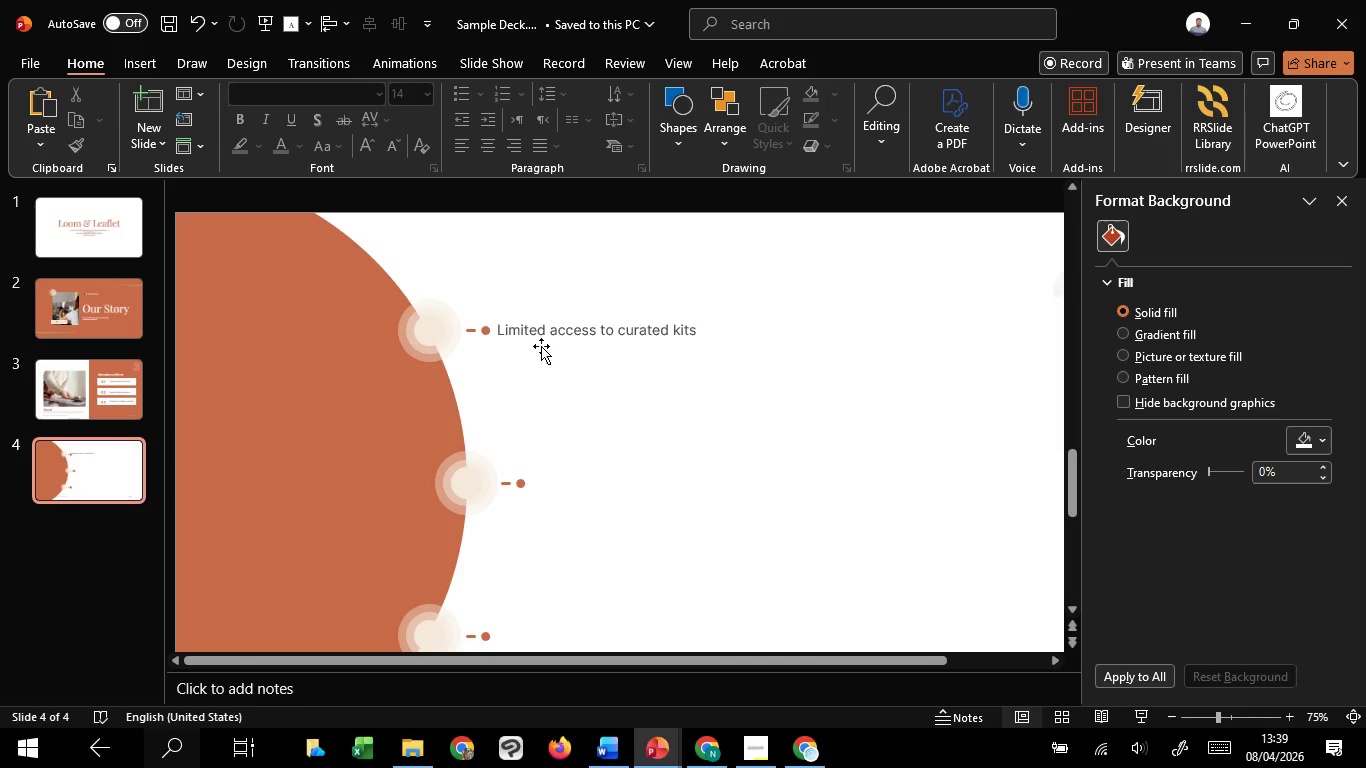 
left_click([541, 346])
 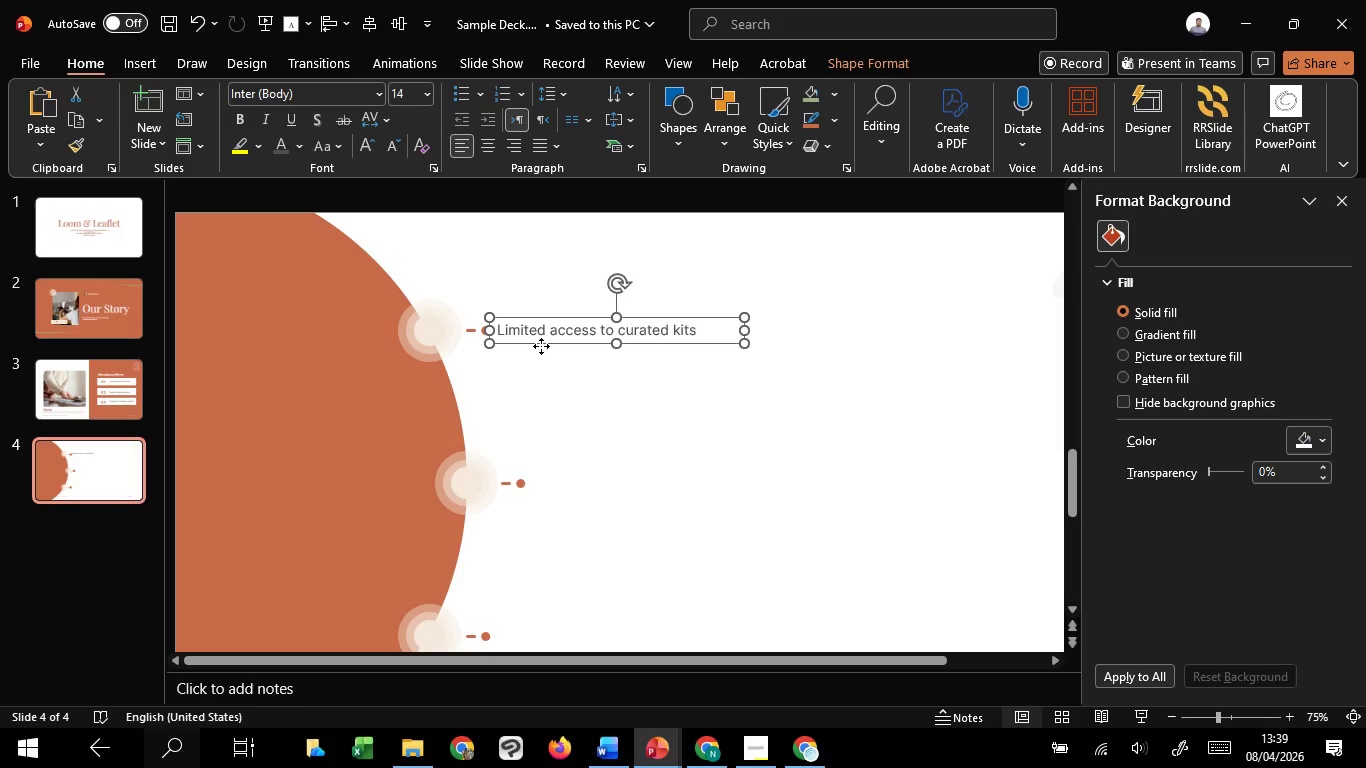 
hold_key(key=ControlLeft, duration=5.42)
hold_key(key=ShiftLeft, duration=5.16)
left_click_drag(start_coordinate=[541, 346], to_coordinate=[538, 627])
 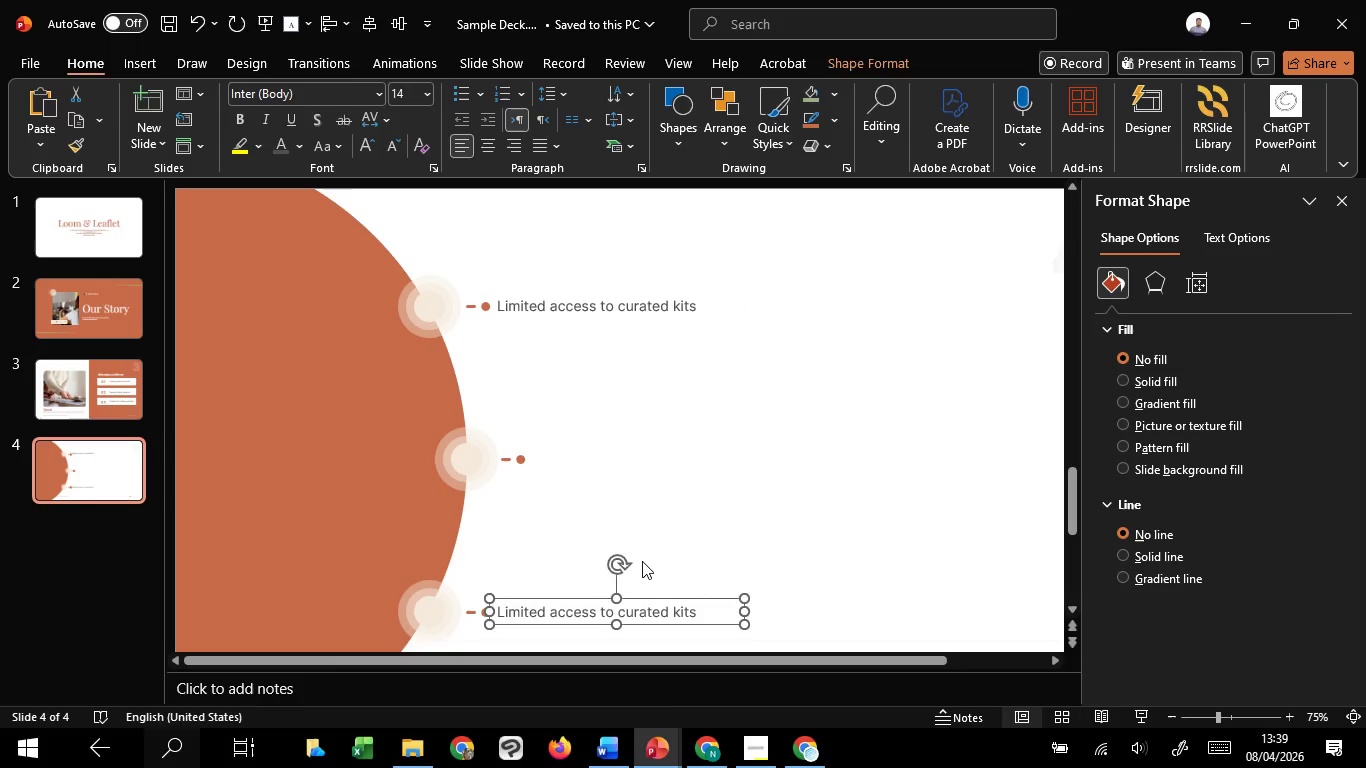 
hold_key(key=C, duration=1.52)
 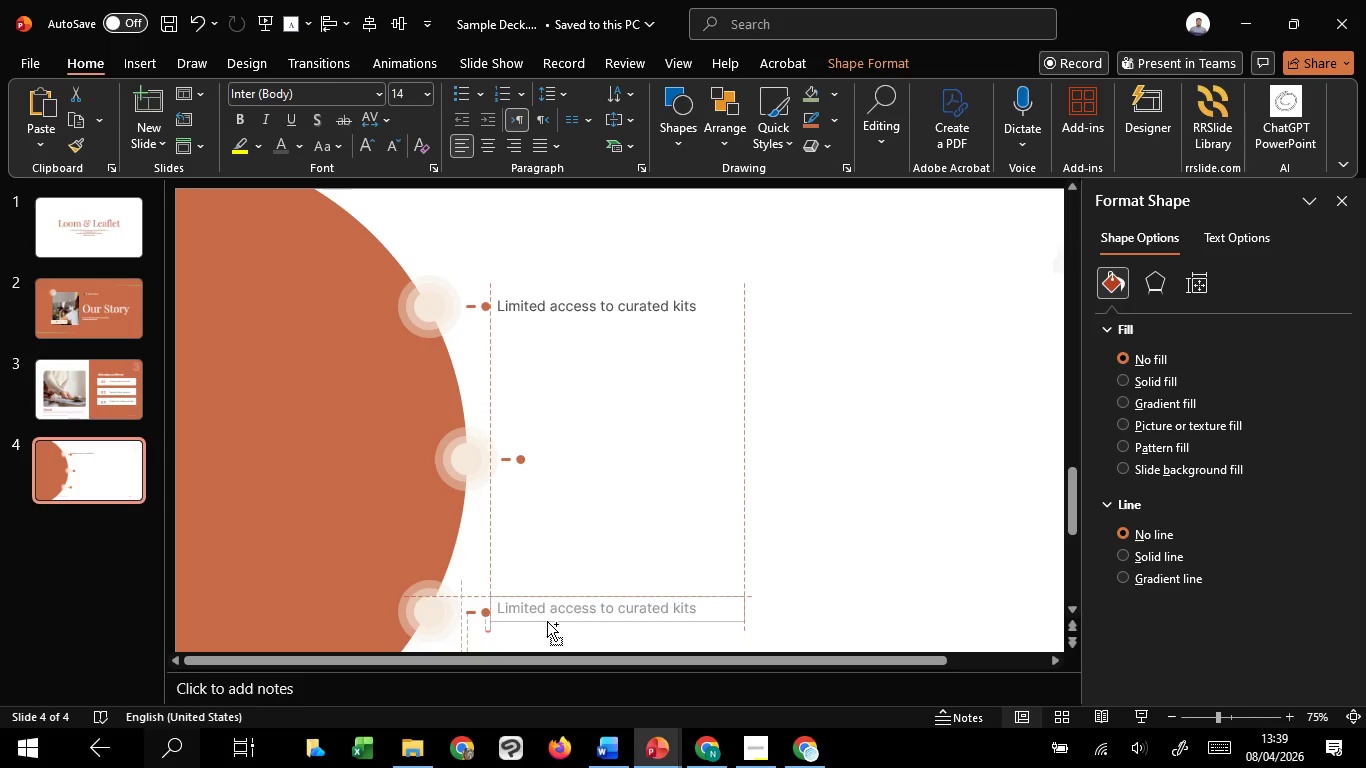 
hold_key(key=C, duration=1.5)
 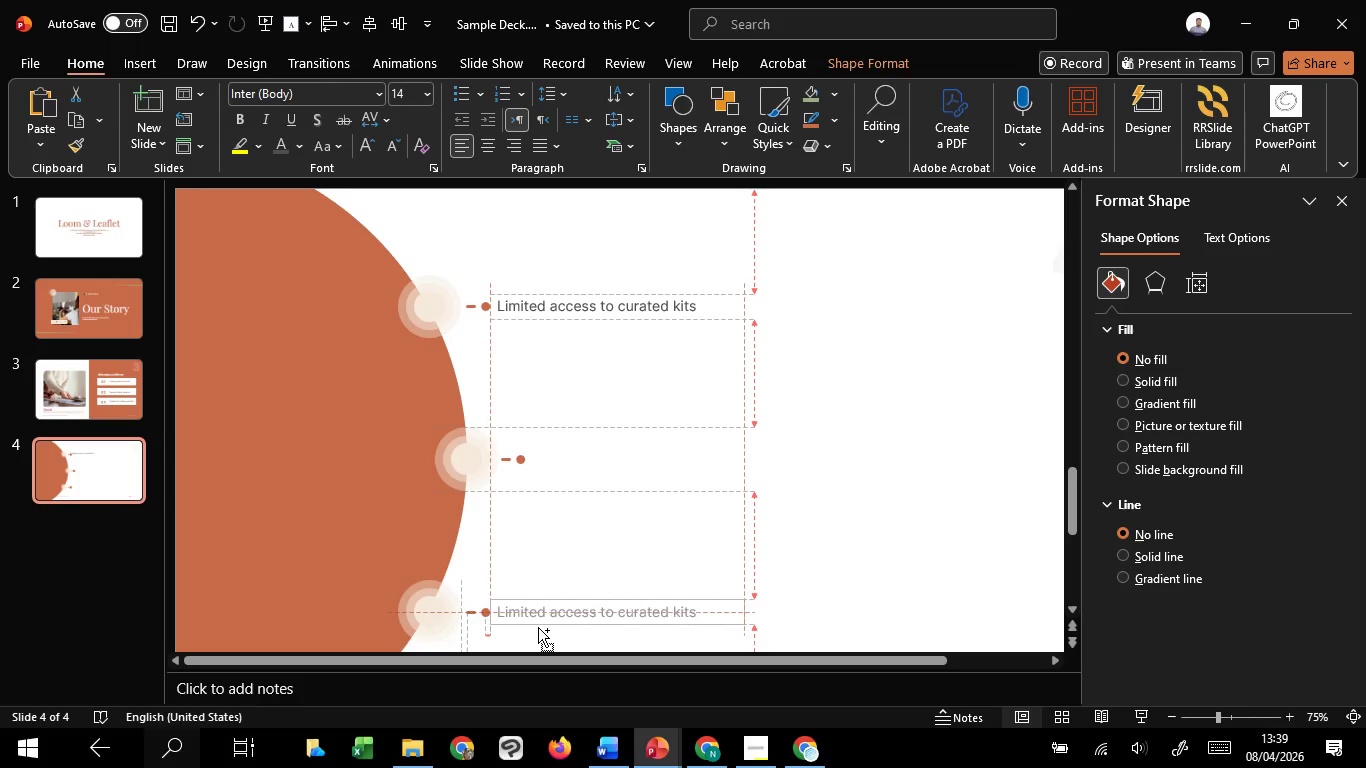 
hold_key(key=C, duration=1.38)
 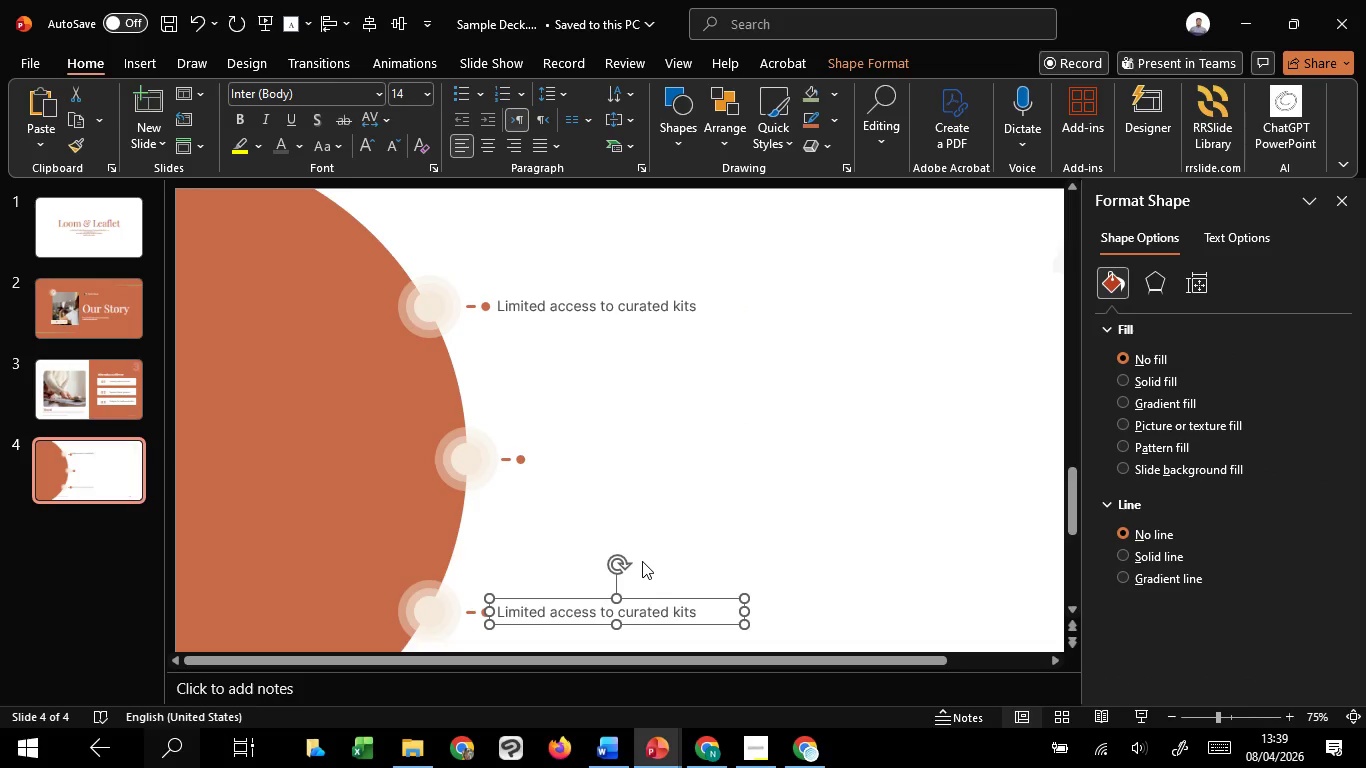 
left_click([642, 561])
 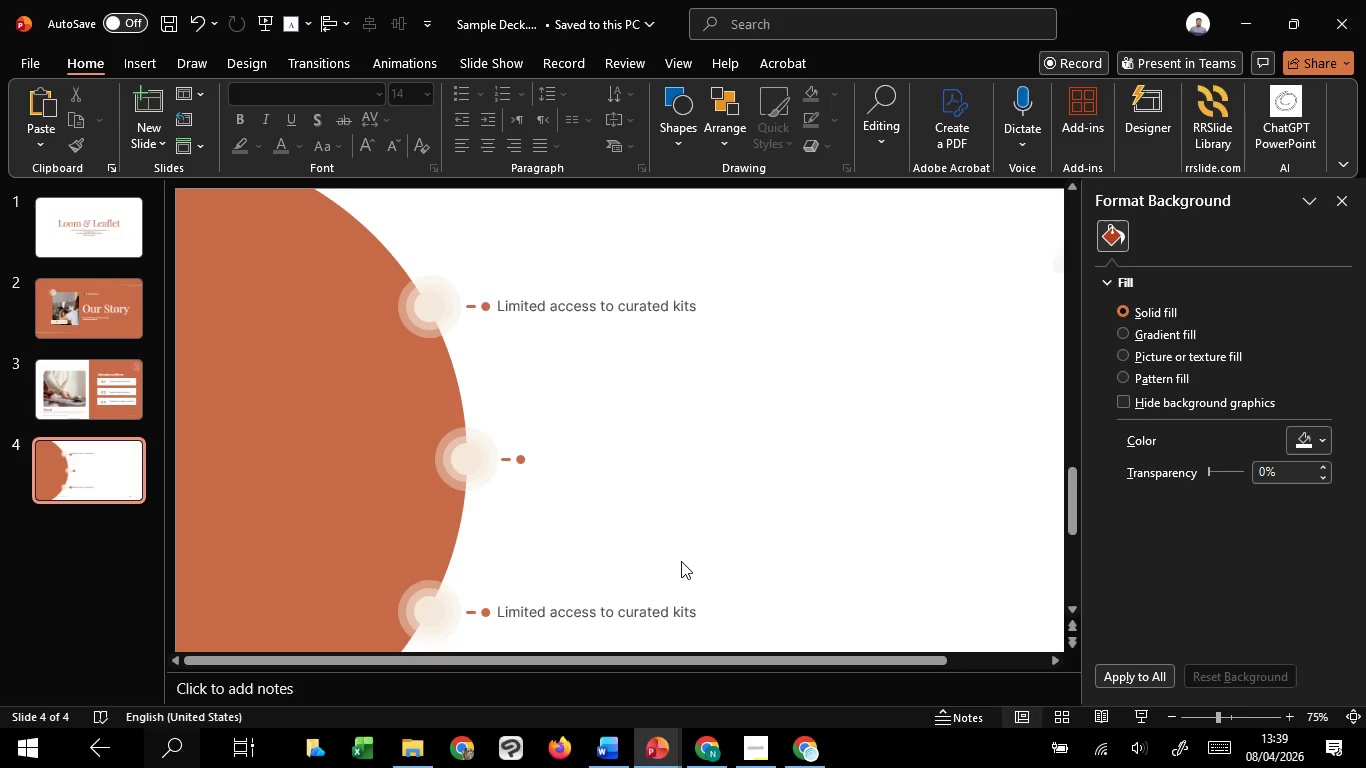 
wait(9.45)
 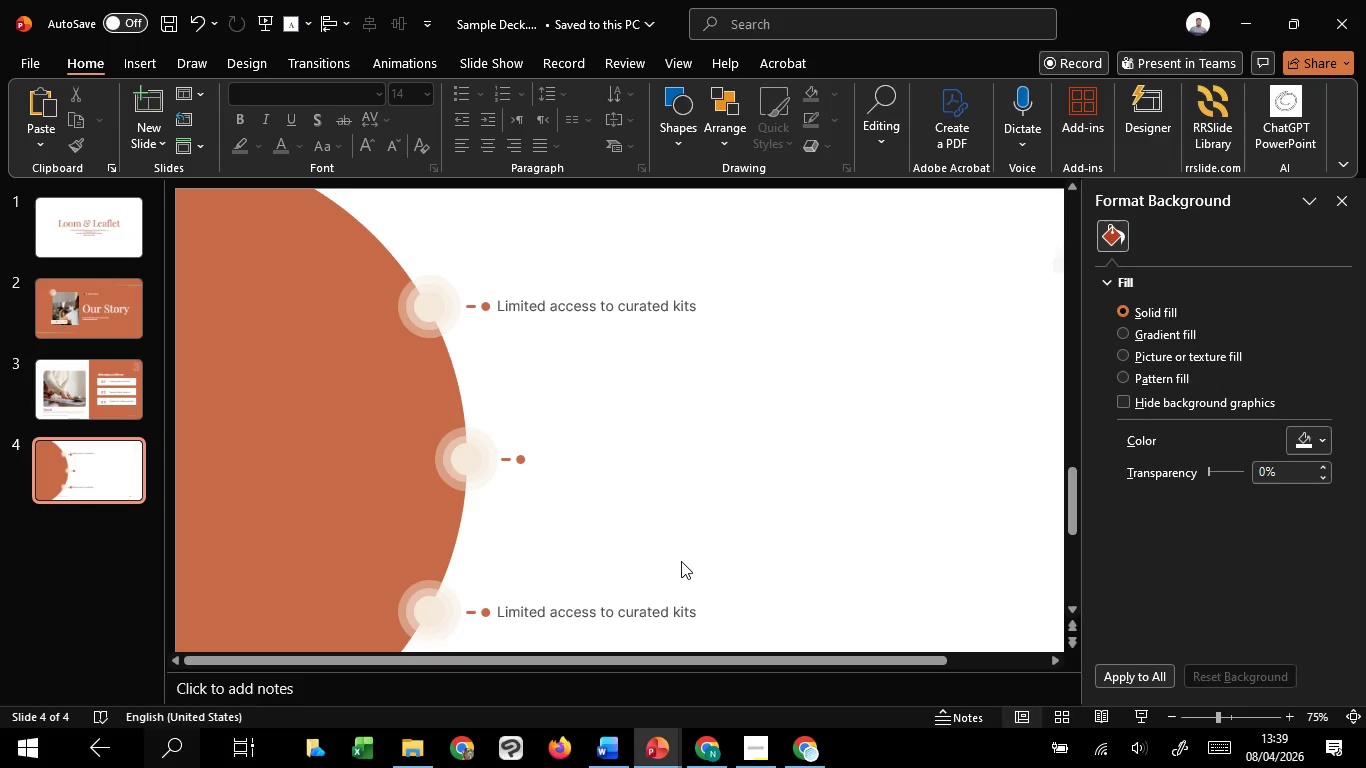 
left_click([671, 620])
 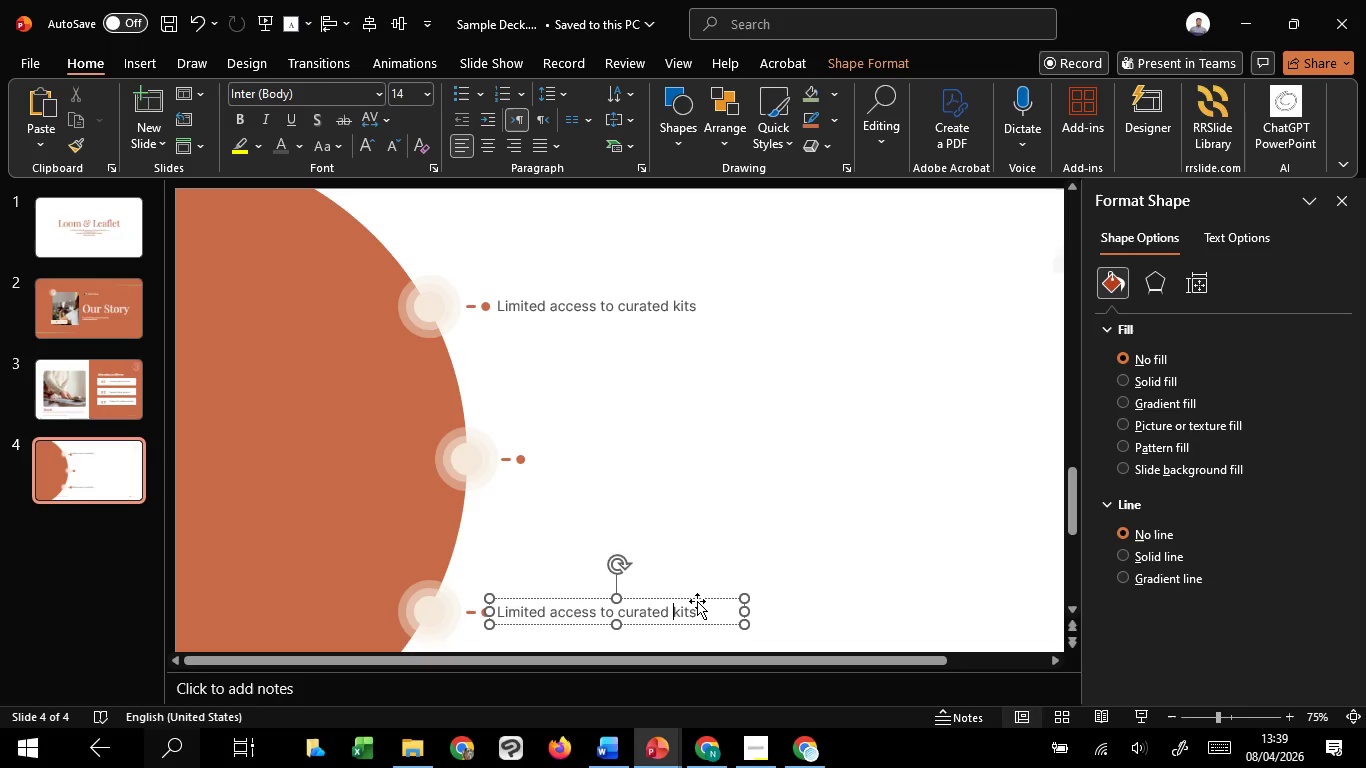 
hold_key(key=ControlLeft, duration=4.53)
hold_key(key=ShiftLeft, duration=4.33)
left_click_drag(start_coordinate=[711, 607], to_coordinate=[703, 454])
 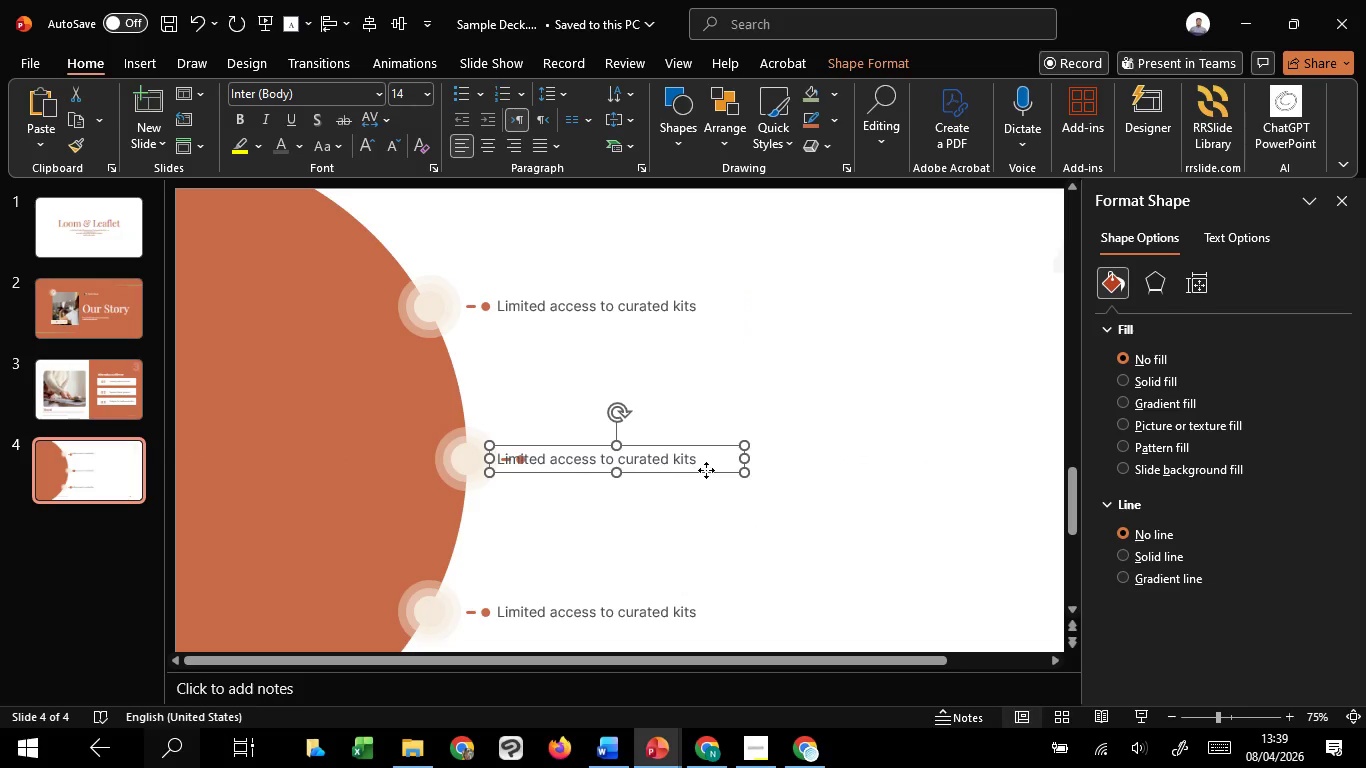 
hold_key(key=C, duration=1.52)
 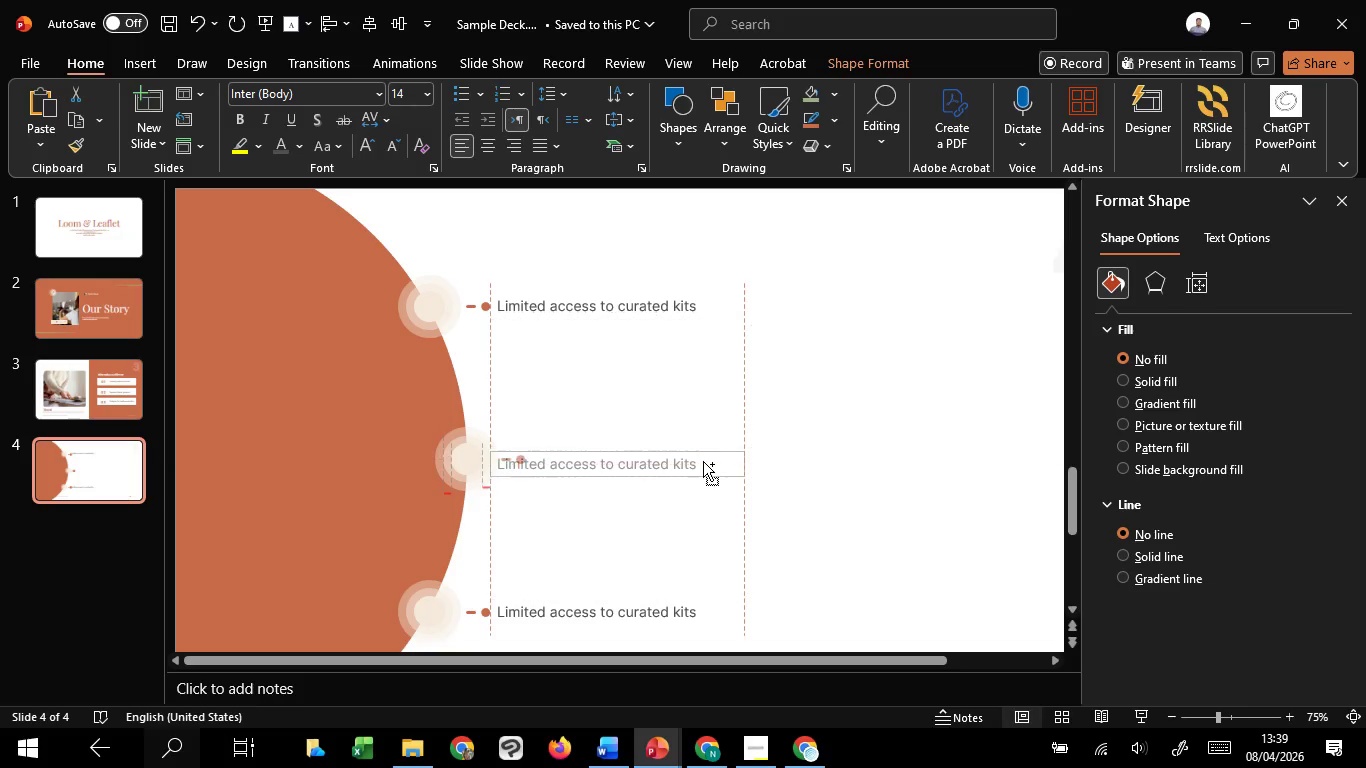 
hold_key(key=C, duration=1.5)
 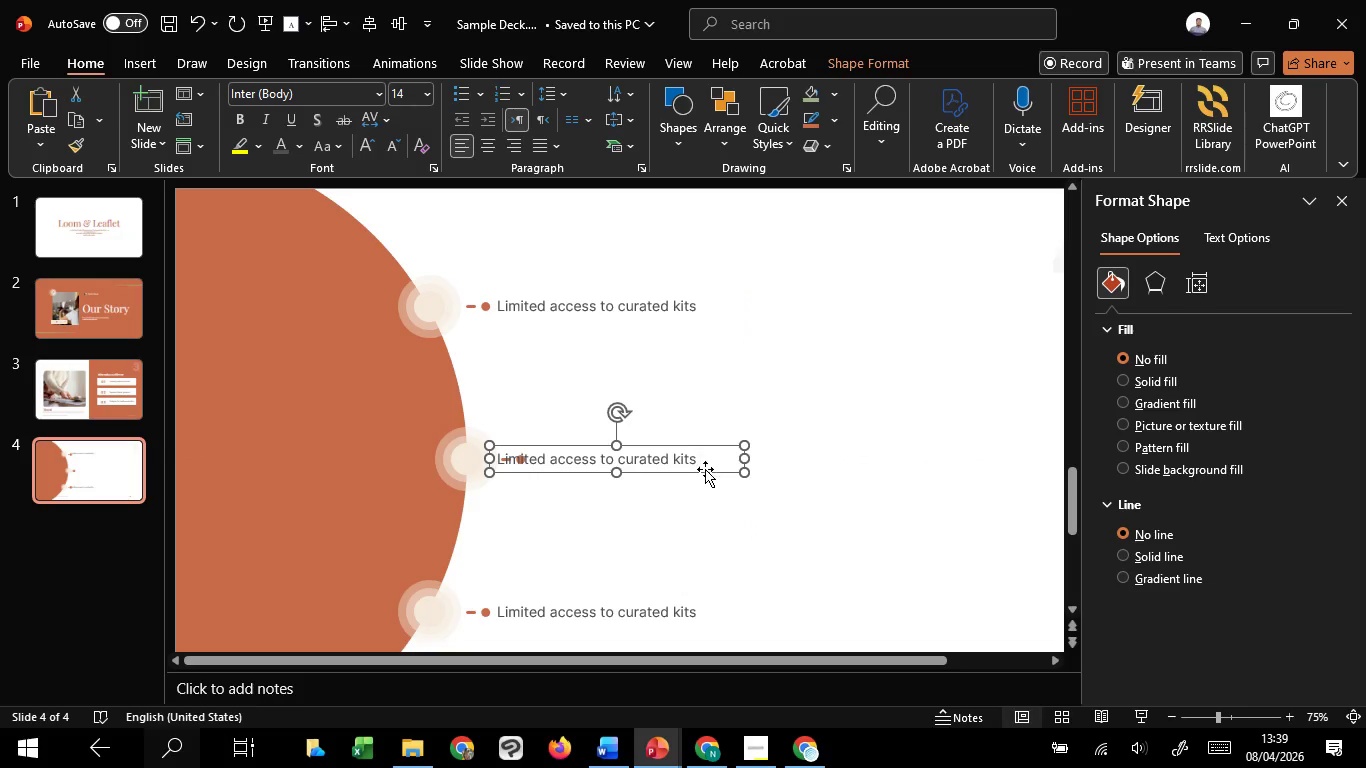 
hold_key(key=C, duration=11.22)
 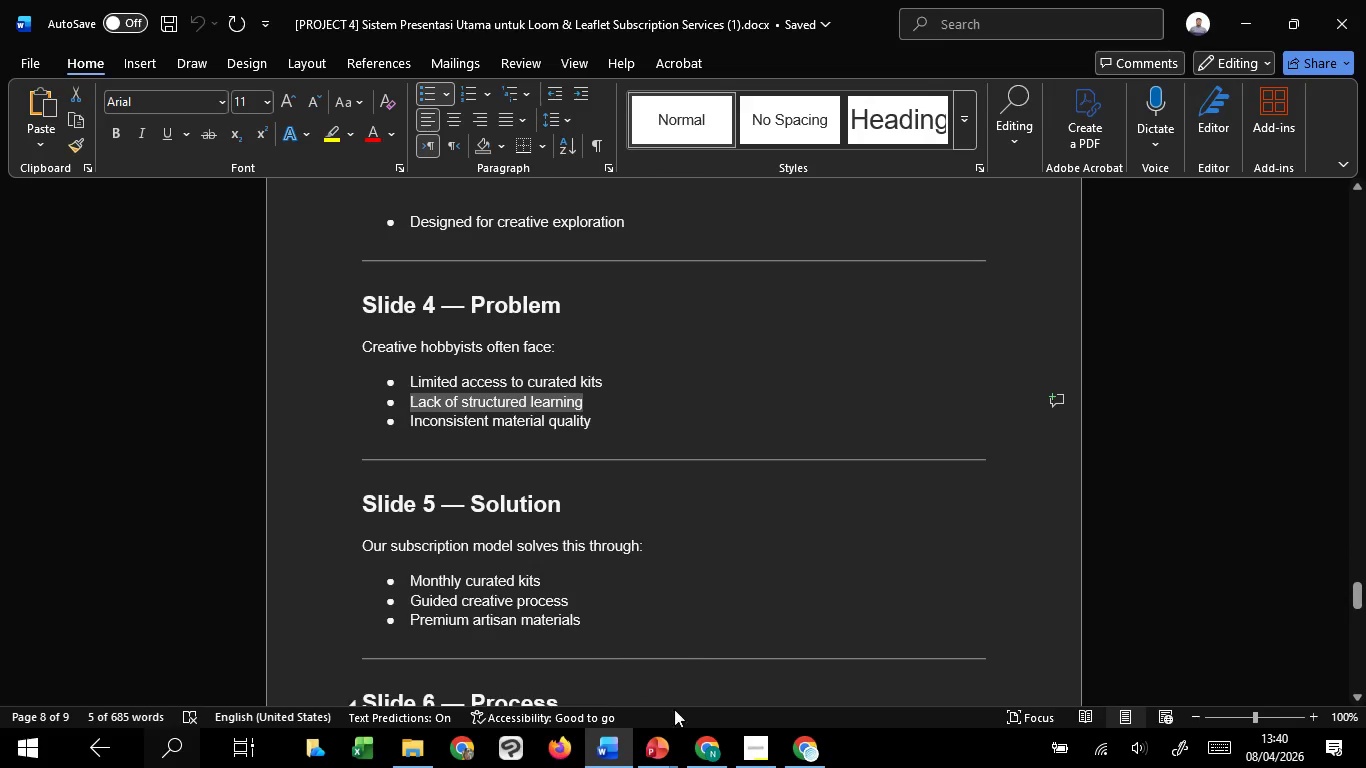 
left_click_drag(start_coordinate=[706, 470], to_coordinate=[739, 471])
 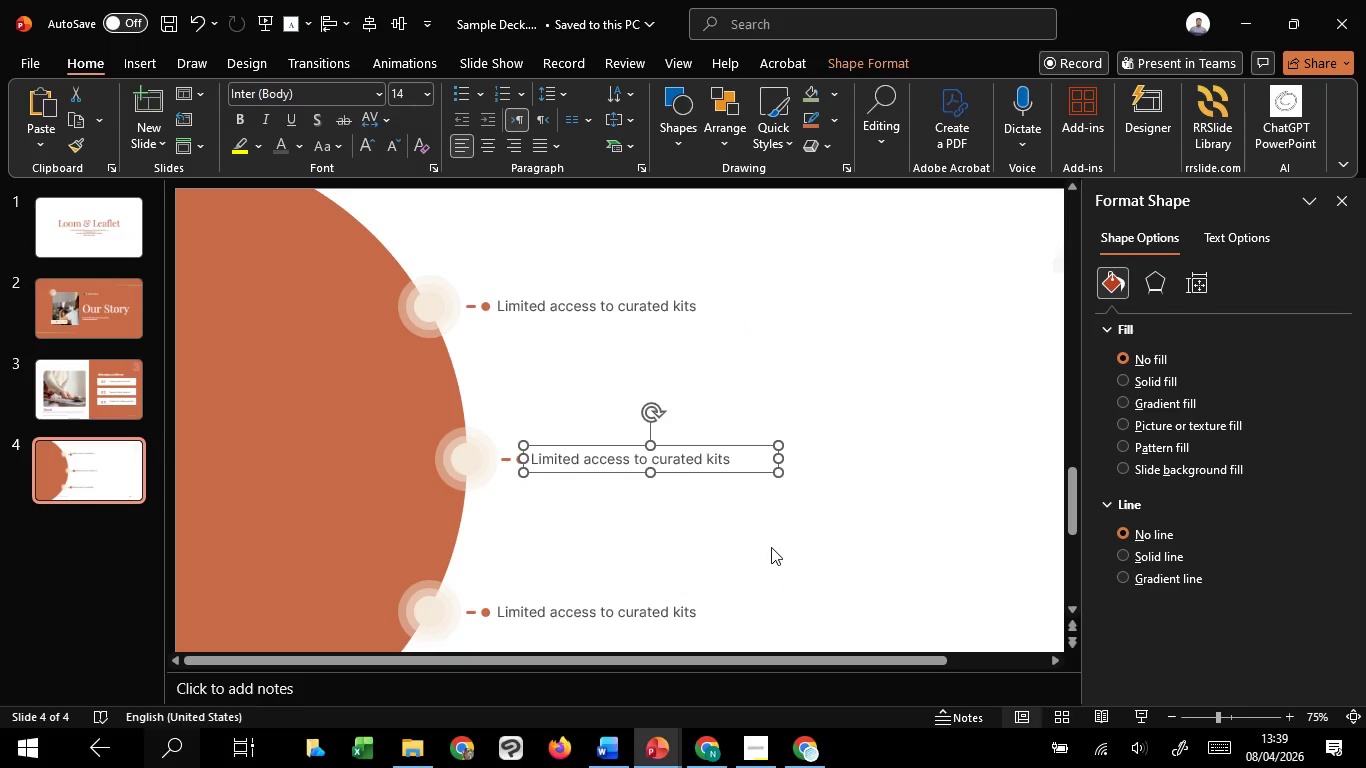 
hold_key(key=ShiftLeft, duration=1.52)
 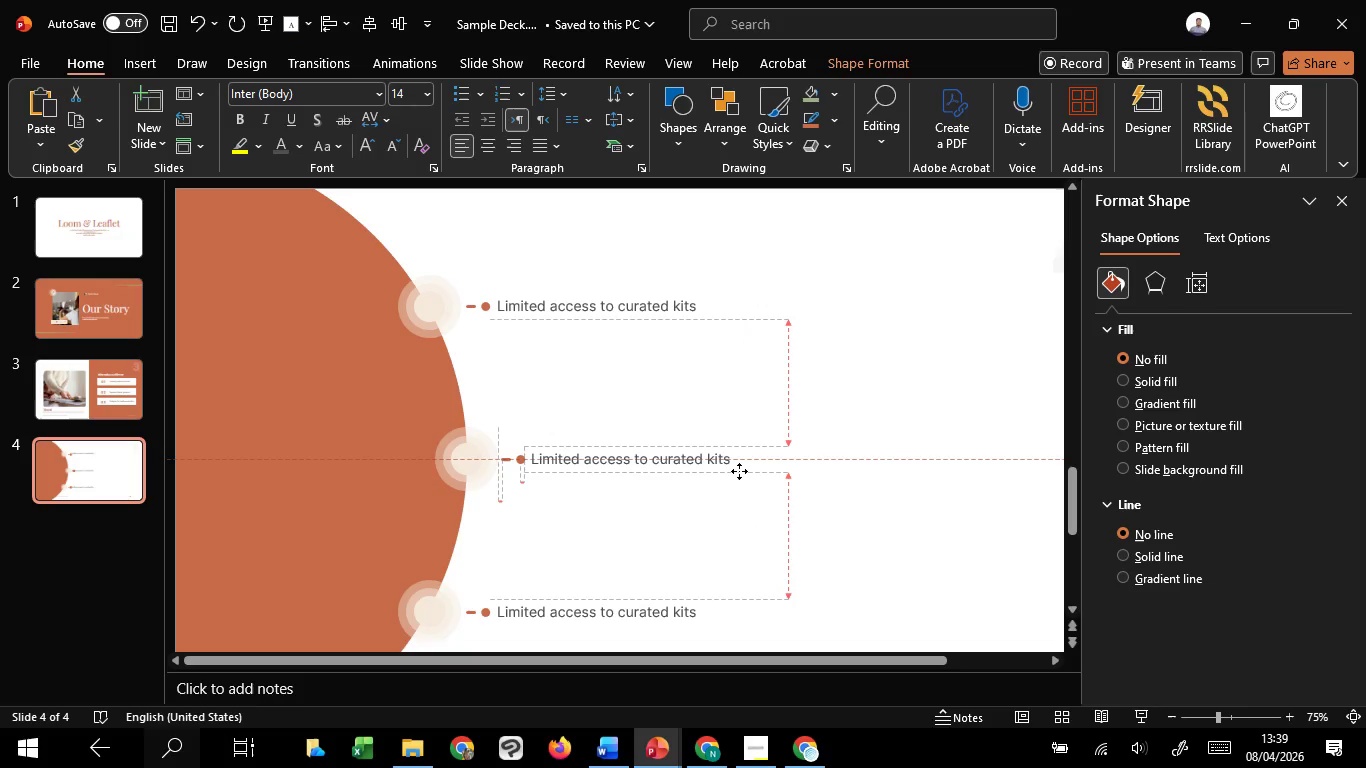 
hold_key(key=ShiftLeft, duration=1.26)
 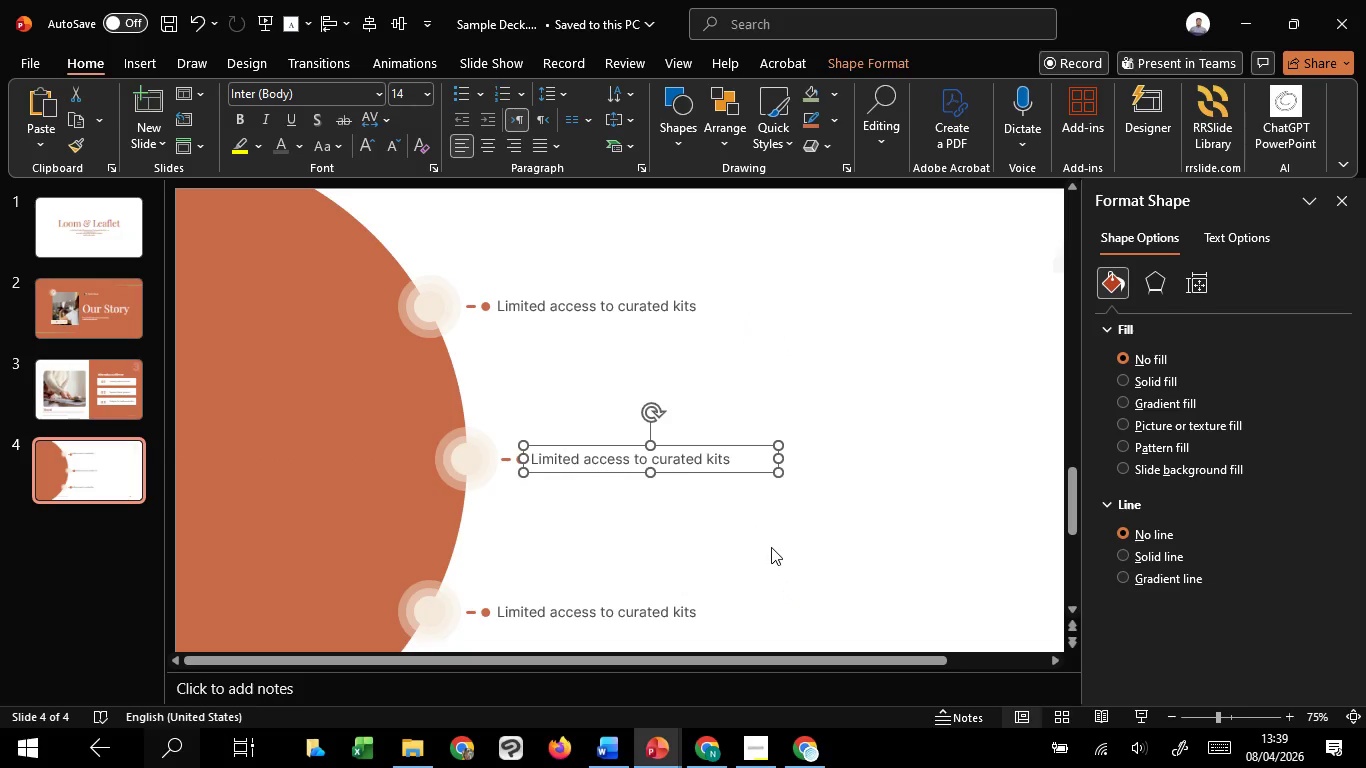 
left_click([771, 547])
 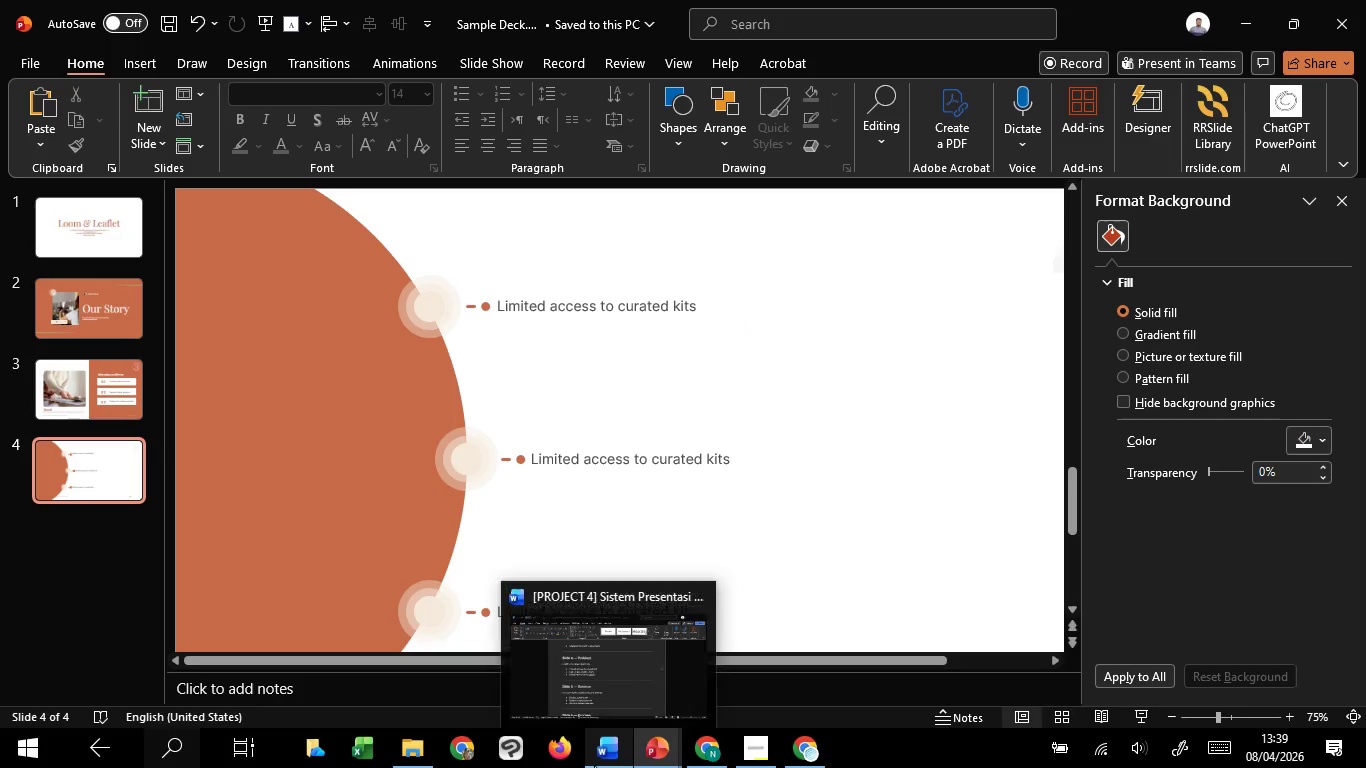 
left_click([618, 673])
 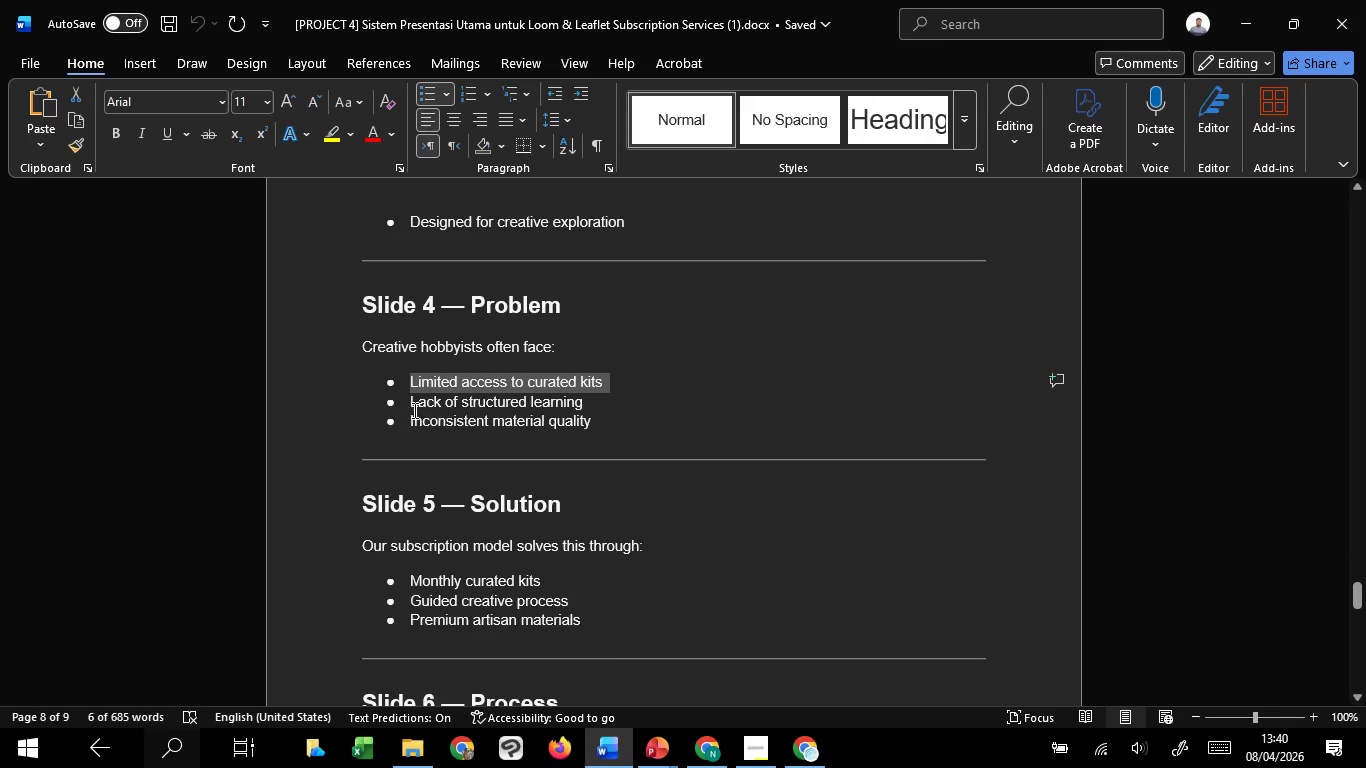 
left_click_drag(start_coordinate=[409, 407], to_coordinate=[576, 397])
 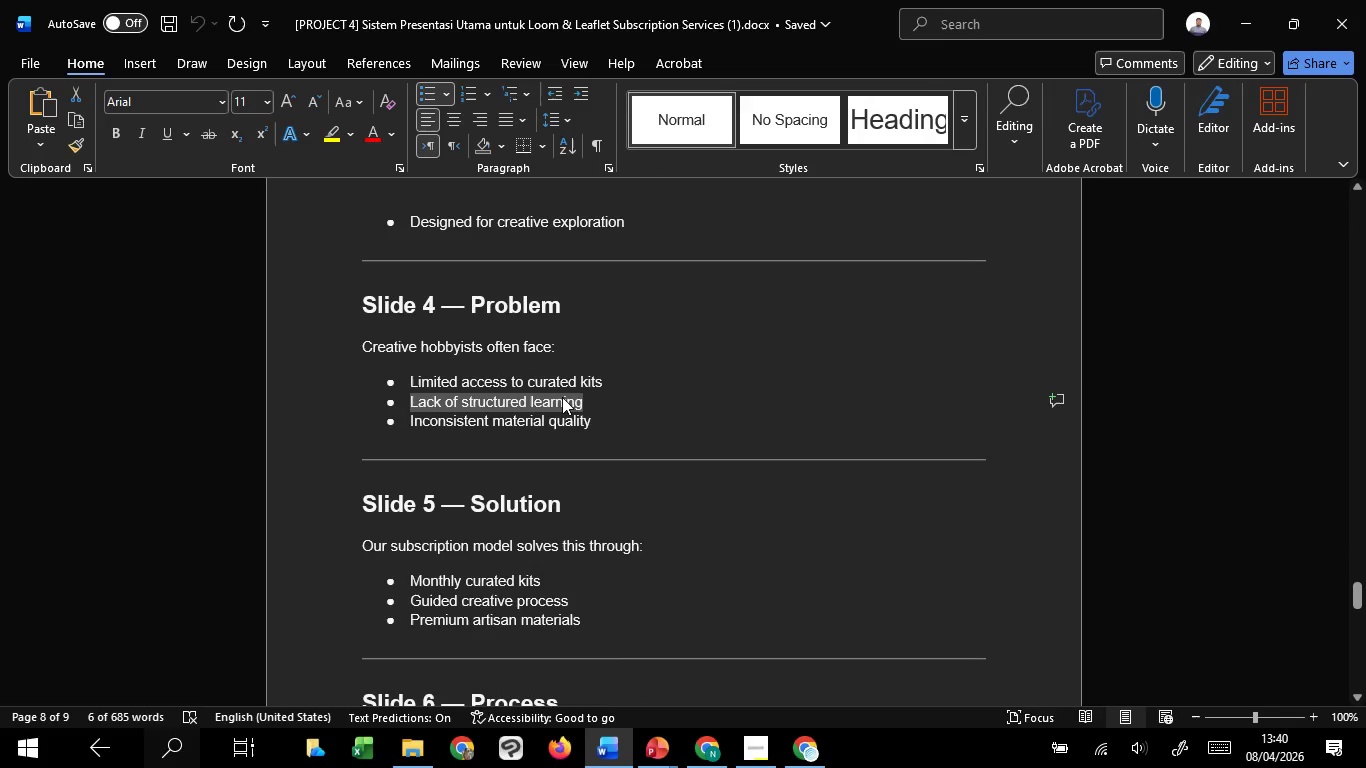 
key(Control+C)
 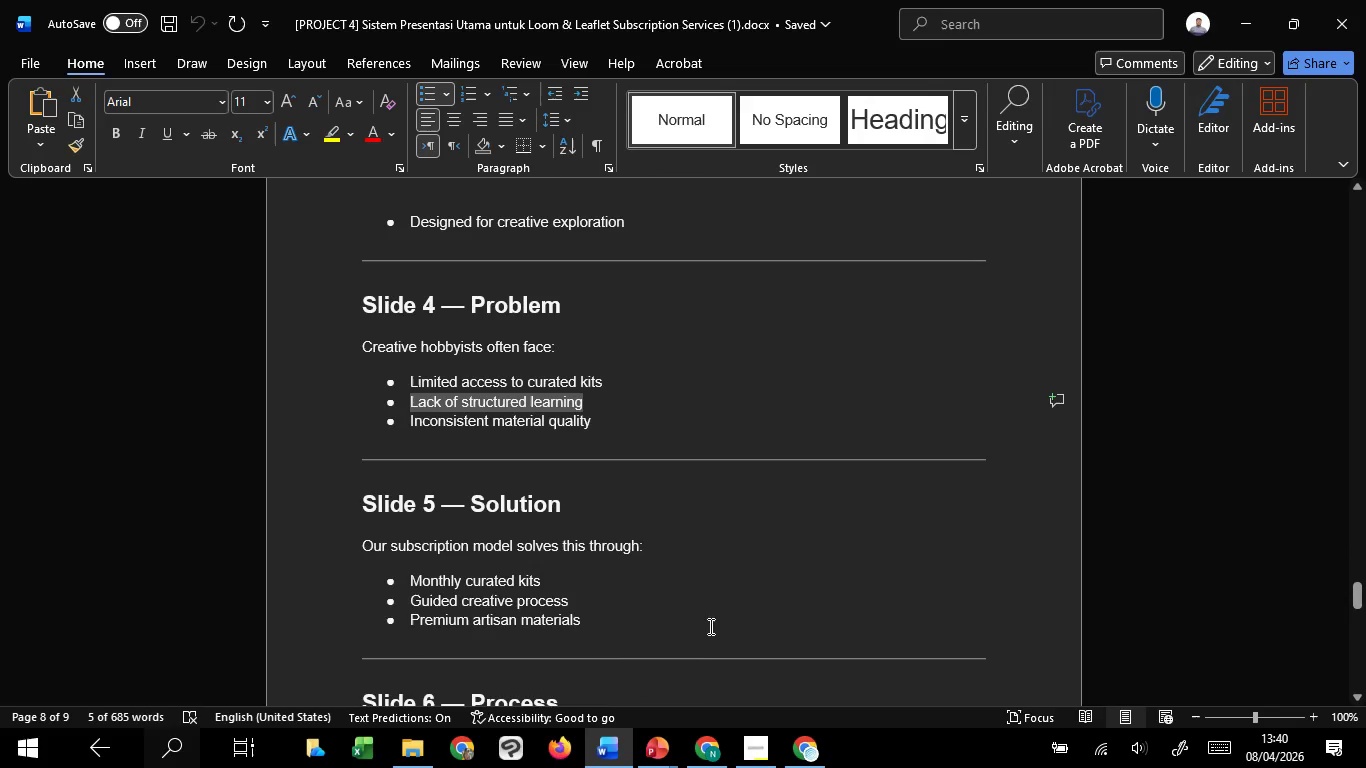 
key(Control+C)
 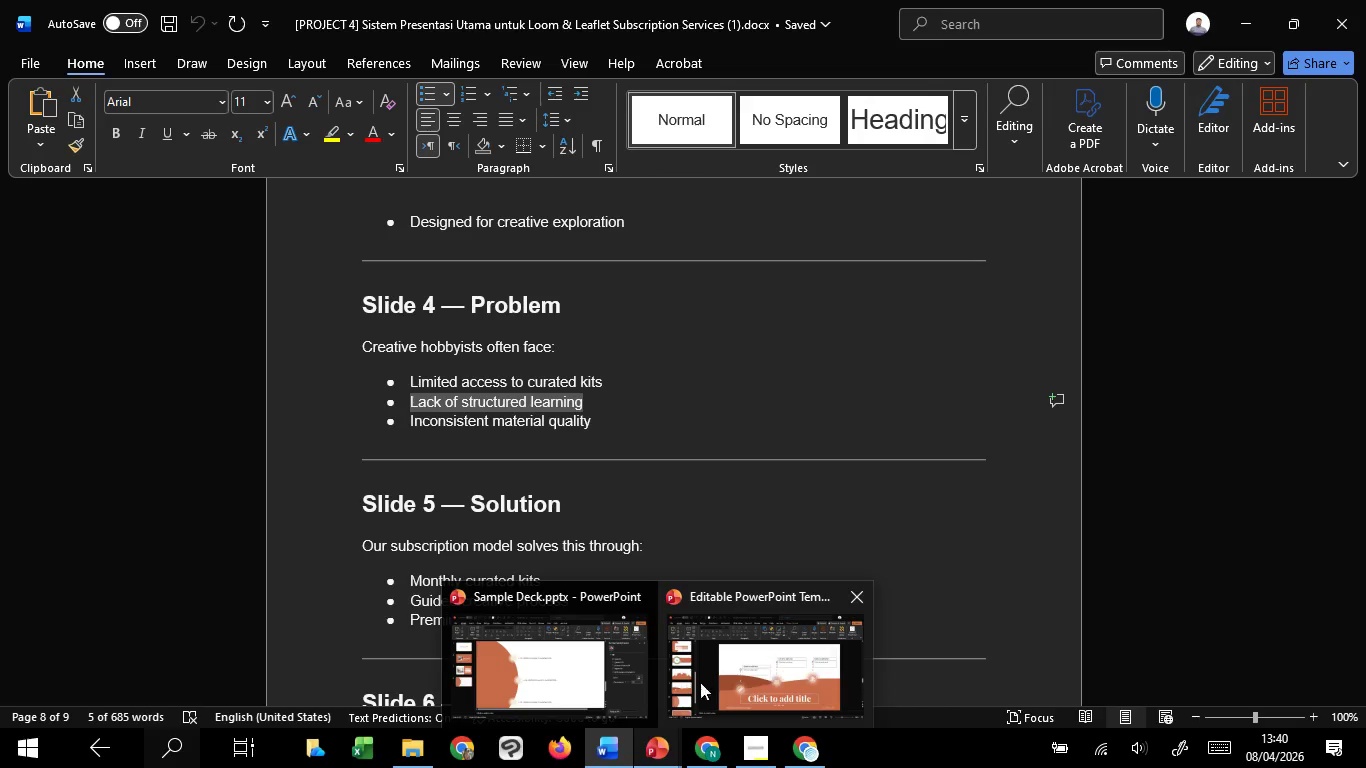 
left_click([585, 688])
 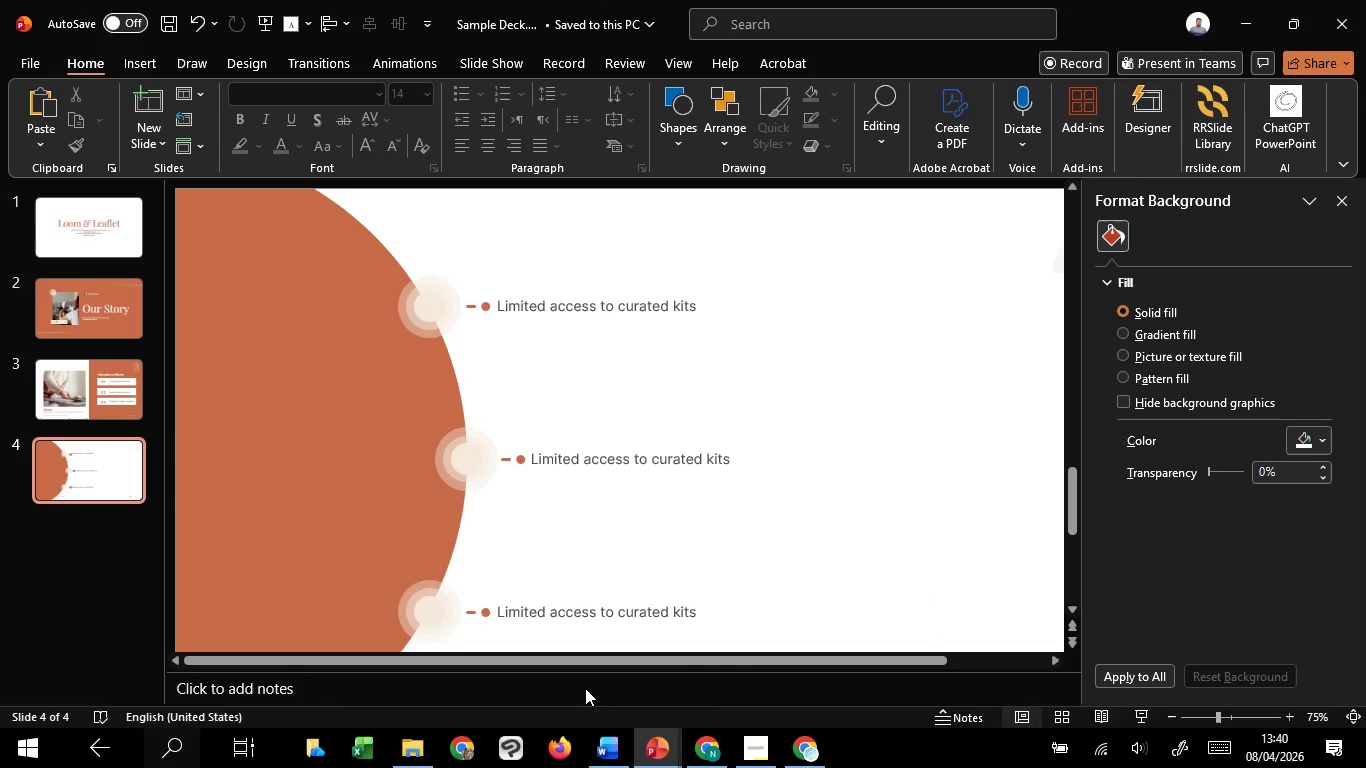 
wait(43.66)
 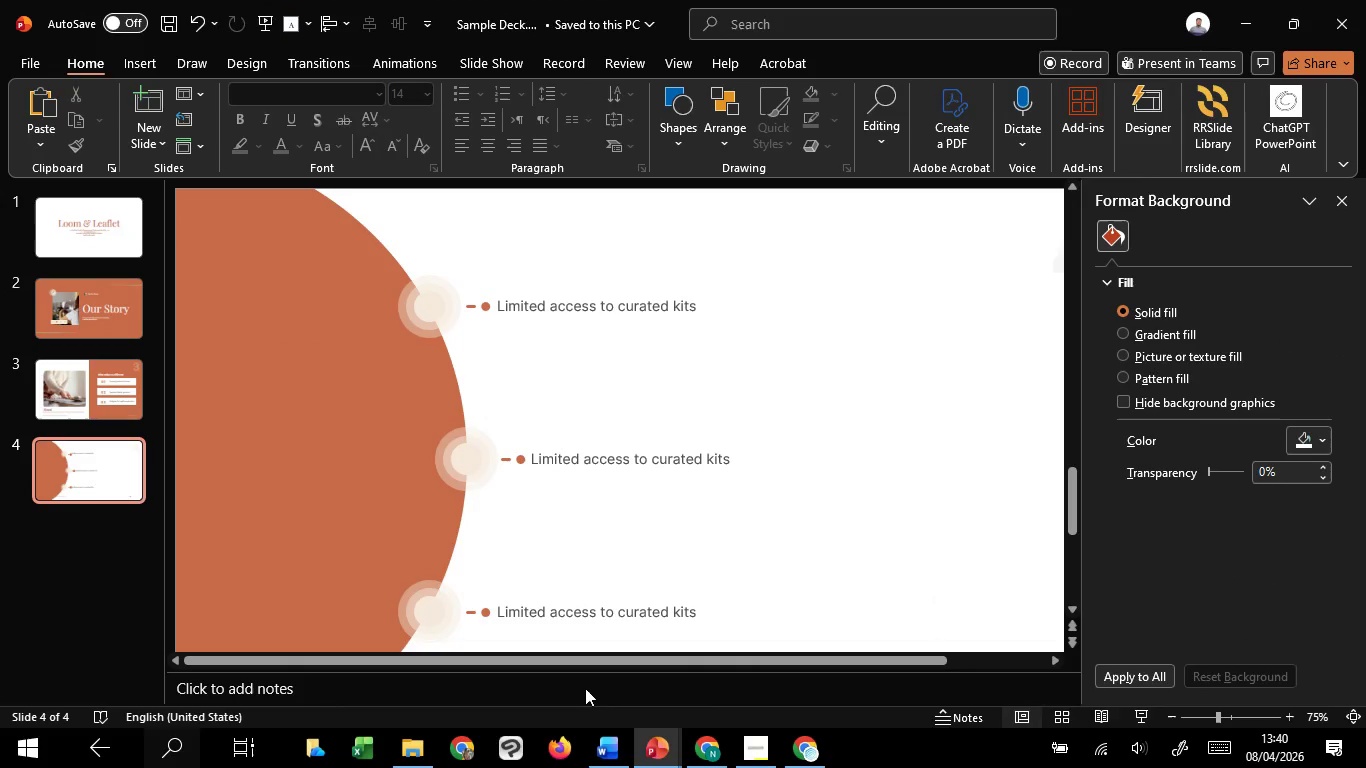 
left_click_drag(start_coordinate=[787, 540], to_coordinate=[715, 566])
 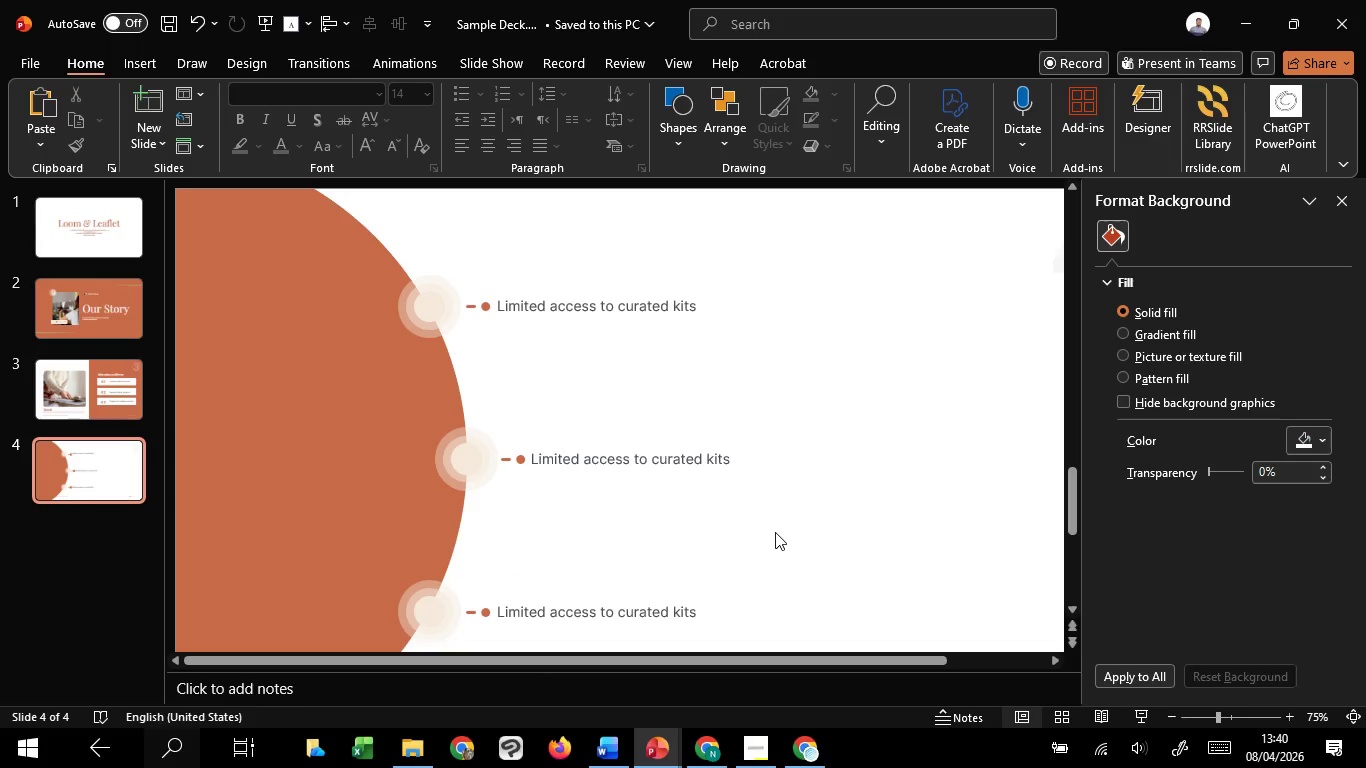 
left_click([775, 532])
 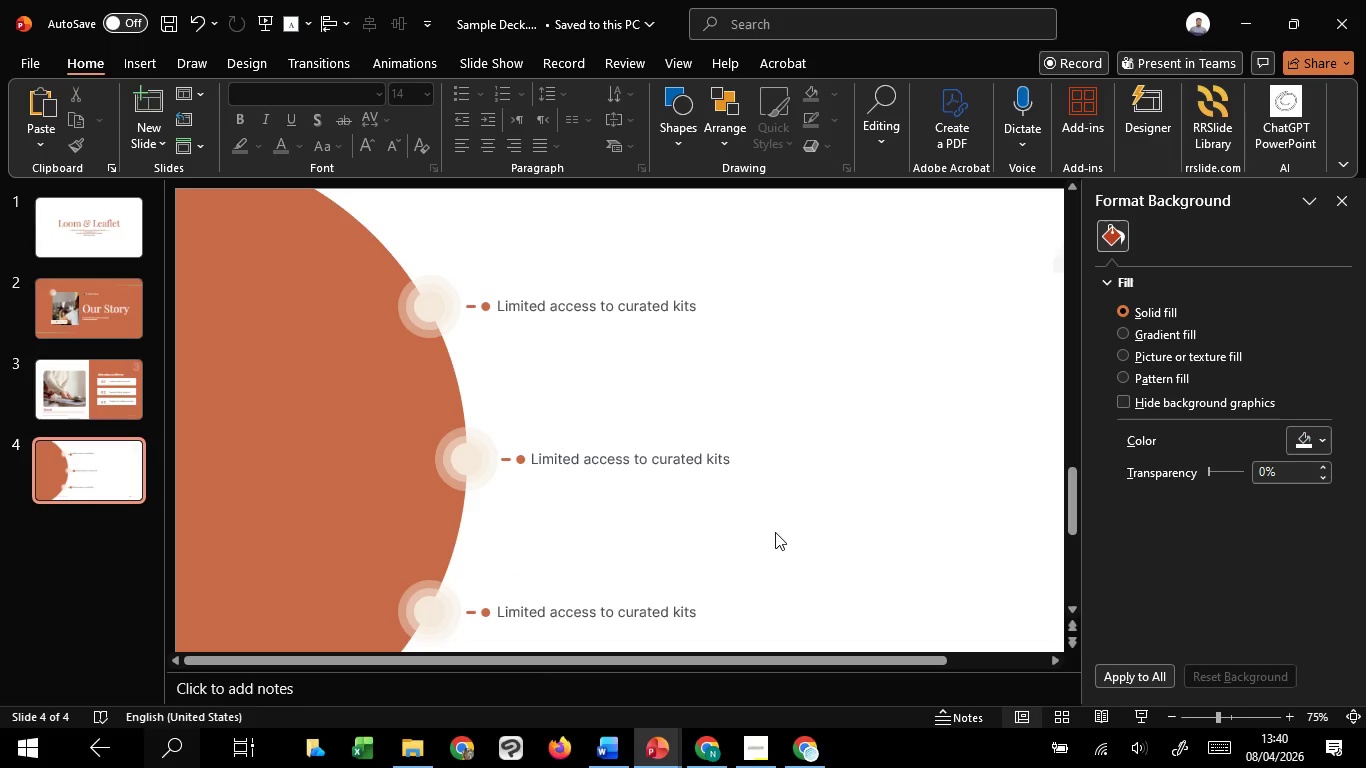 
wait(10.03)
 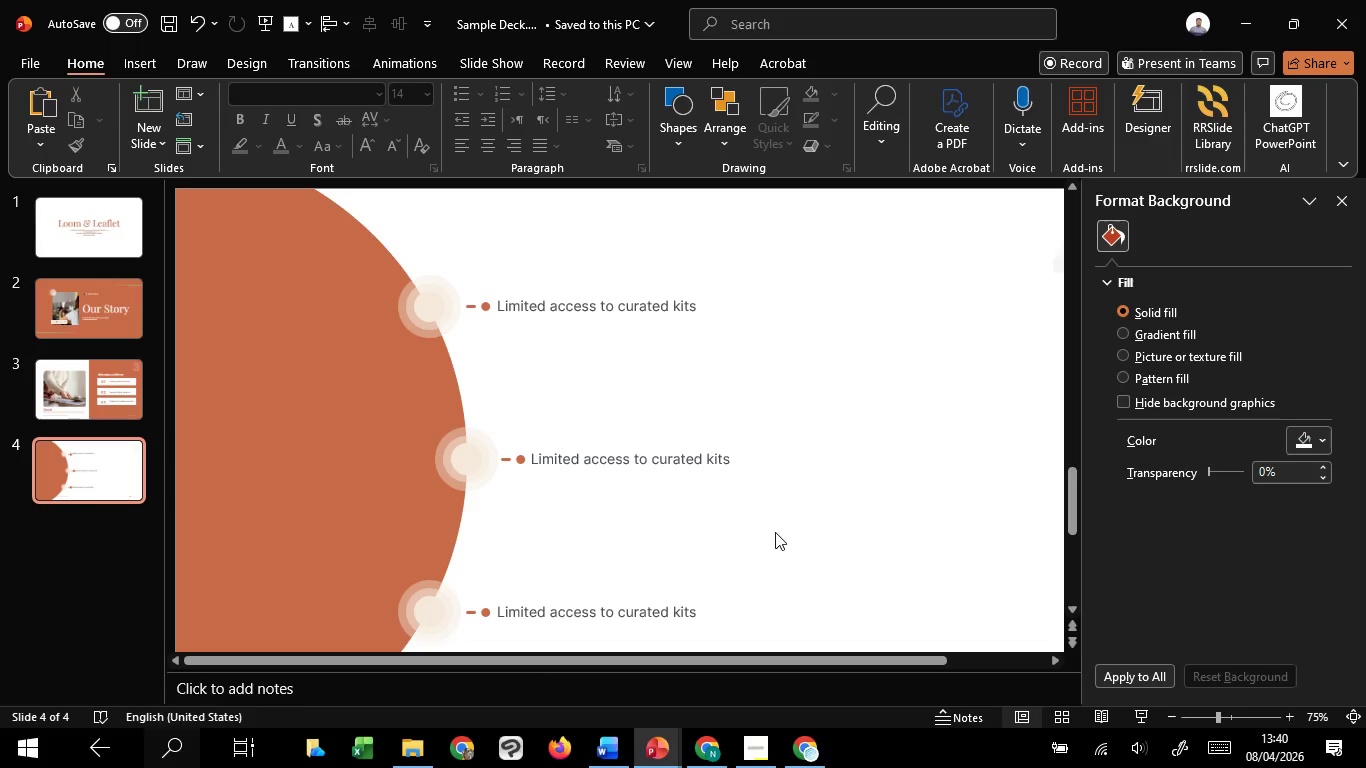 
hold_key(key=ControlLeft, duration=1.52)
scroll: coordinate [851, 477], scroll_direction: down, amount: 1.0
 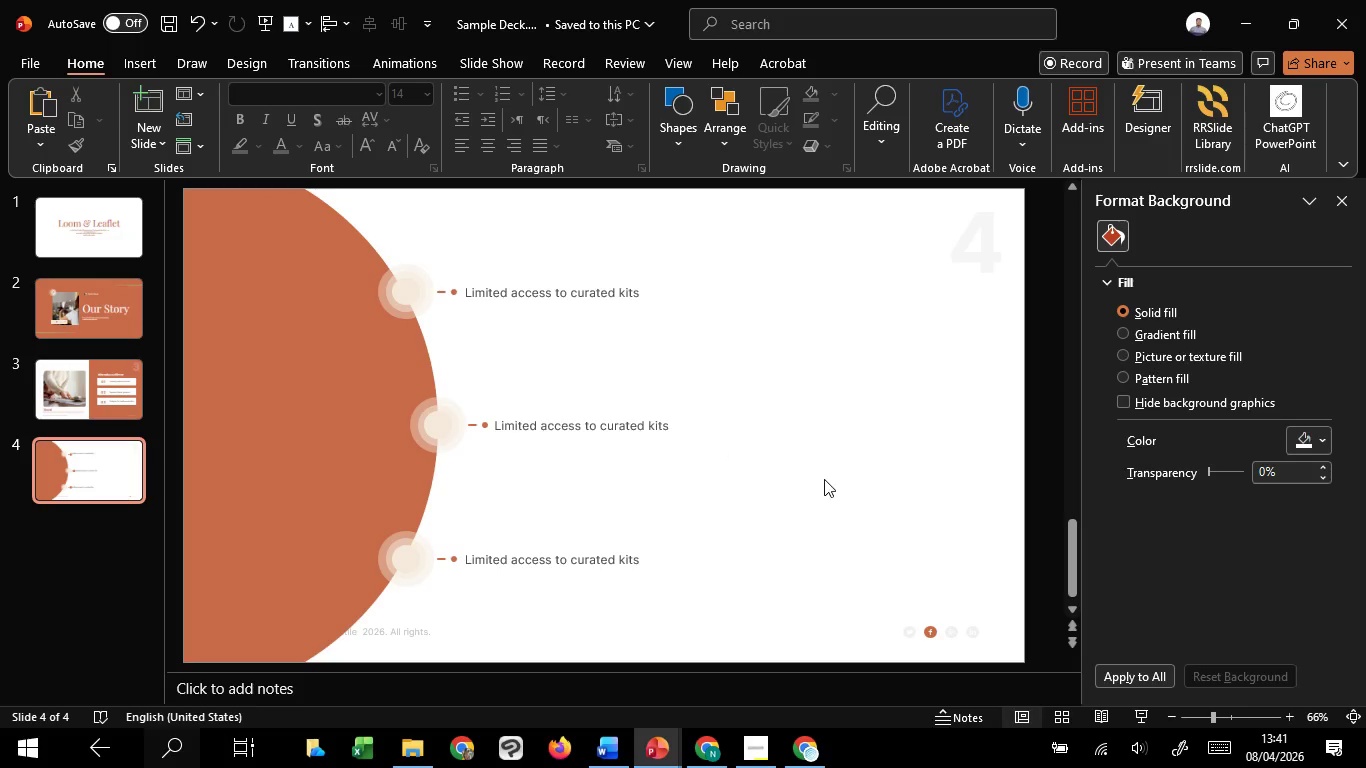 
hold_key(key=ControlLeft, duration=1.52)
 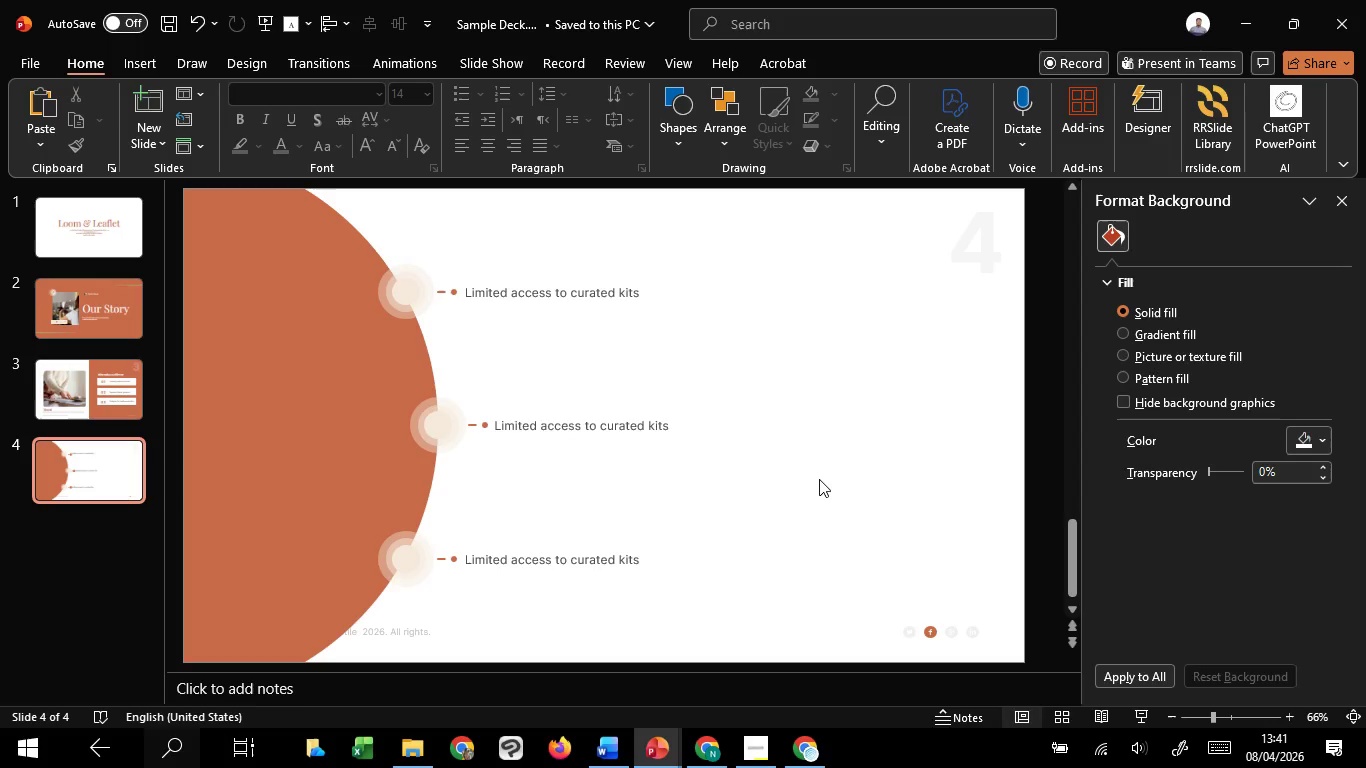 
hold_key(key=ControlLeft, duration=1.5)
 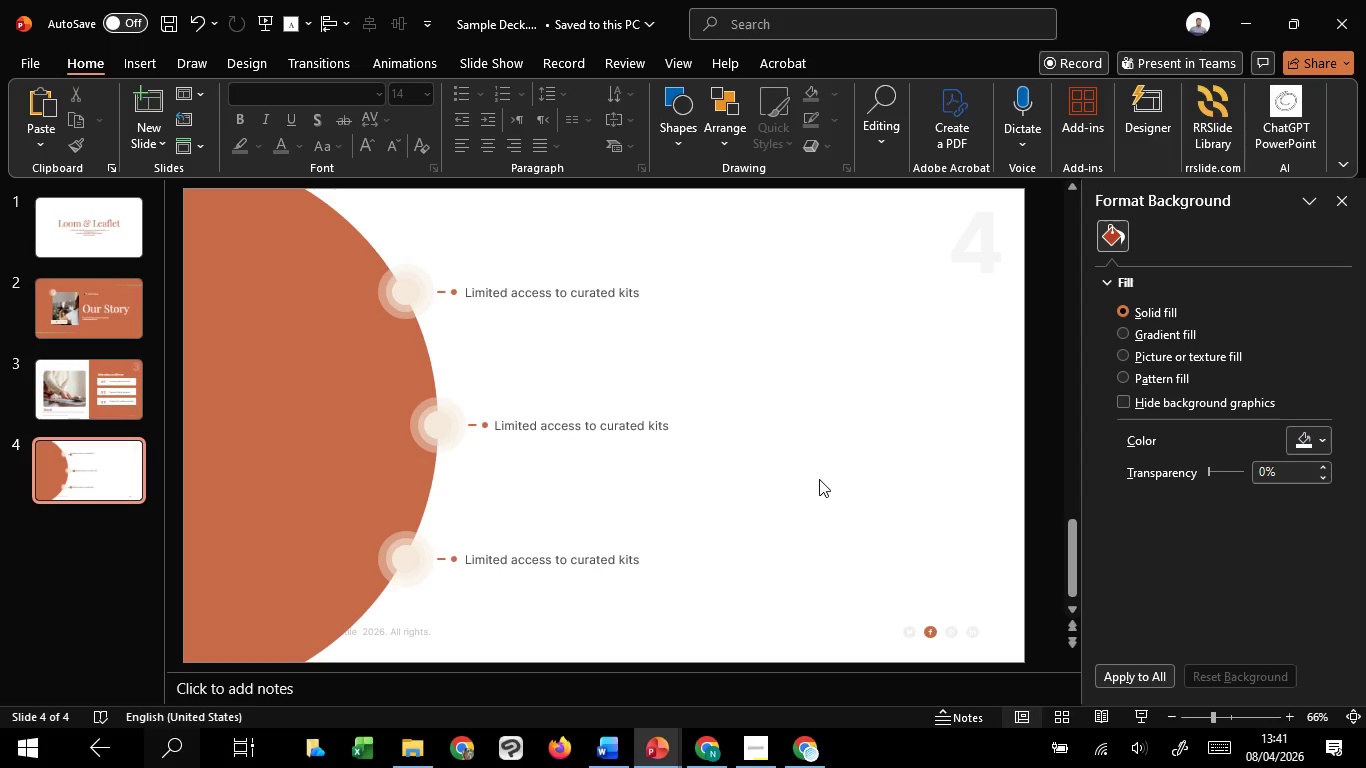 
hold_key(key=ControlLeft, duration=1.5)
 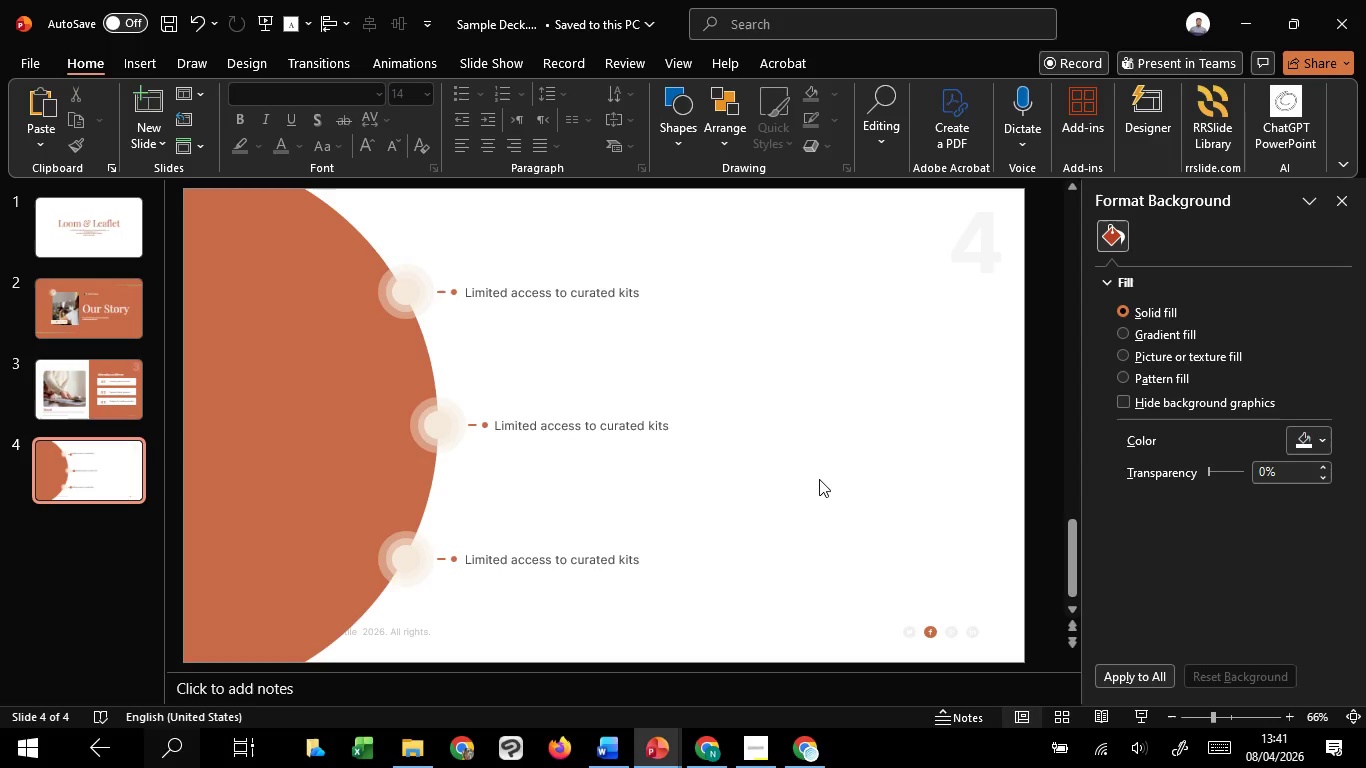 
hold_key(key=ControlLeft, duration=1.51)
 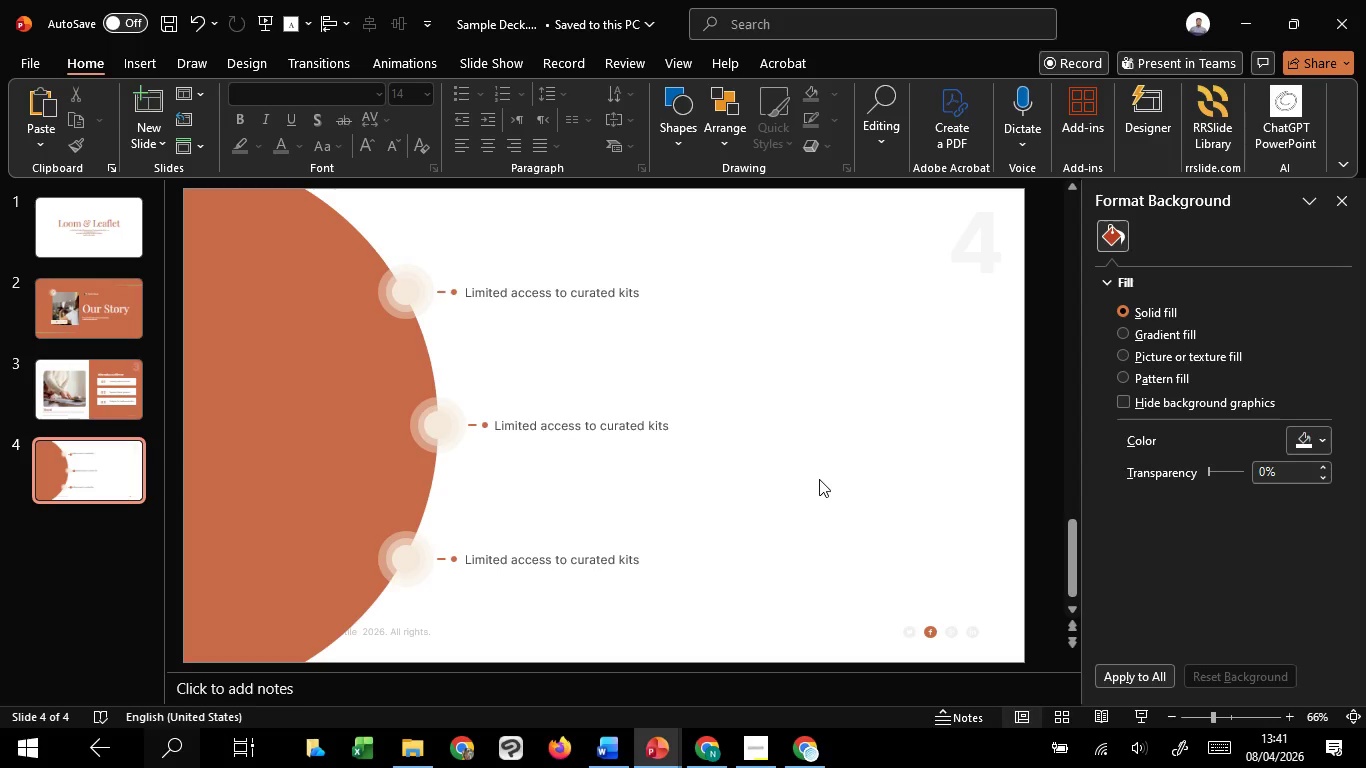 
hold_key(key=ControlLeft, duration=1.5)
 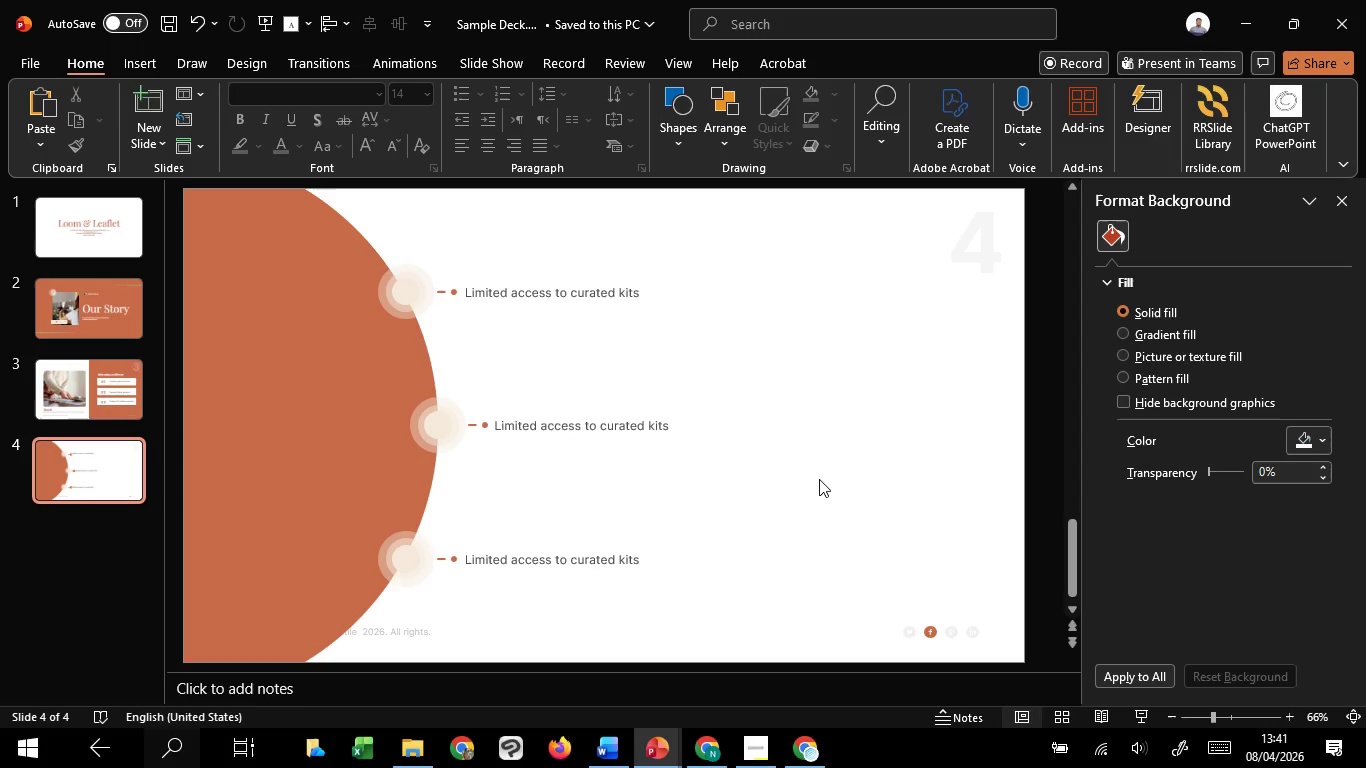 
hold_key(key=ControlLeft, duration=0.72)
 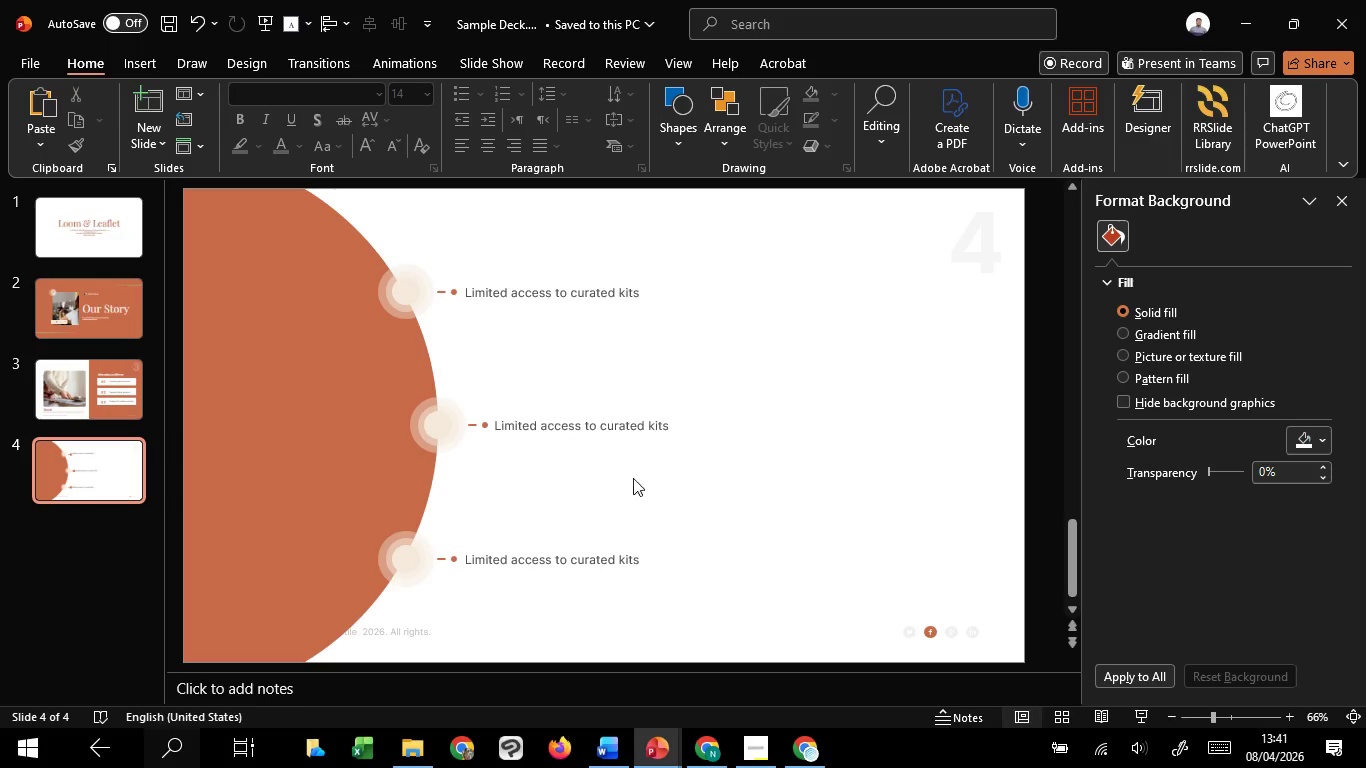 
left_click_drag(start_coordinate=[725, 514], to_coordinate=[317, 606])
 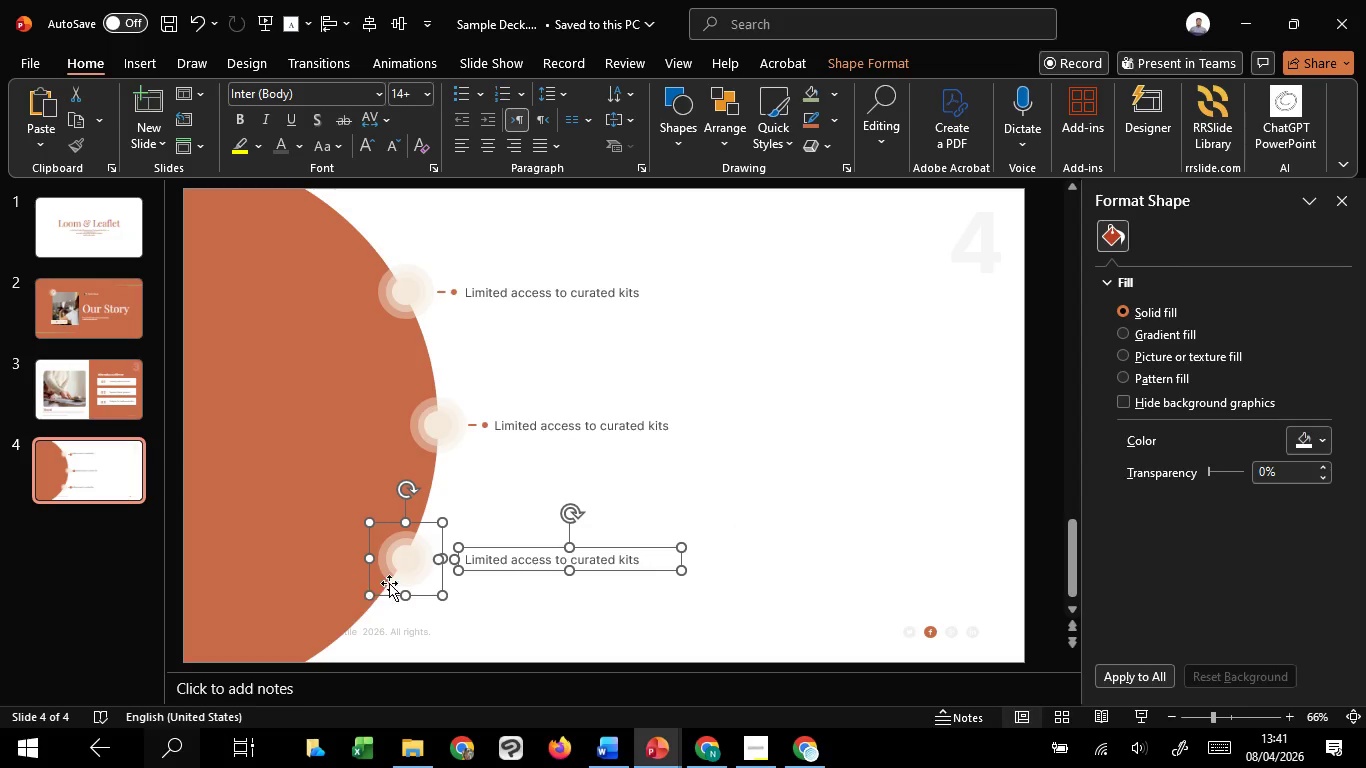 
hold_key(key=ShiftLeft, duration=1.52)
left_click_drag(start_coordinate=[409, 567], to_coordinate=[423, 512])
 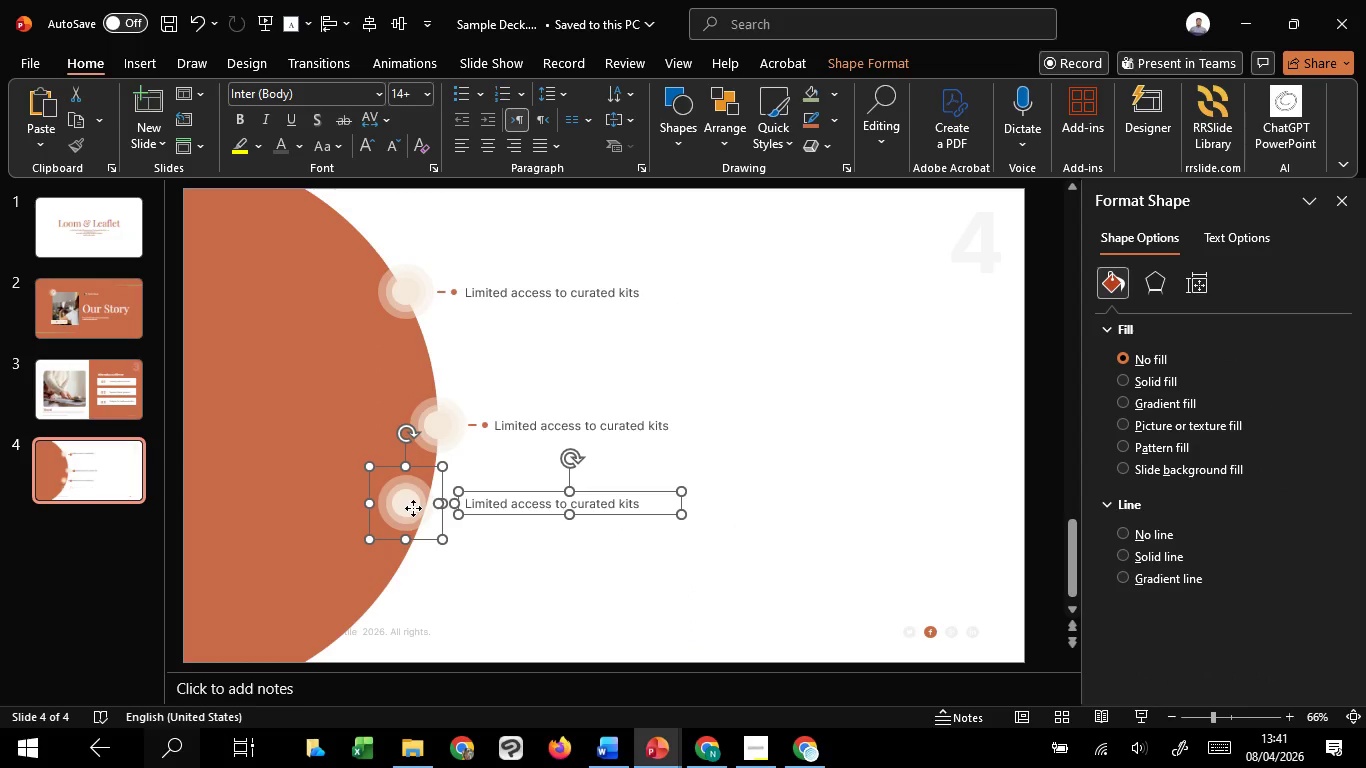 
hold_key(key=ShiftLeft, duration=0.83)
 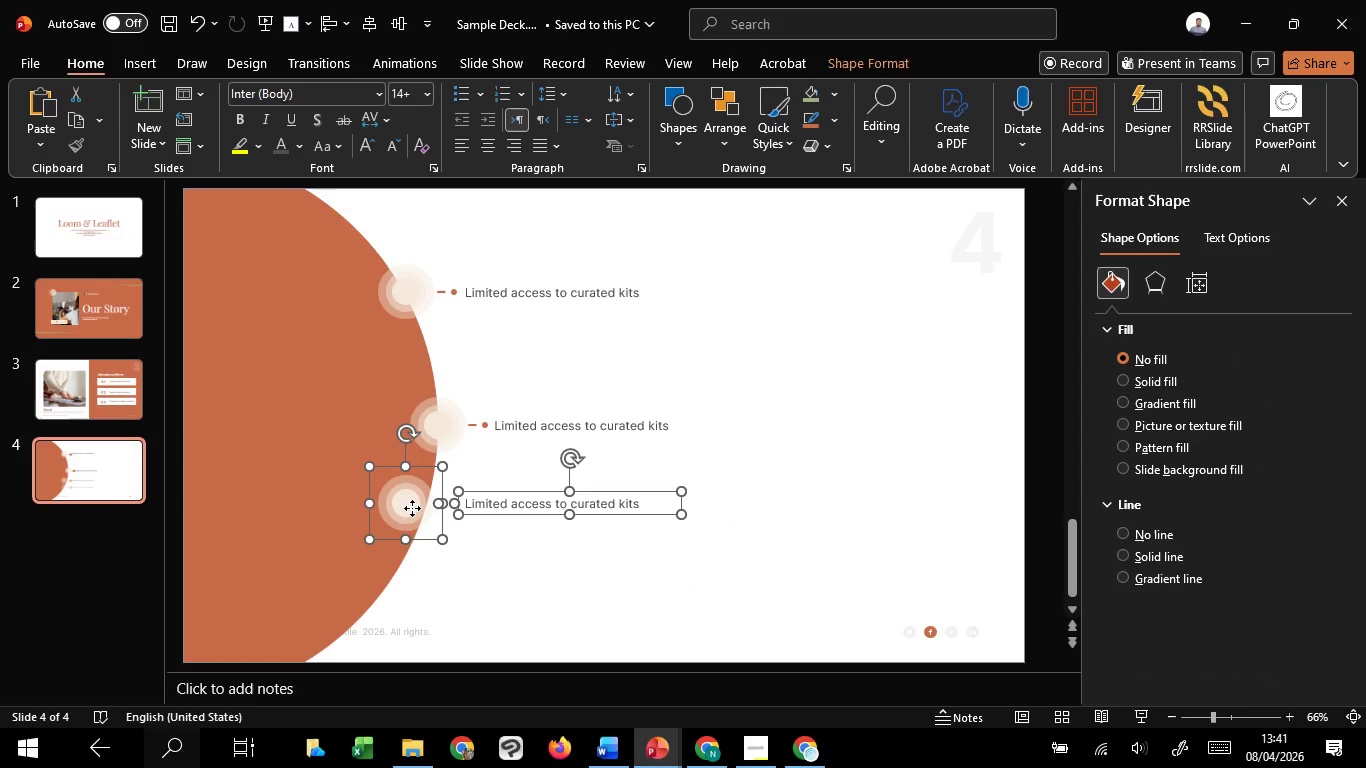 
left_click_drag(start_coordinate=[412, 508], to_coordinate=[431, 514])
 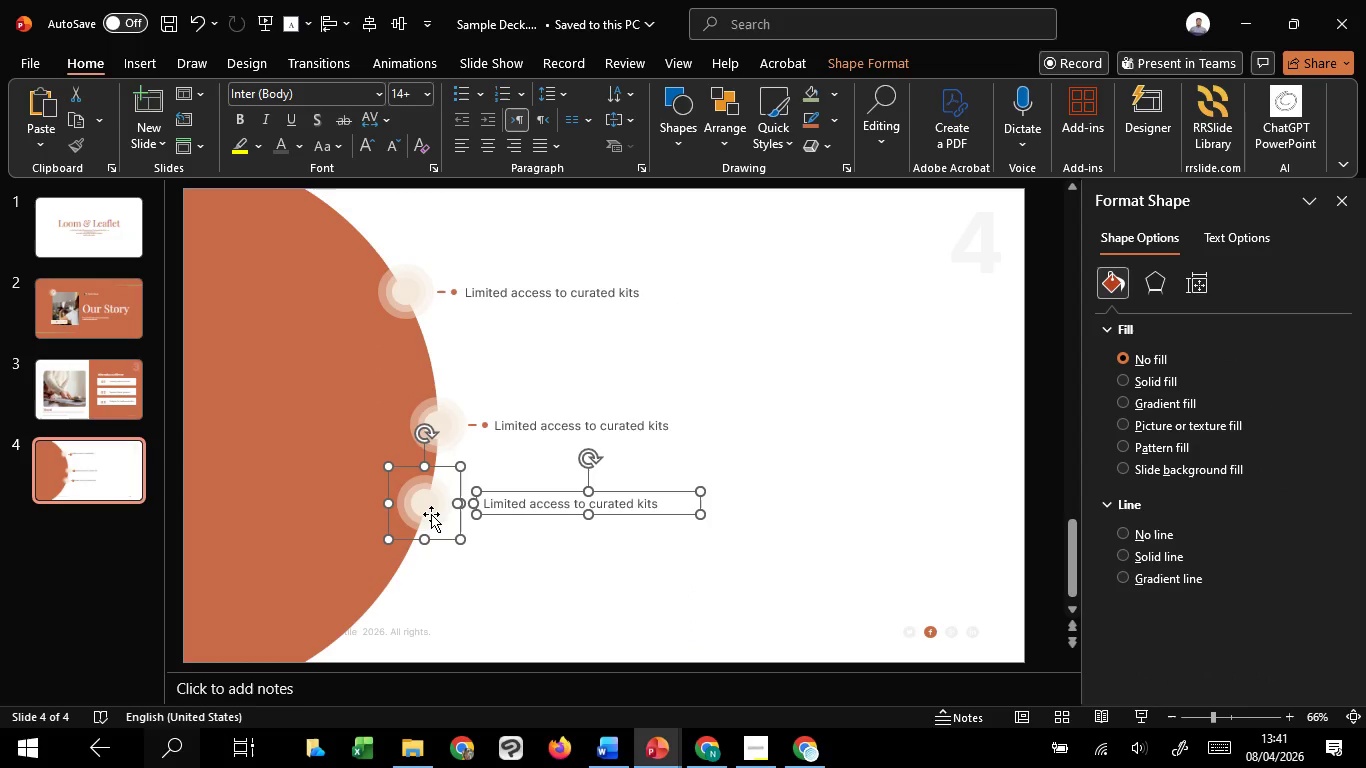 
hold_key(key=ShiftLeft, duration=1.5)
 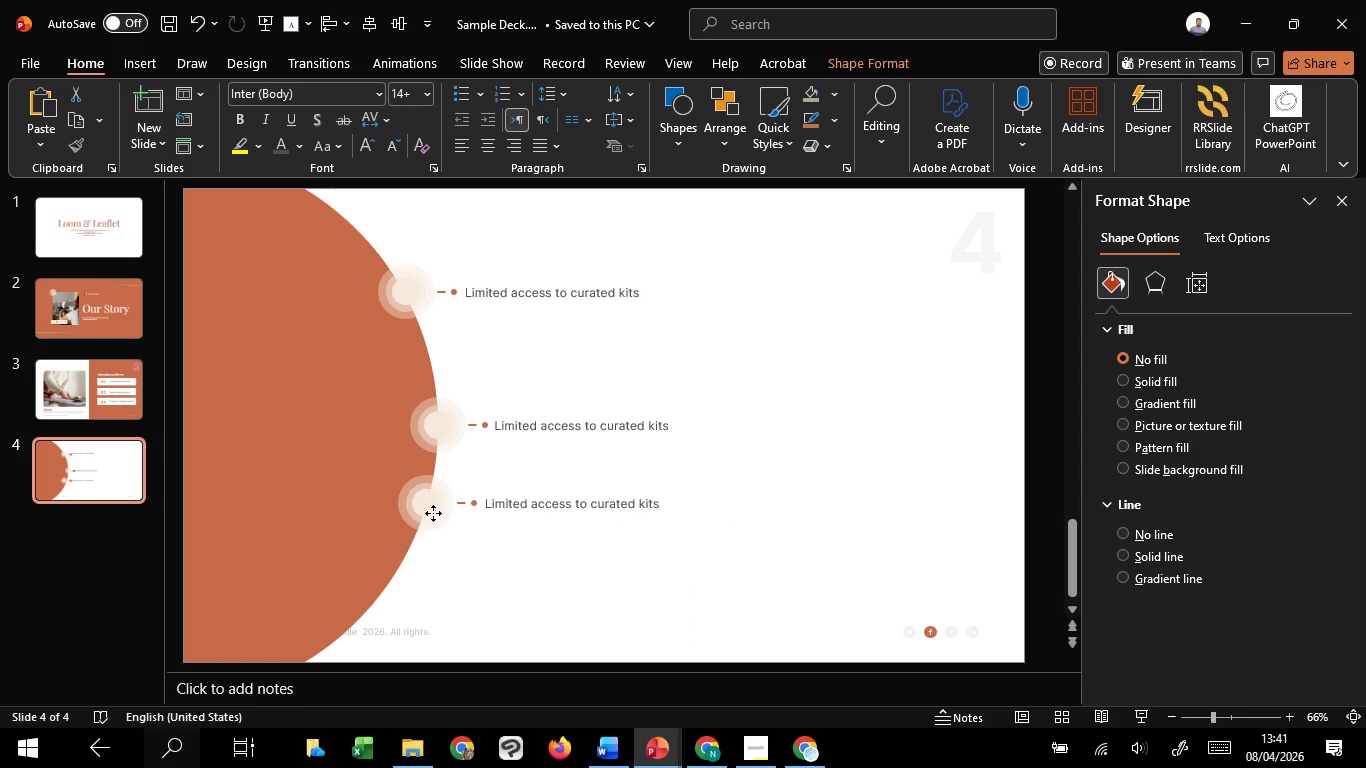 
hold_key(key=ShiftLeft, duration=1.5)
 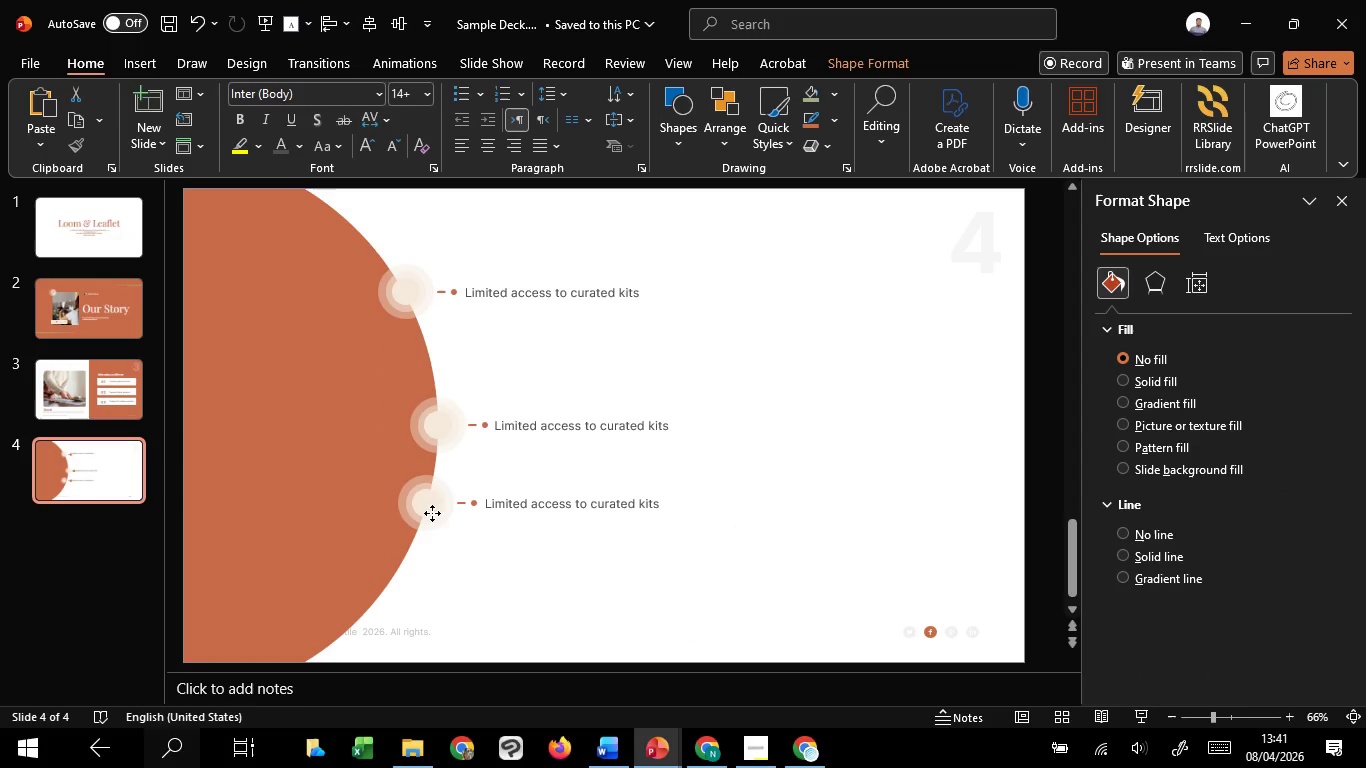 
hold_key(key=ShiftLeft, duration=1.5)
 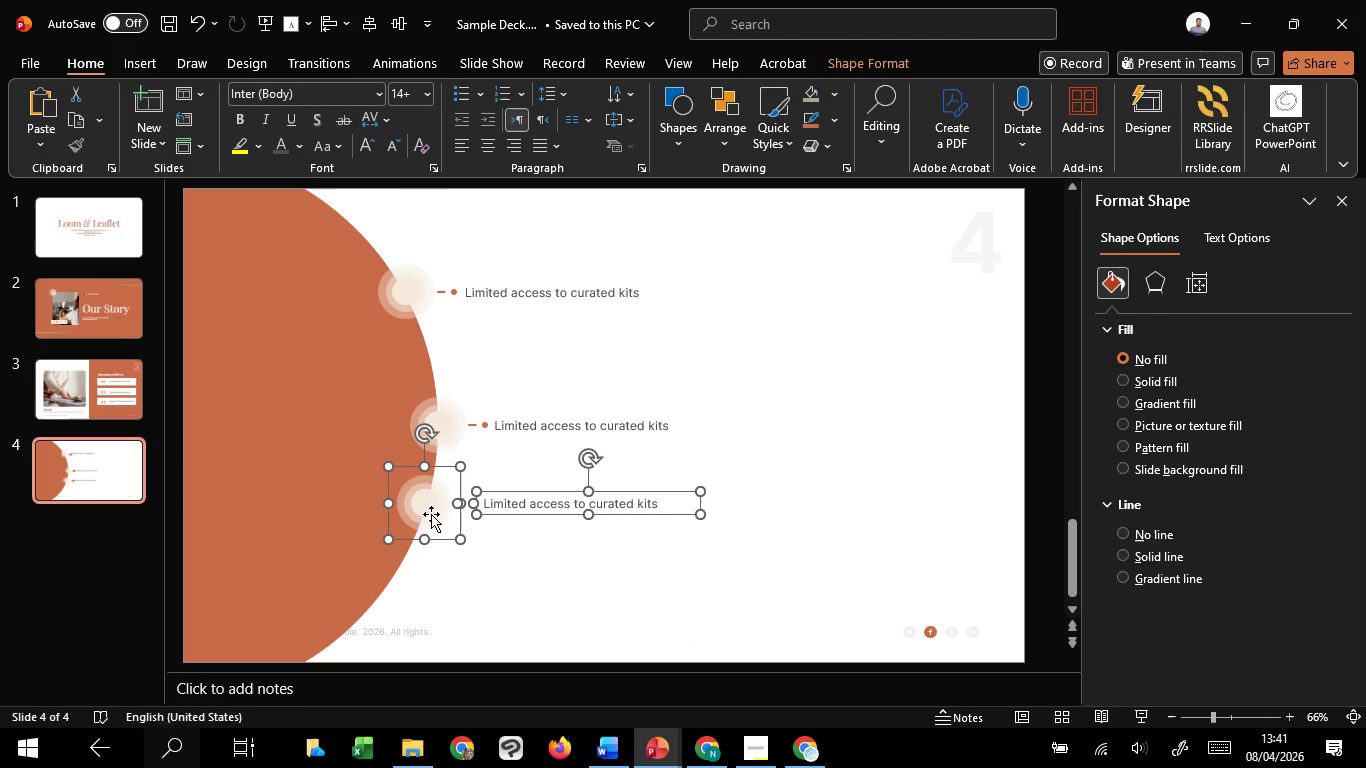 
left_click_drag(start_coordinate=[439, 510], to_coordinate=[437, 515])
 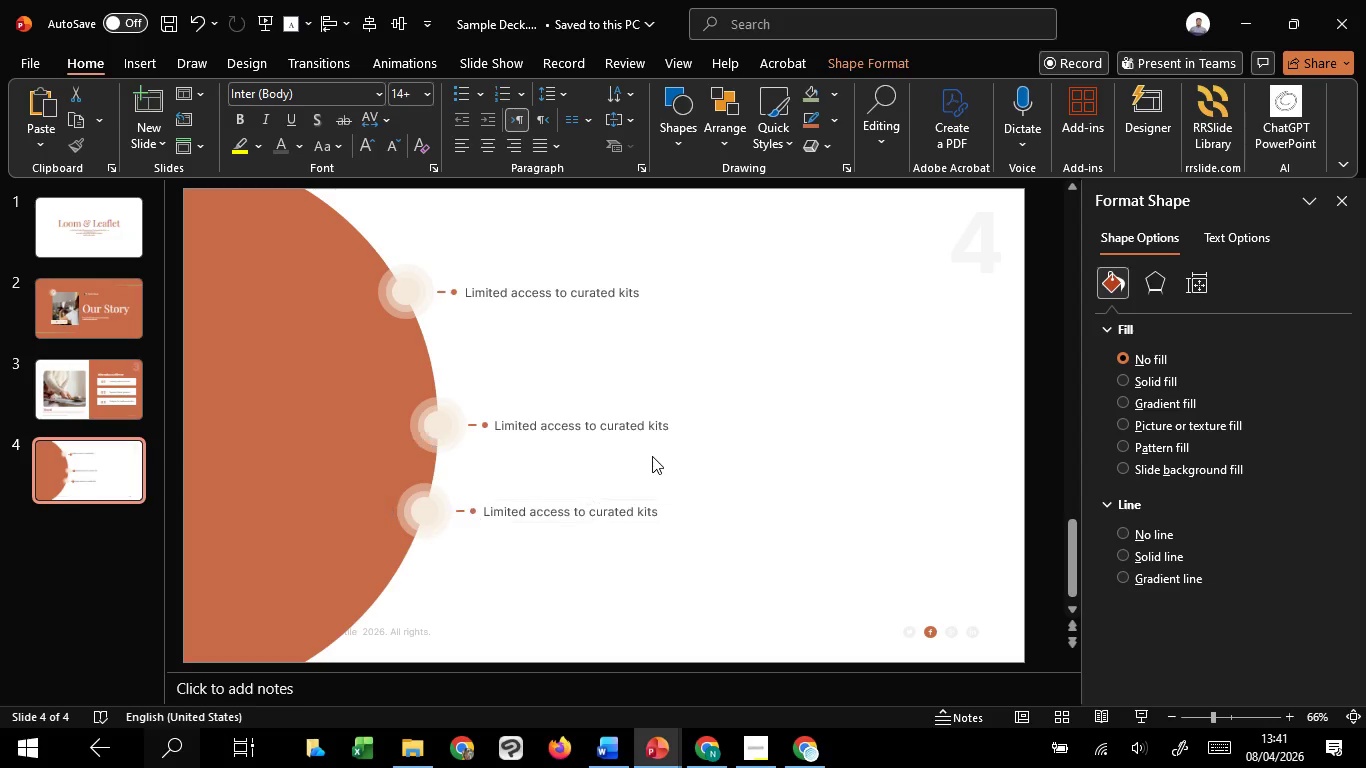 
hold_key(key=ShiftLeft, duration=1.51)
 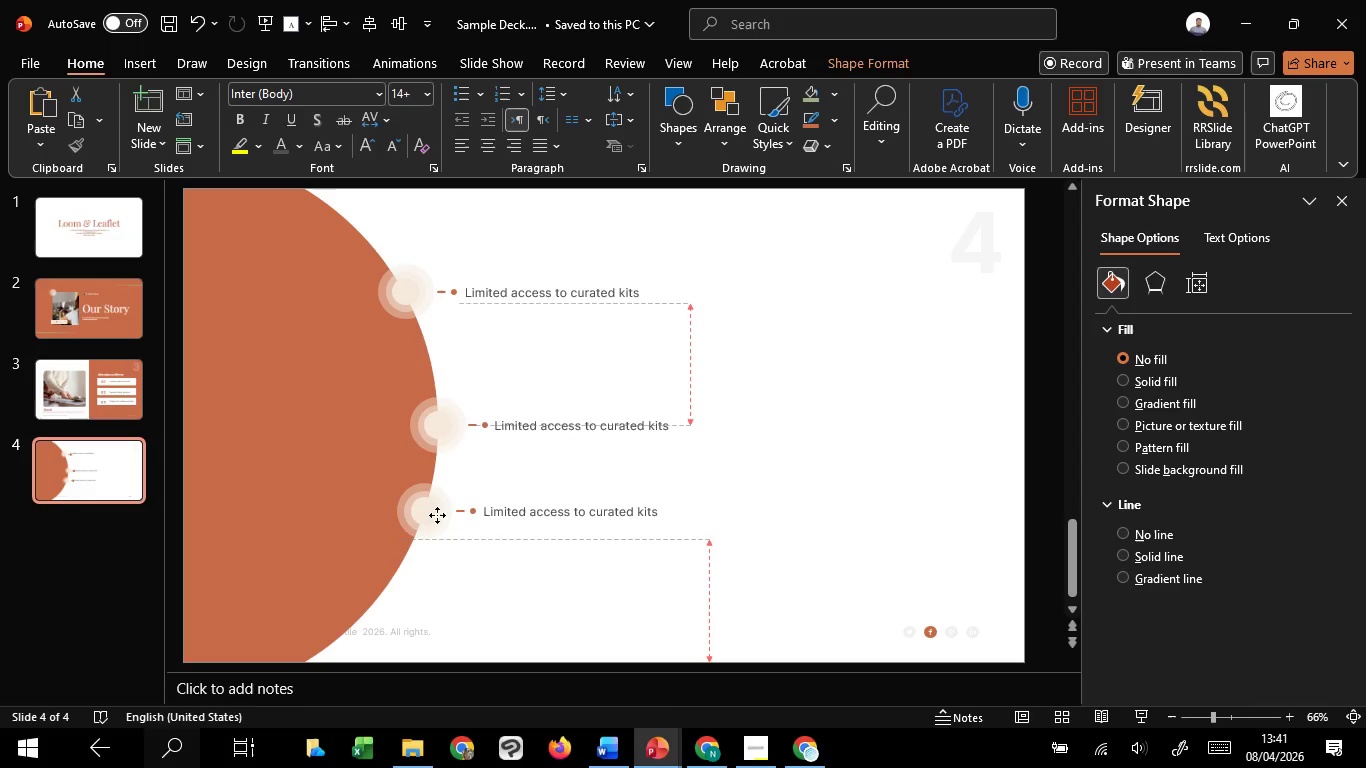 
hold_key(key=ShiftLeft, duration=1.08)
 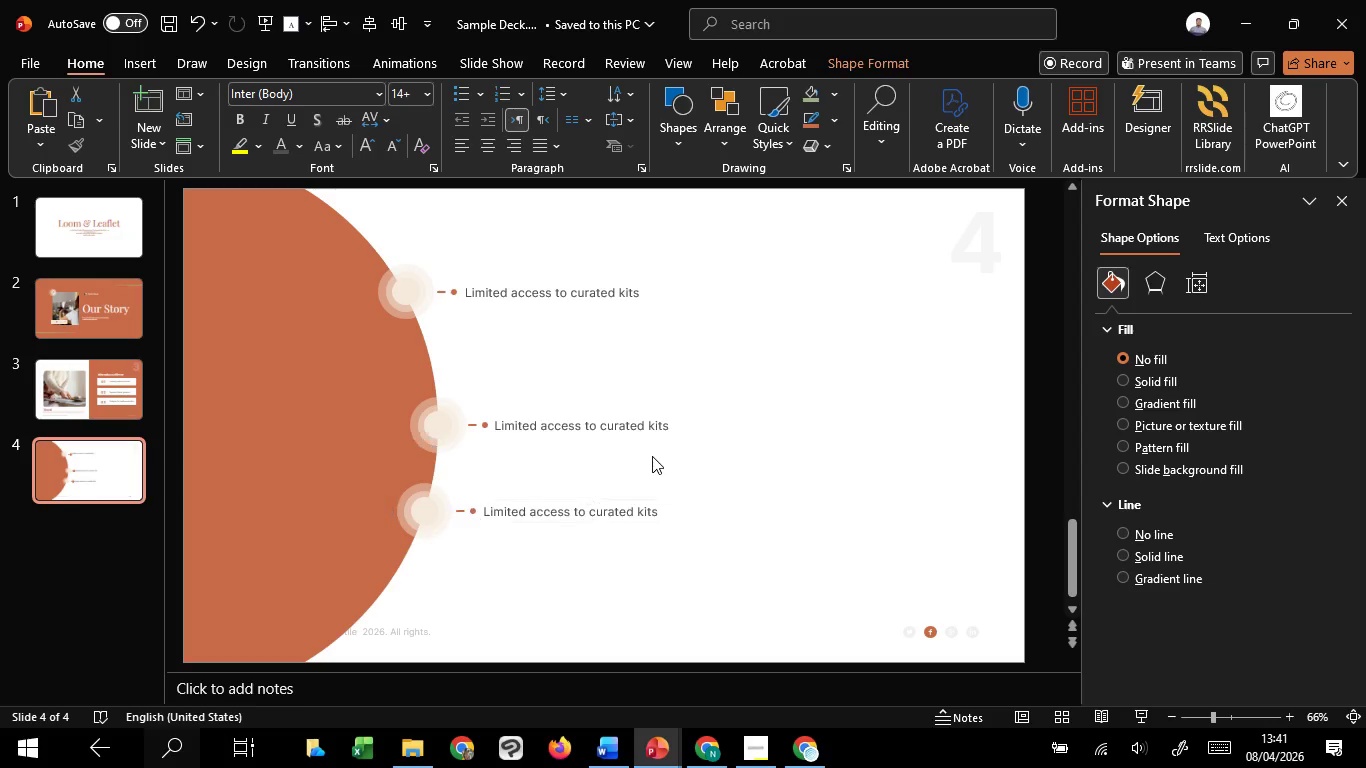 
left_click([652, 456])
 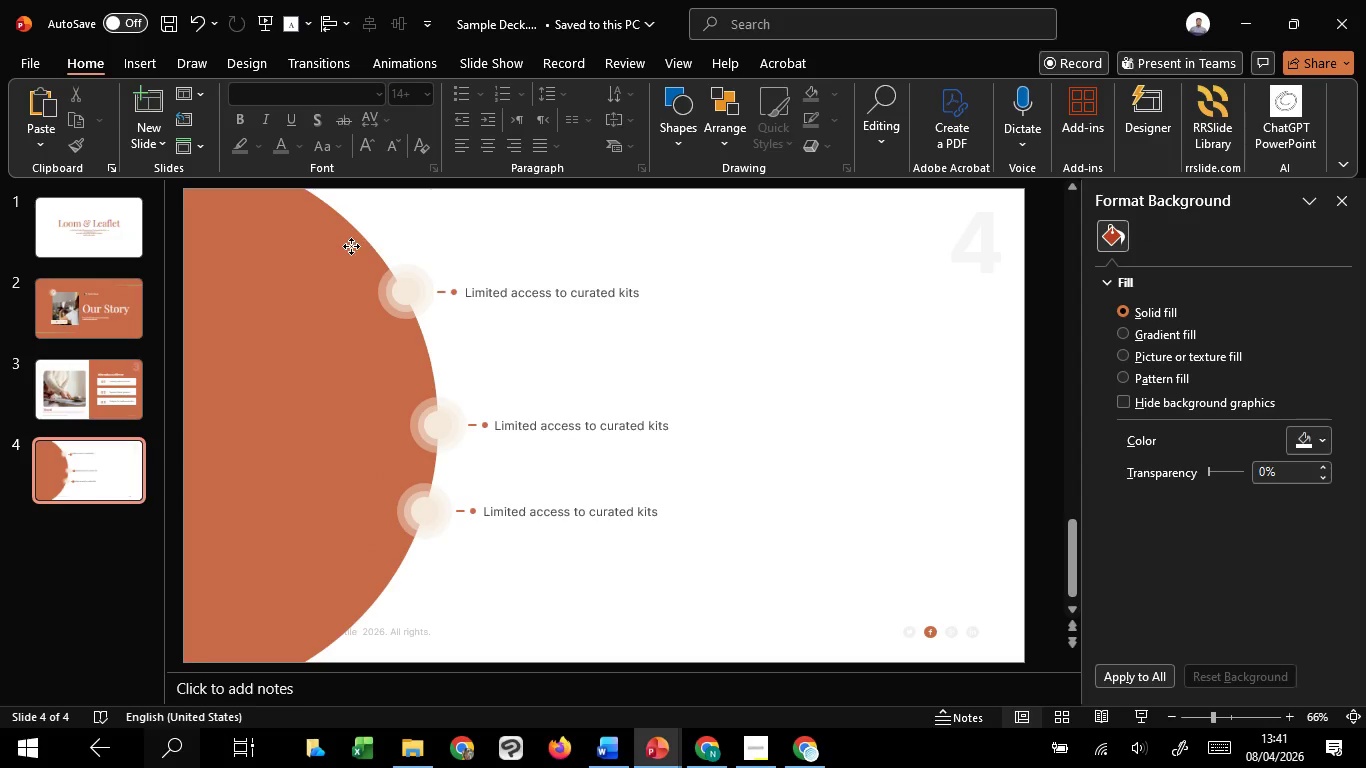 
left_click_drag(start_coordinate=[351, 246], to_coordinate=[357, 247])
 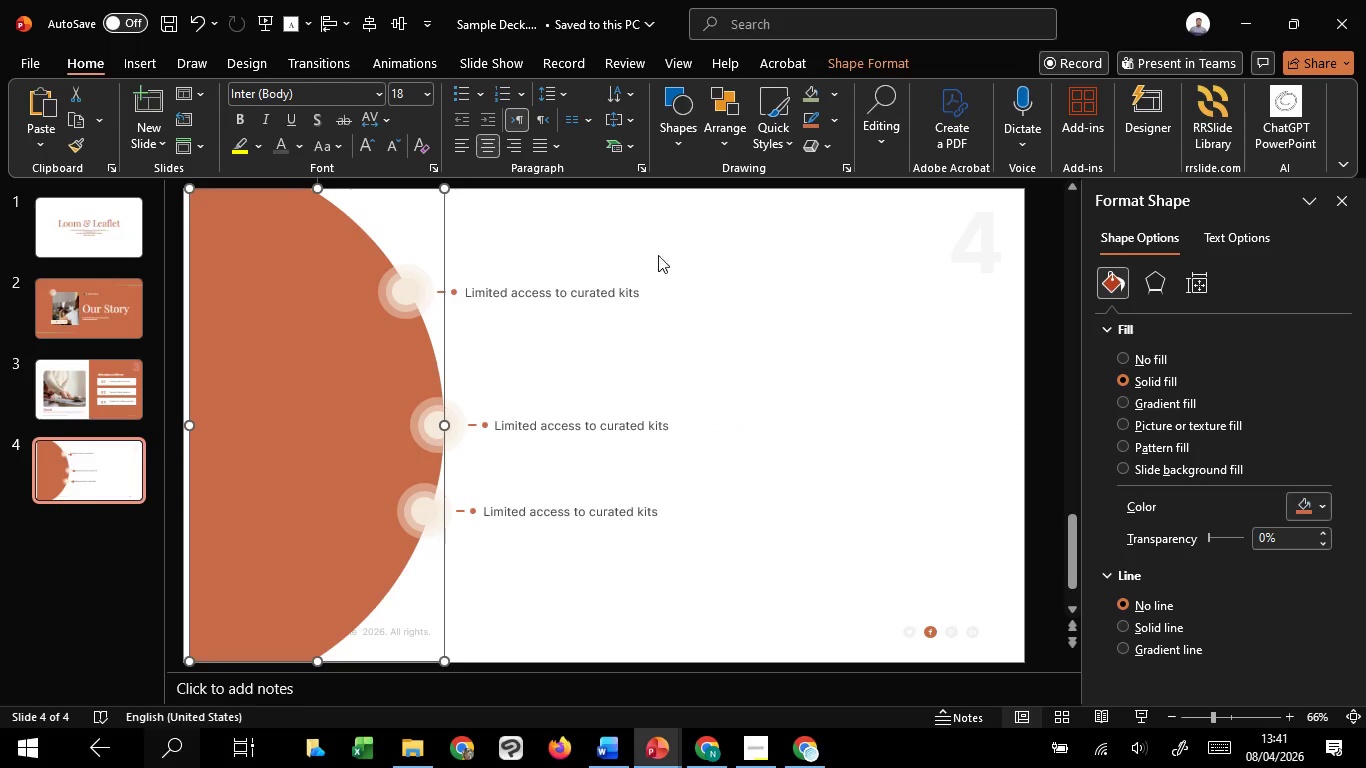 
left_click([667, 252])
 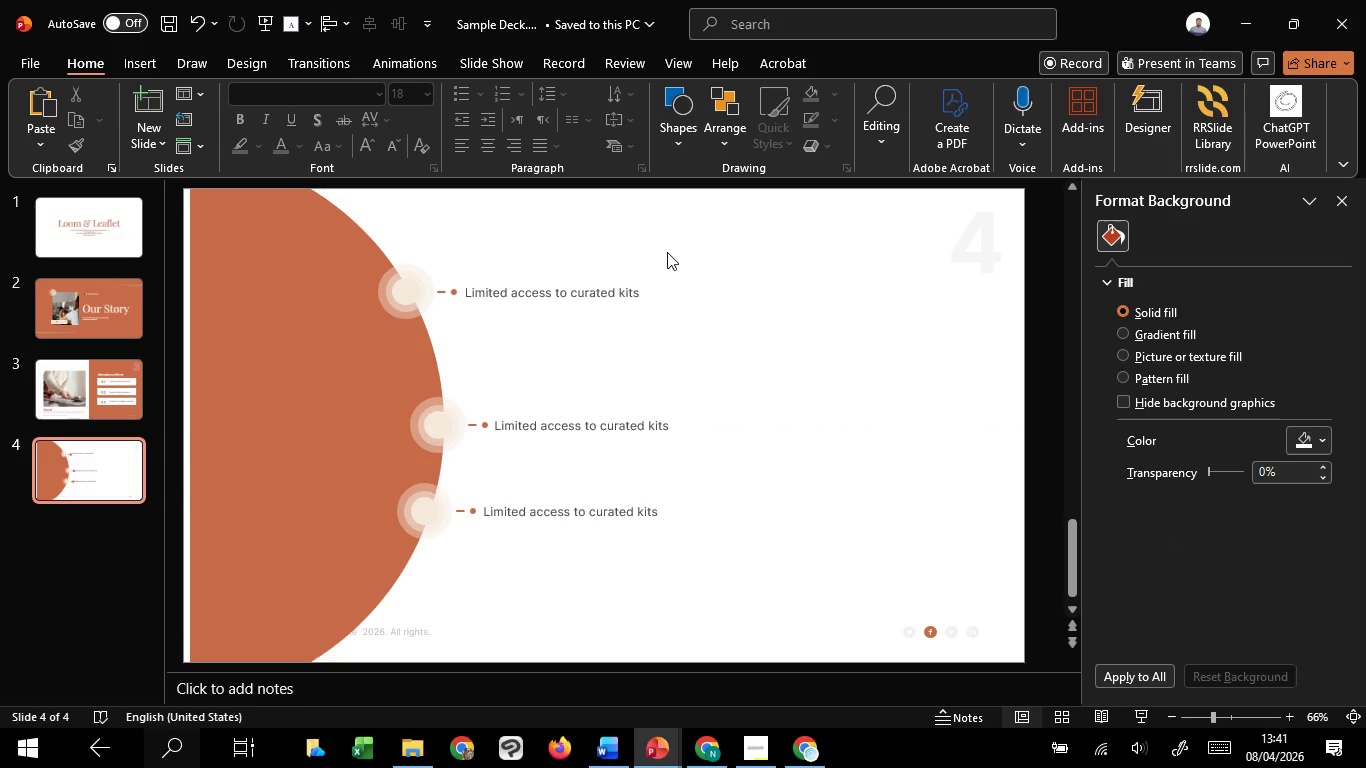 
left_click_drag(start_coordinate=[678, 244], to_coordinate=[348, 362])
 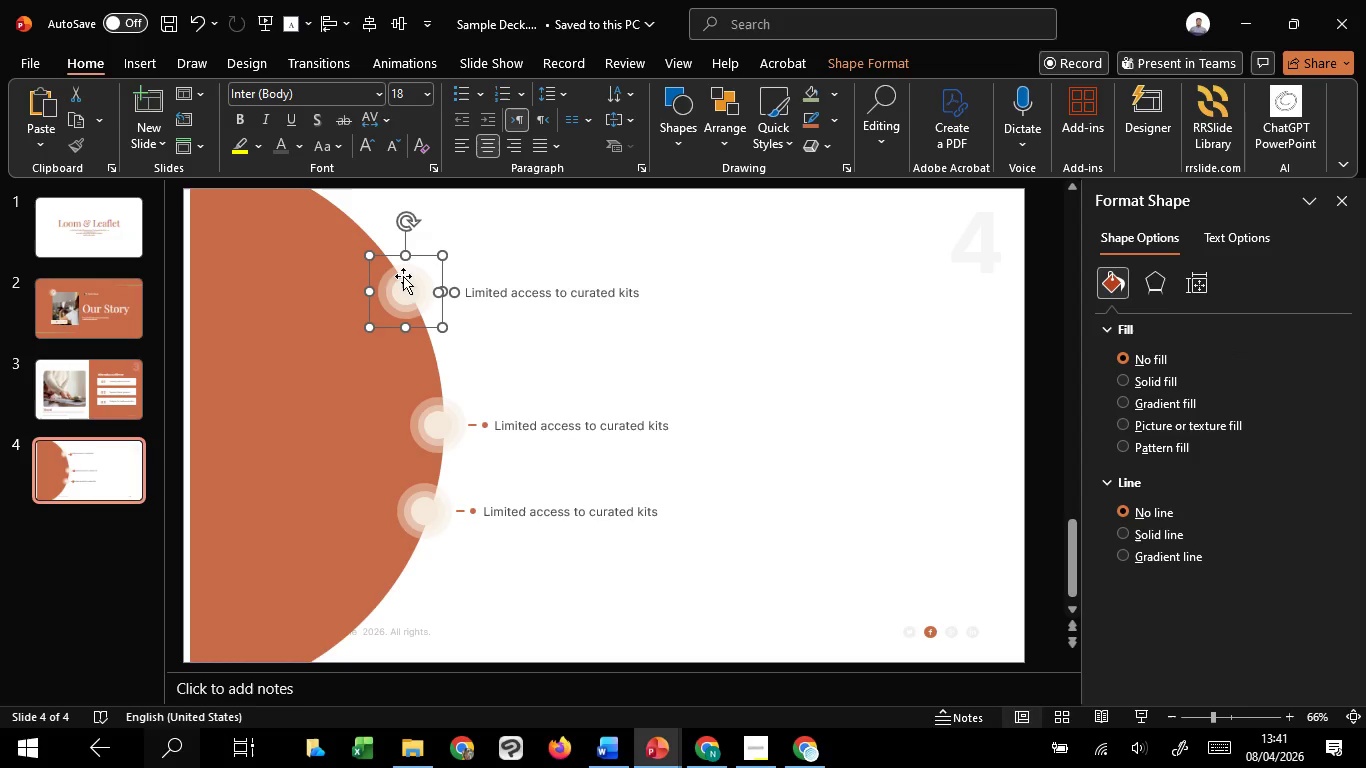 
hold_key(key=ShiftLeft, duration=0.91)
left_click_drag(start_coordinate=[403, 276], to_coordinate=[402, 312])
 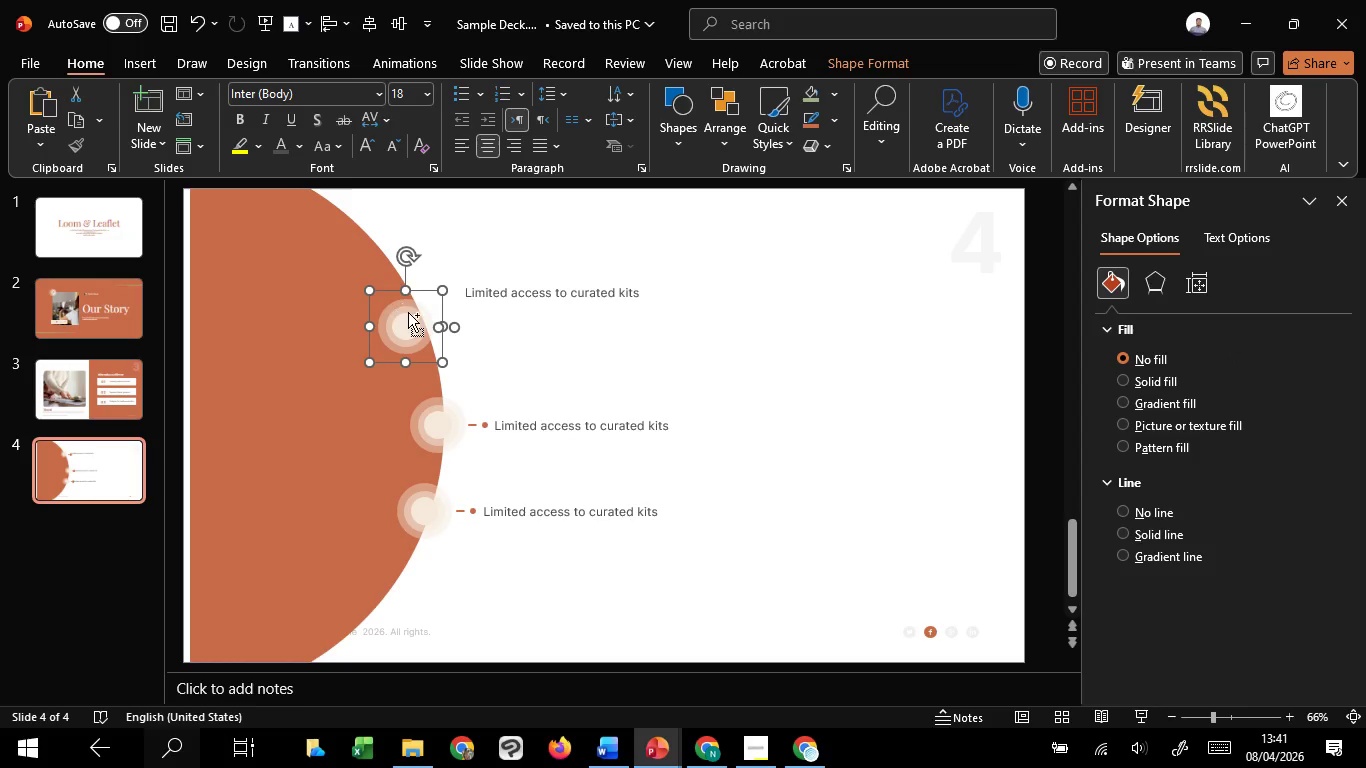 
key(Control+Z)
 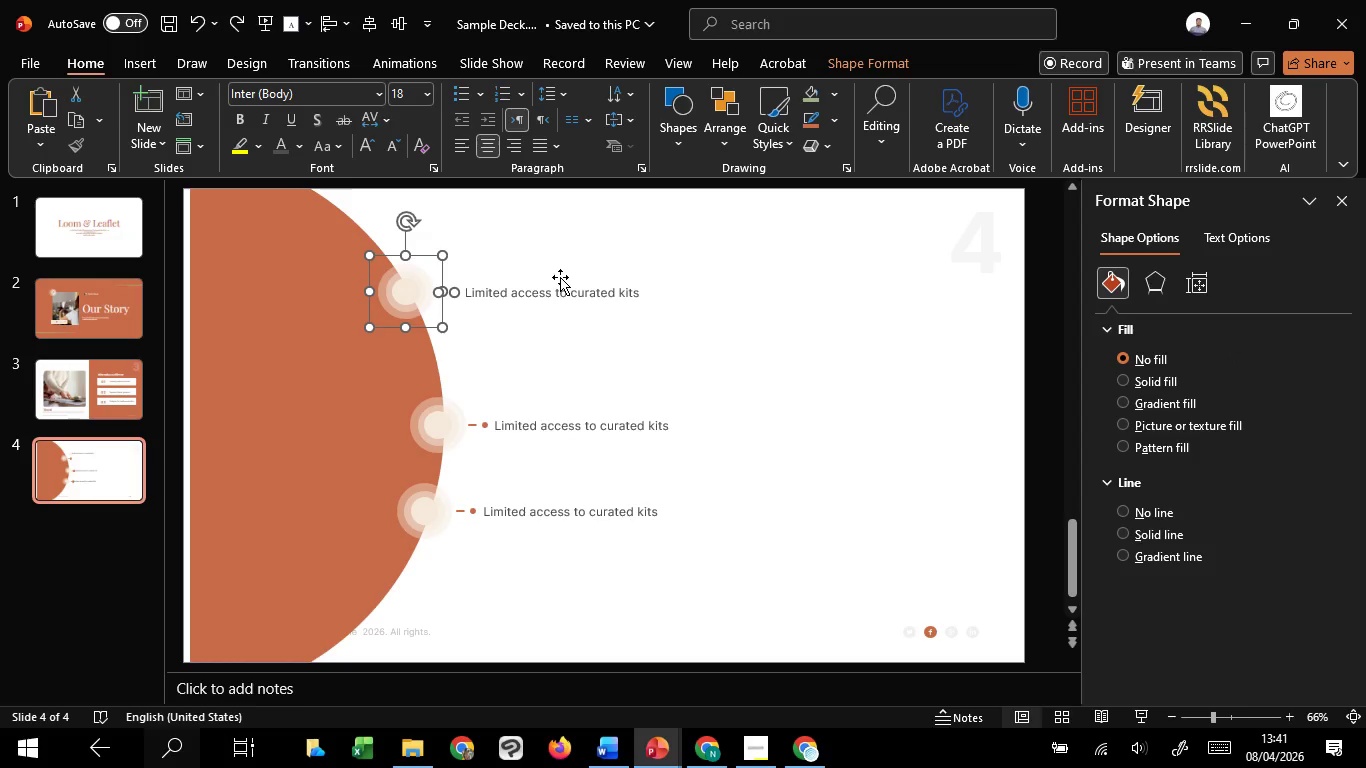 
hold_key(key=ShiftLeft, duration=1.51)
left_click([560, 277])
 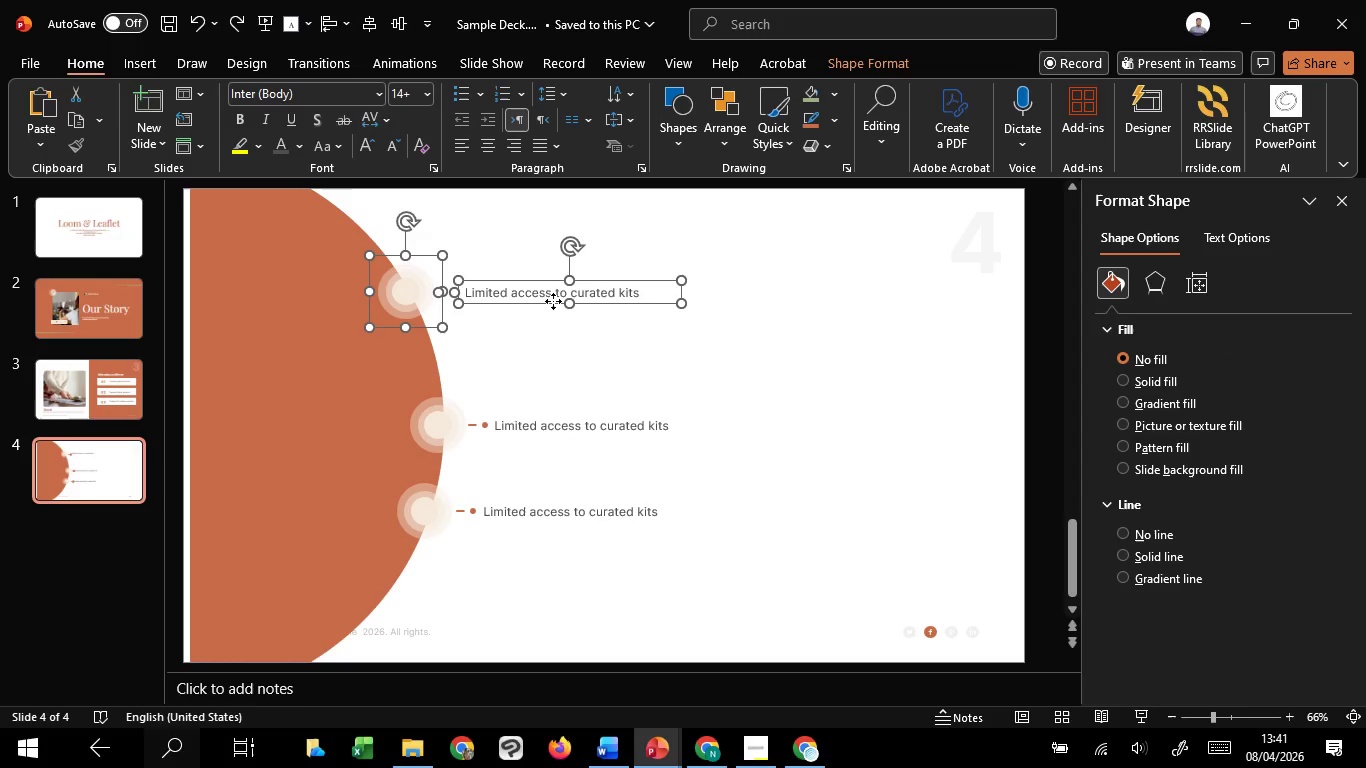 
left_click_drag(start_coordinate=[553, 301], to_coordinate=[551, 360])
 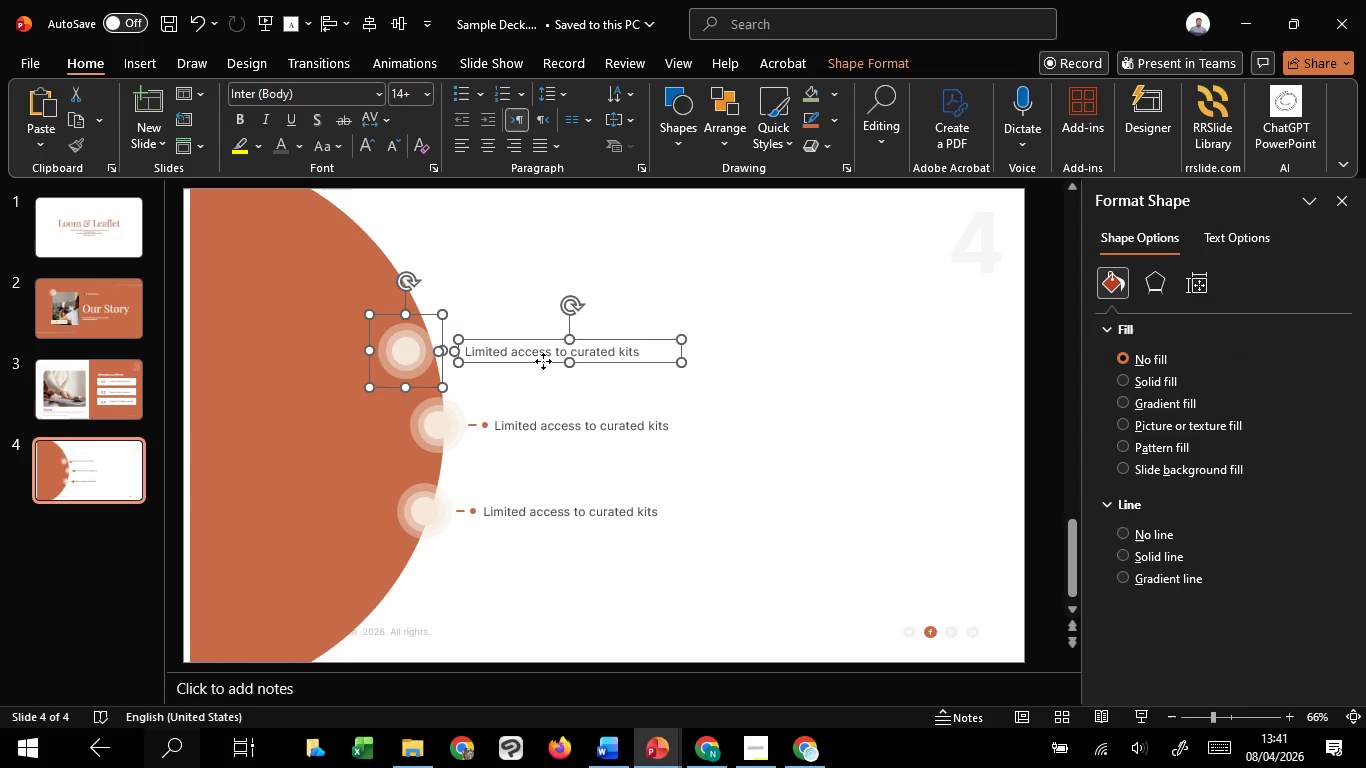 
hold_key(key=ShiftLeft, duration=1.5)
 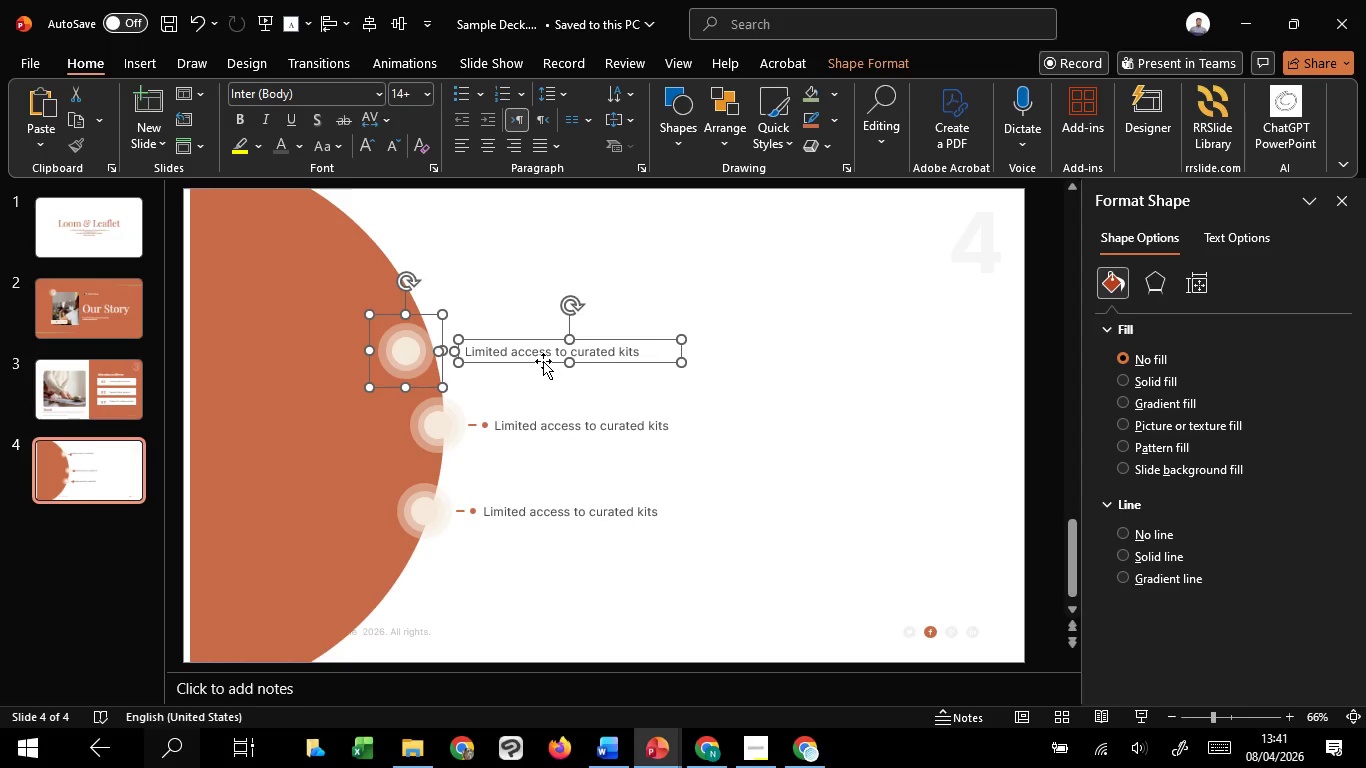 
hold_key(key=ShiftLeft, duration=0.47)
 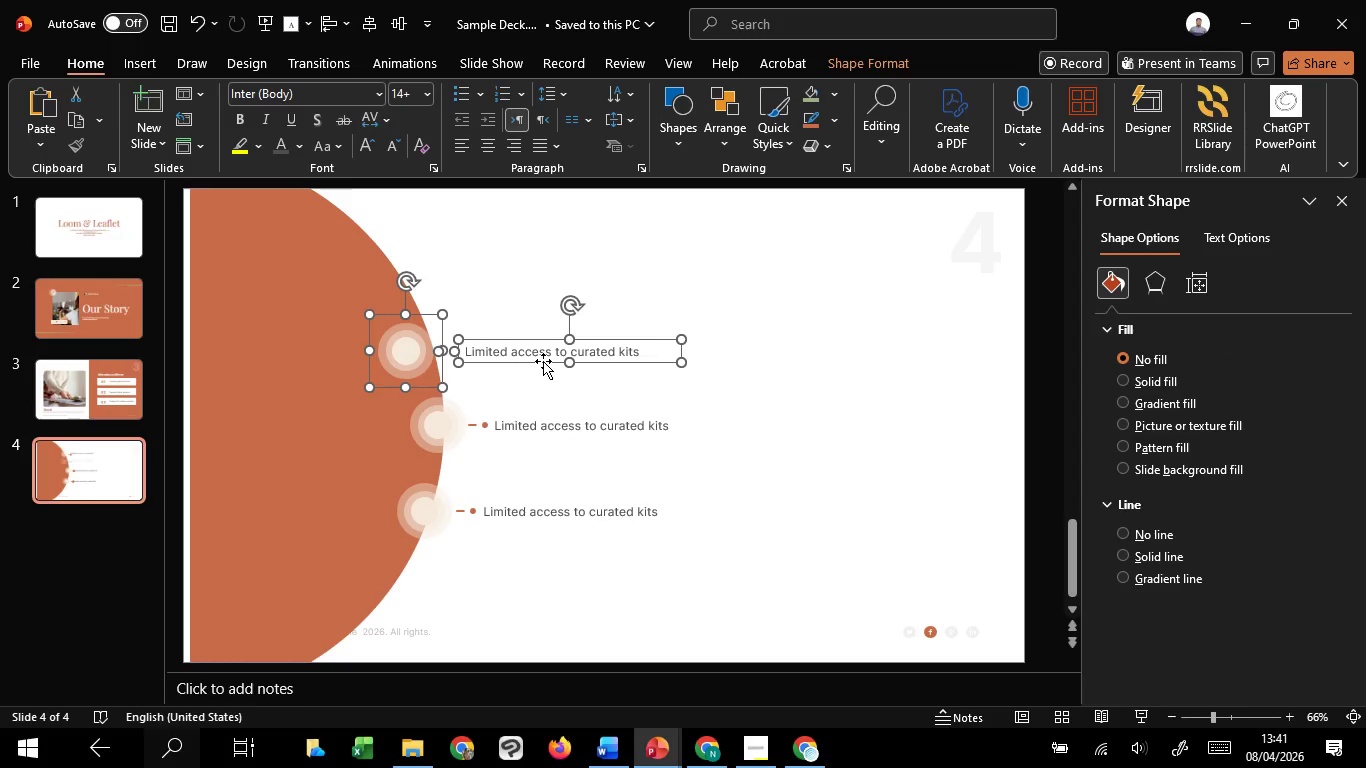 
left_click_drag(start_coordinate=[543, 361], to_coordinate=[567, 360])
 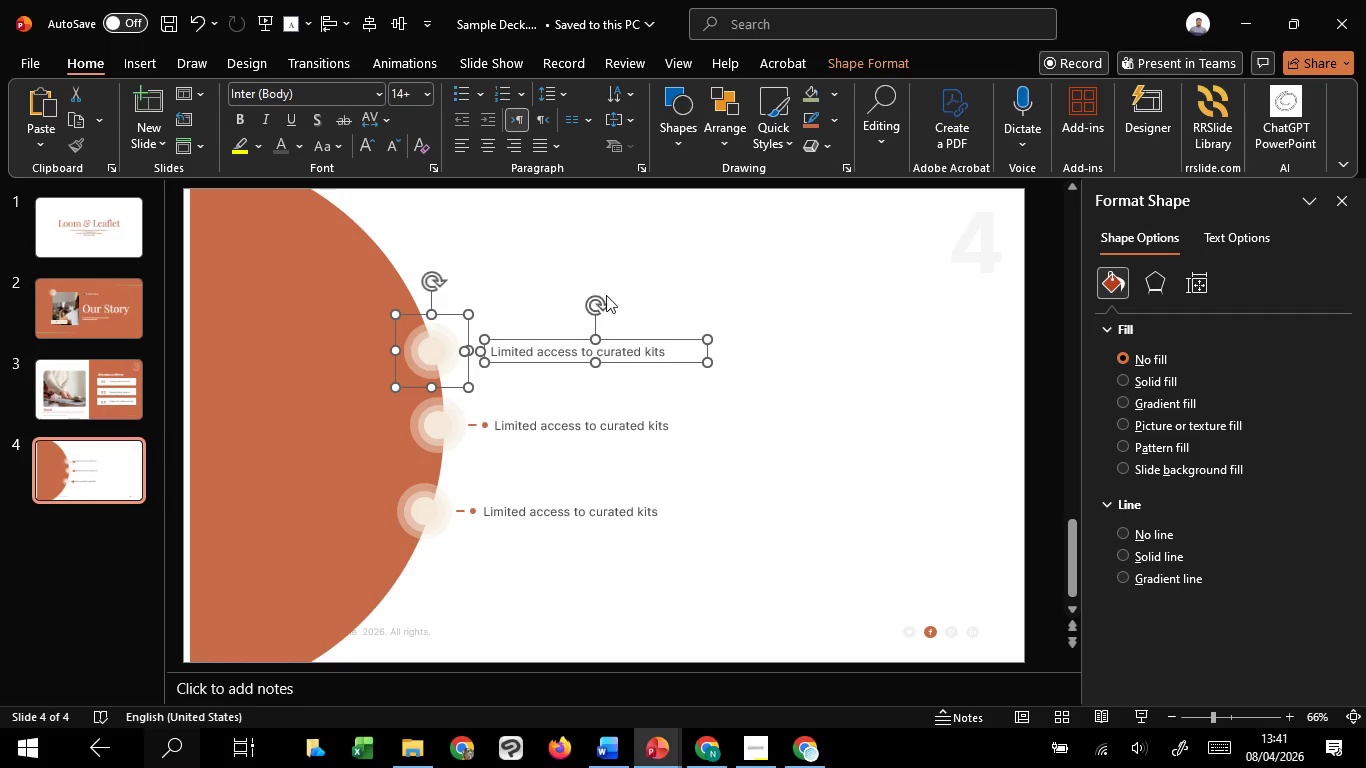 
hold_key(key=ShiftLeft, duration=1.51)
 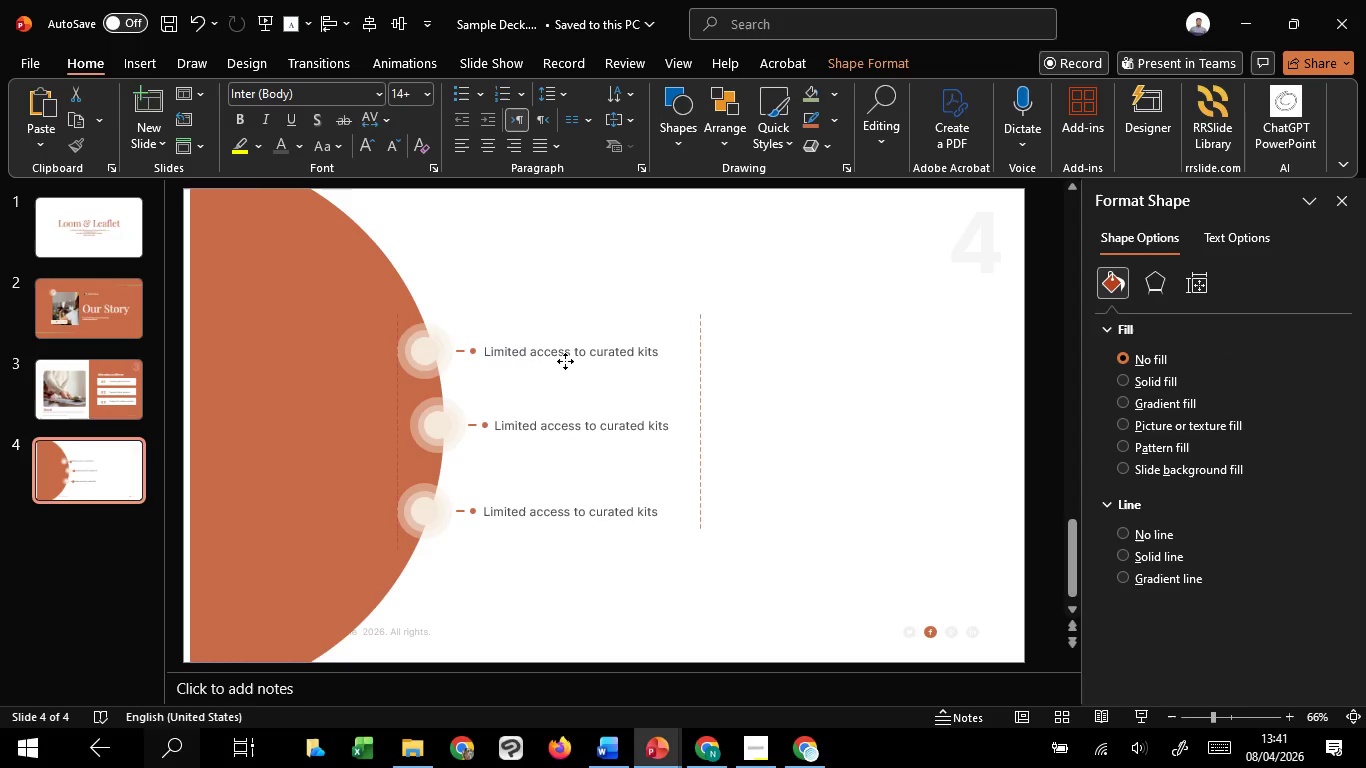 
hold_key(key=ShiftLeft, duration=1.5)
 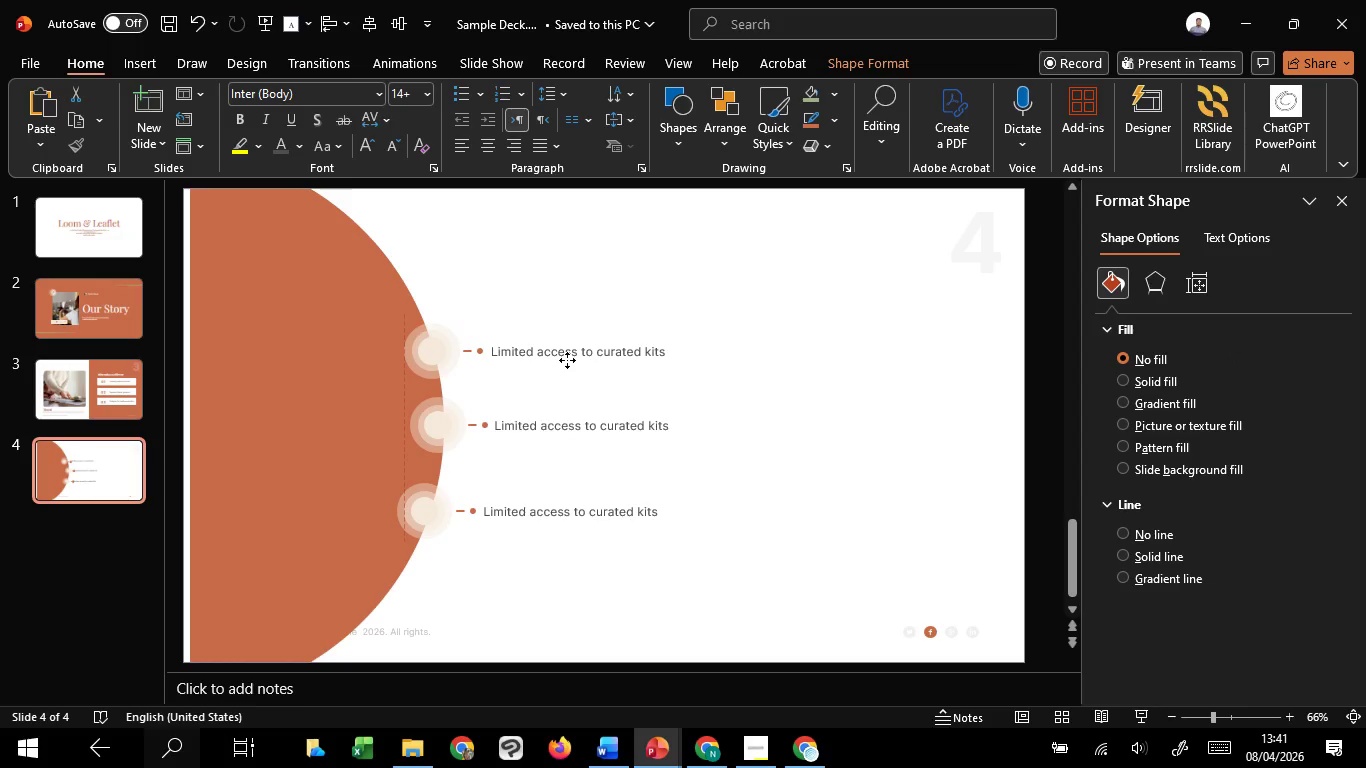 
hold_key(key=ShiftLeft, duration=1.16)
 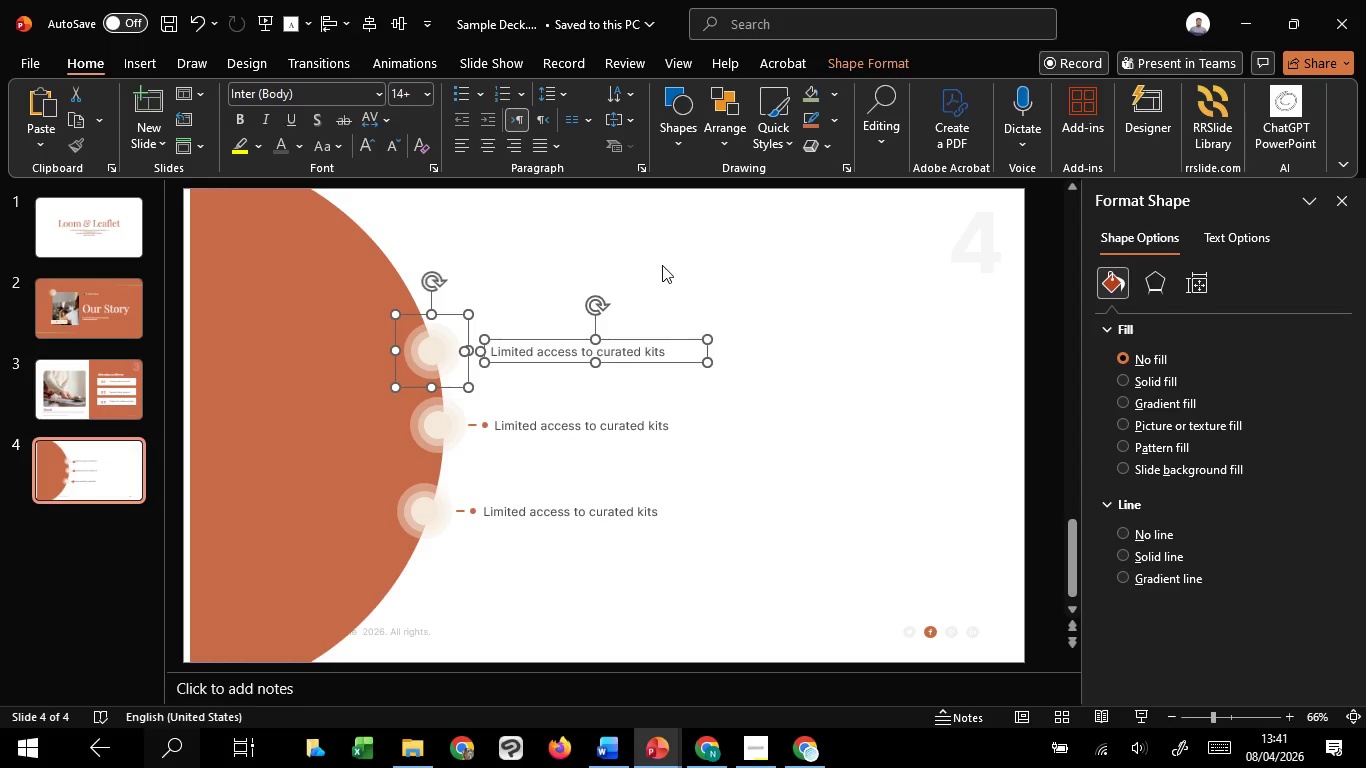 
left_click([662, 265])
 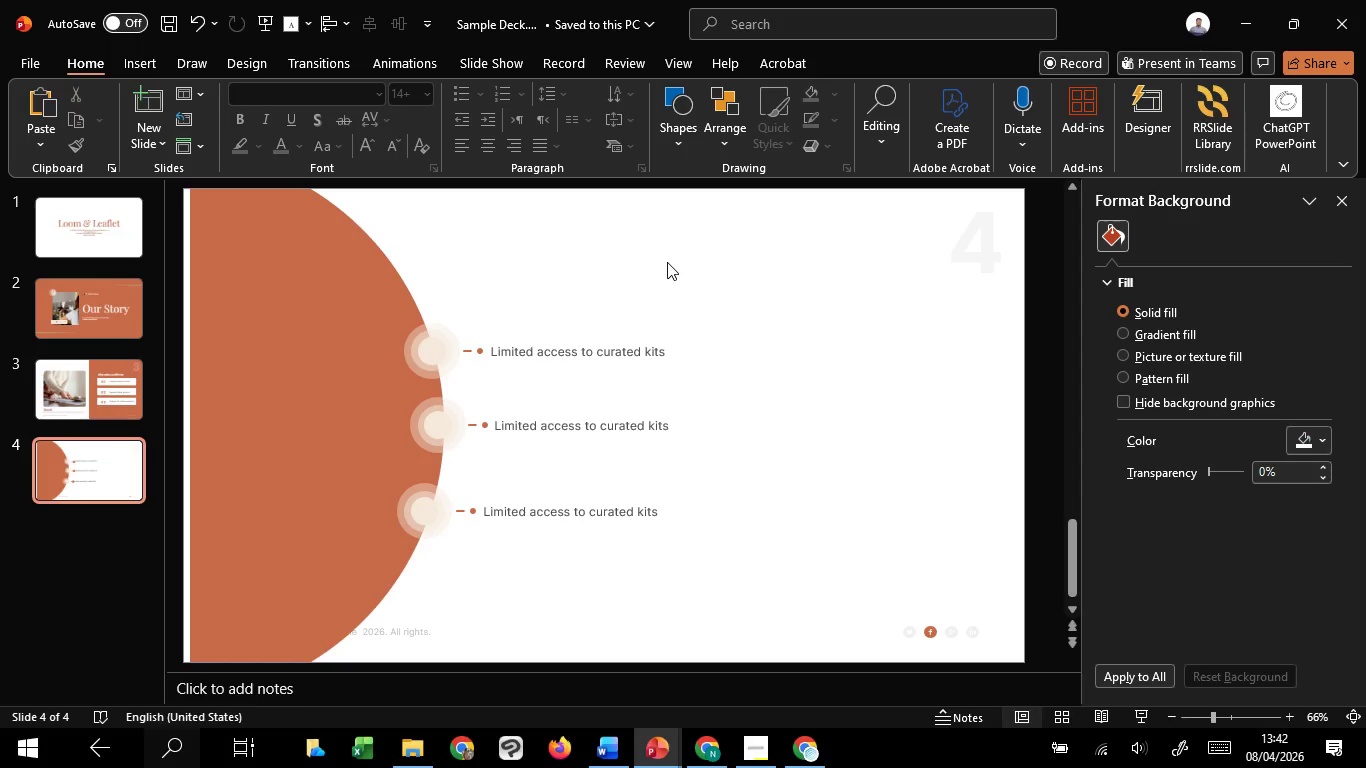 
wait(17.61)
 